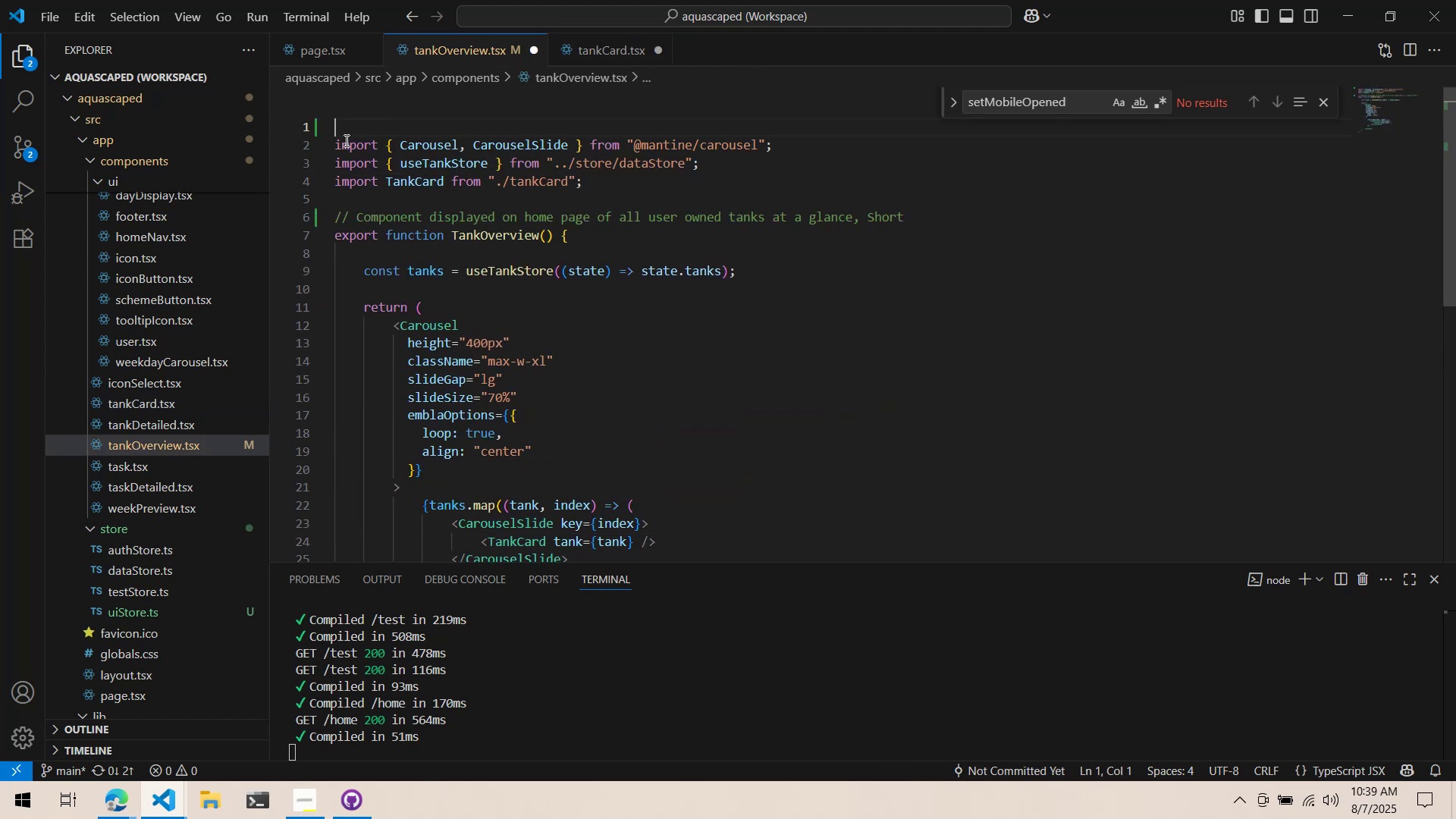 
key(ArrowDown)
 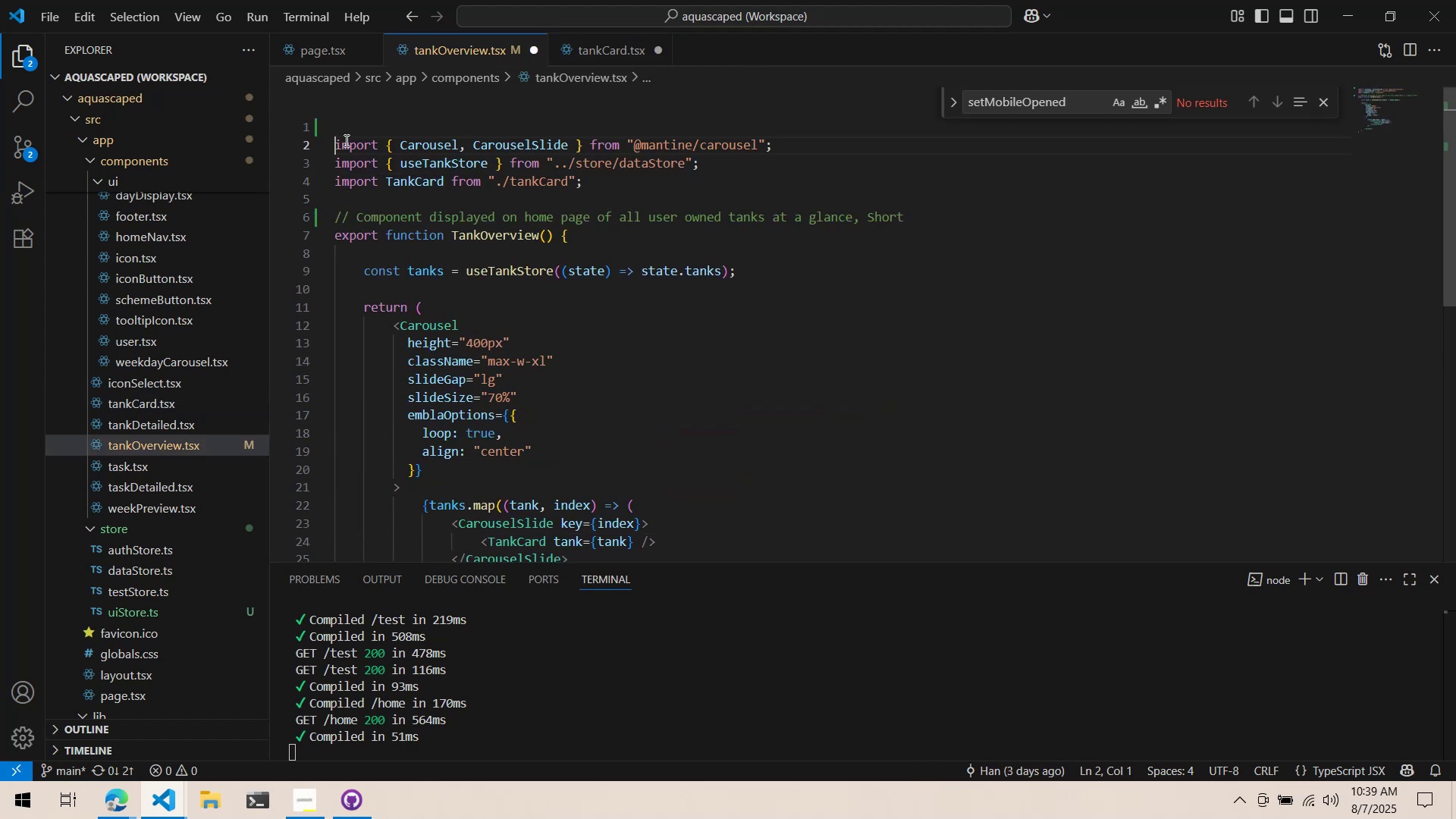 
key(Backspace)
 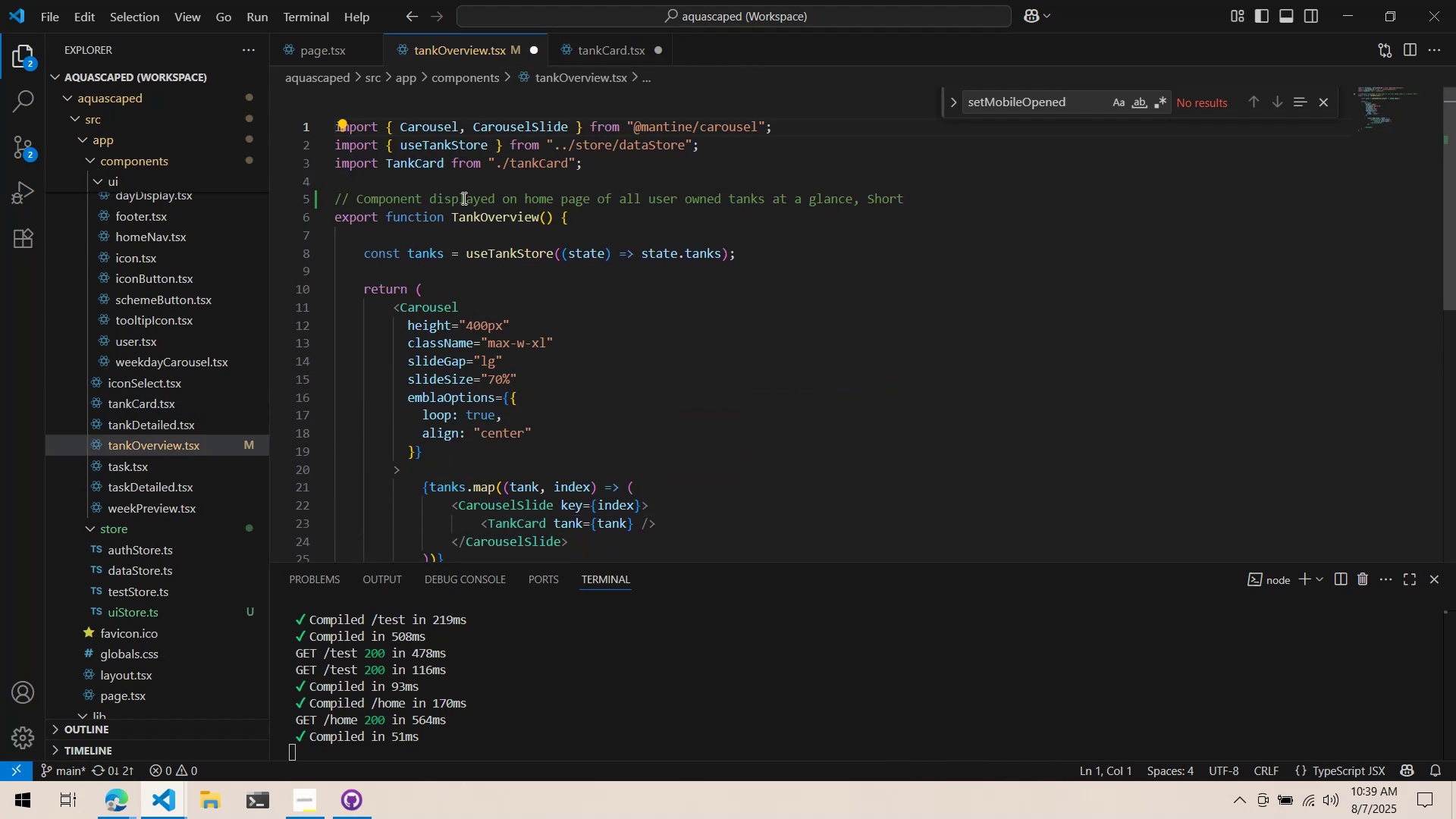 
left_click([526, 231])
 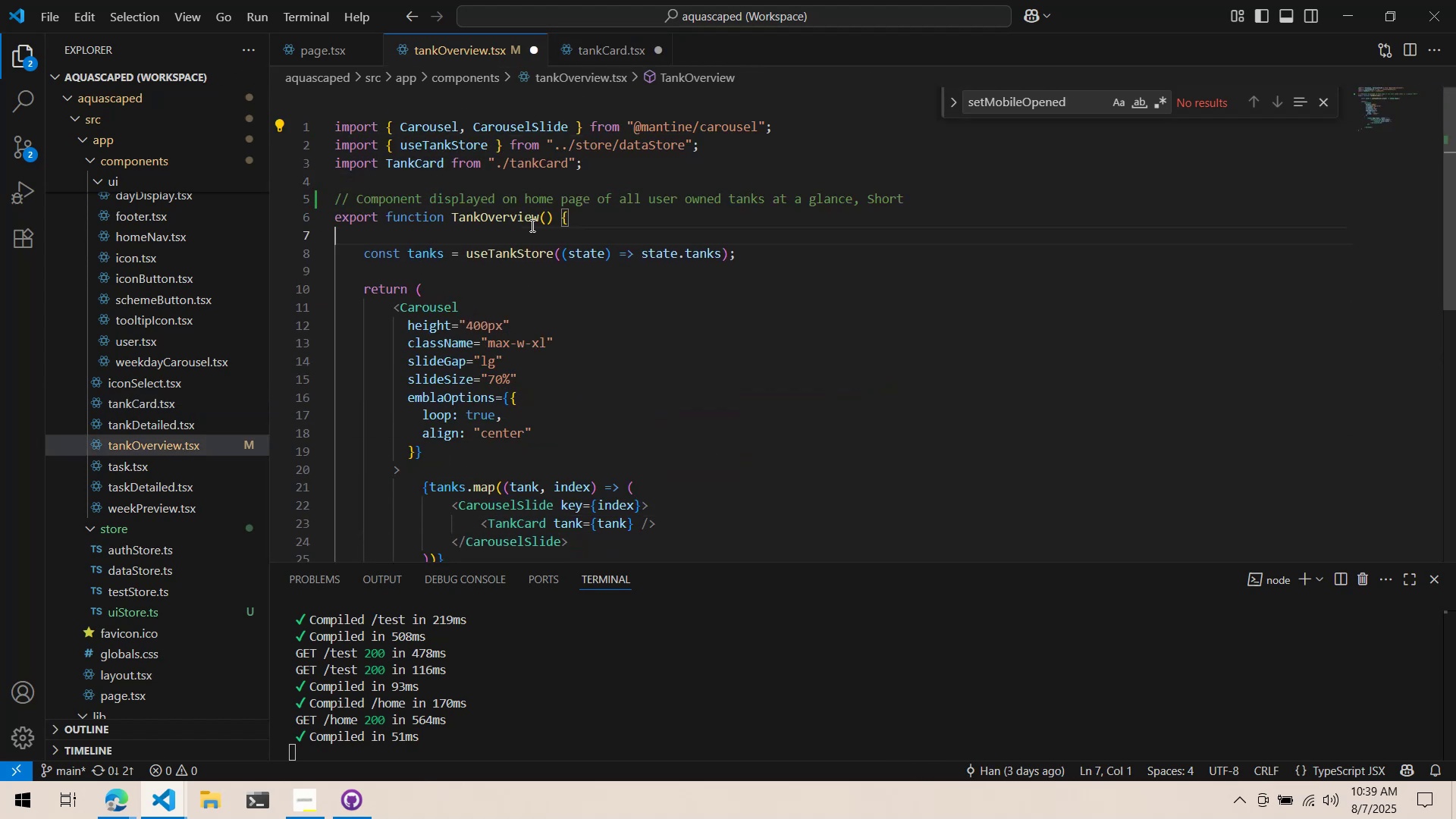 
key(Control+ControlLeft)
 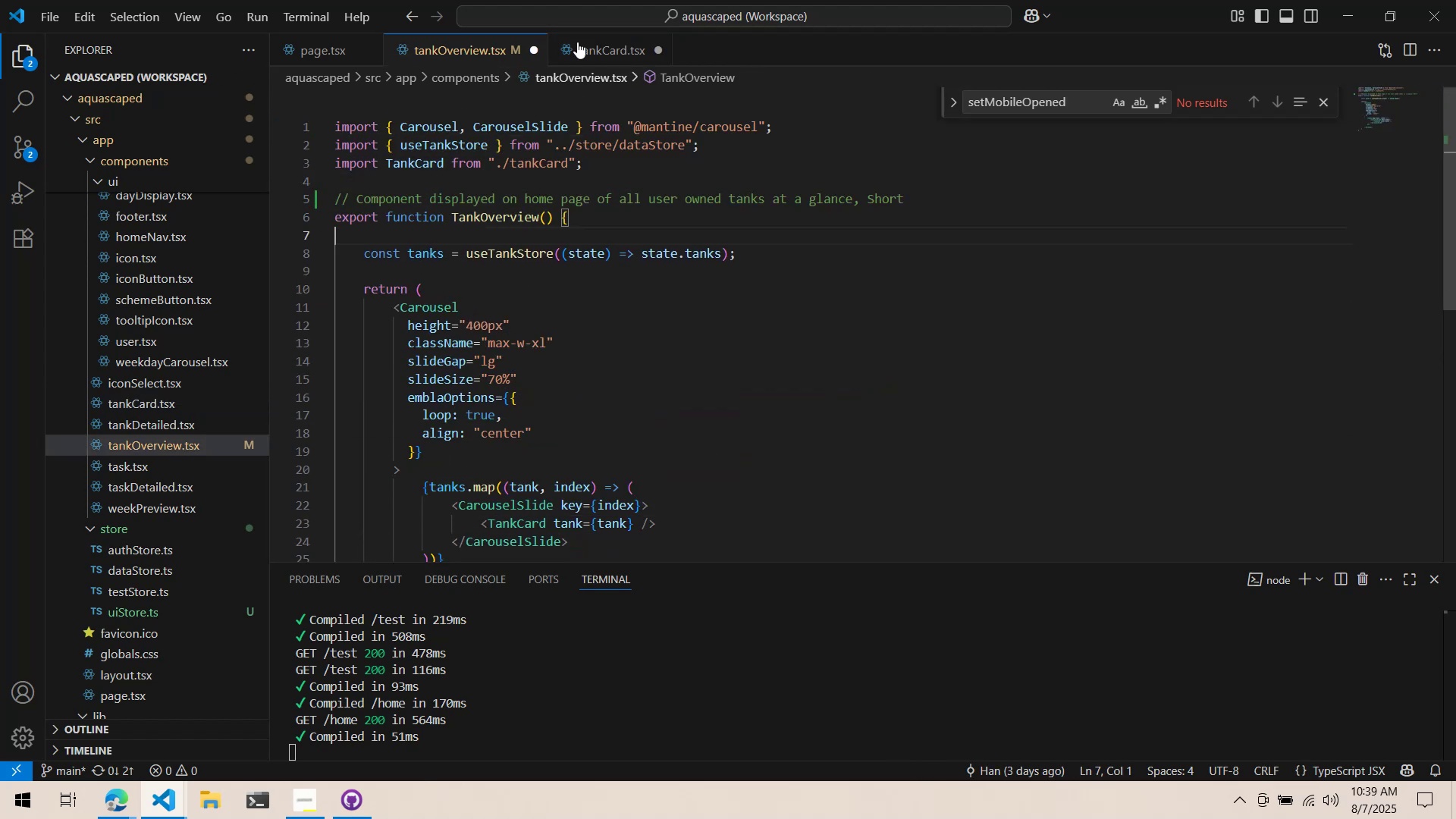 
key(Control+S)
 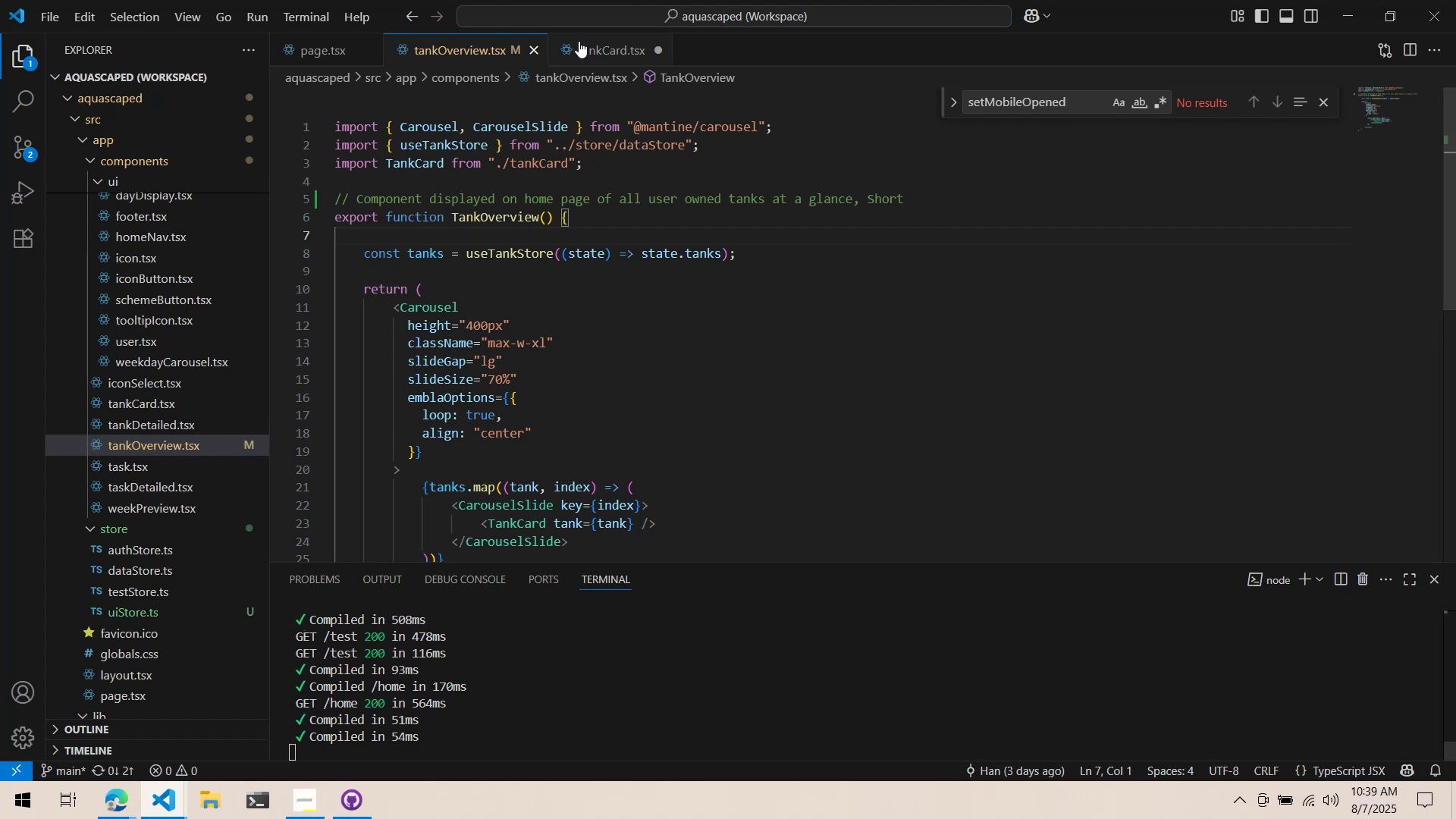 
left_click([579, 41])
 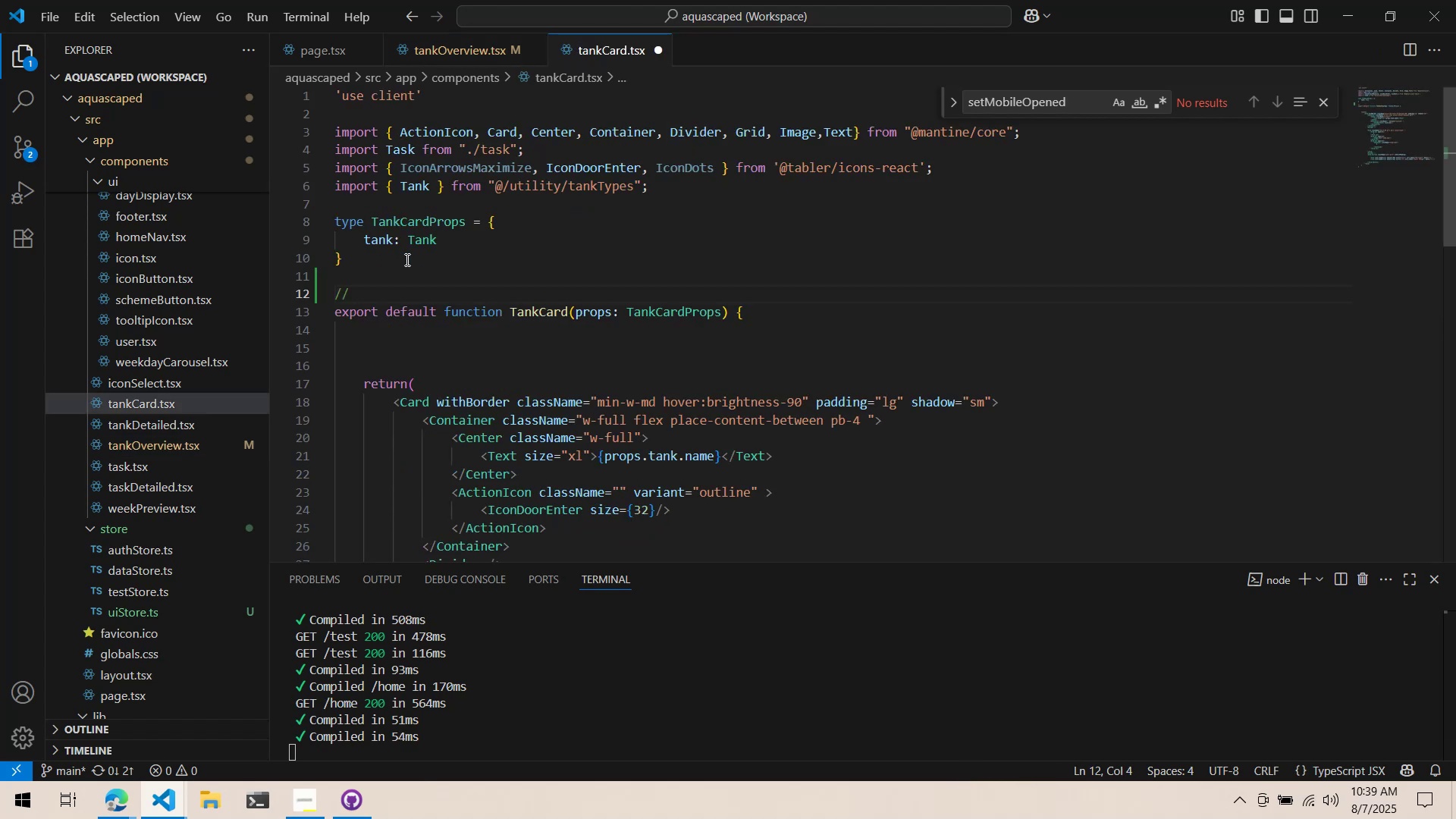 
type(Short )
 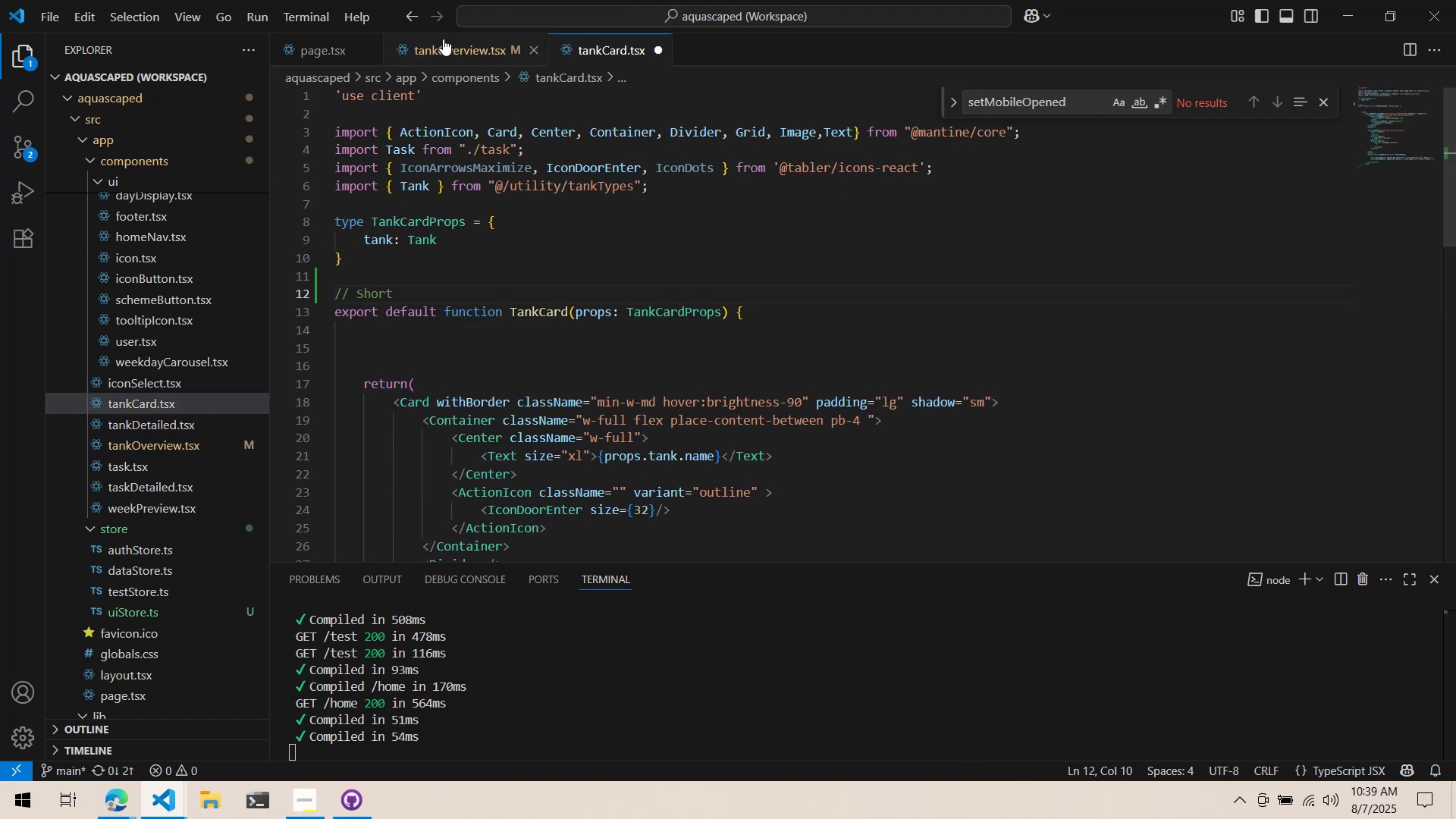 
left_click([443, 42])
 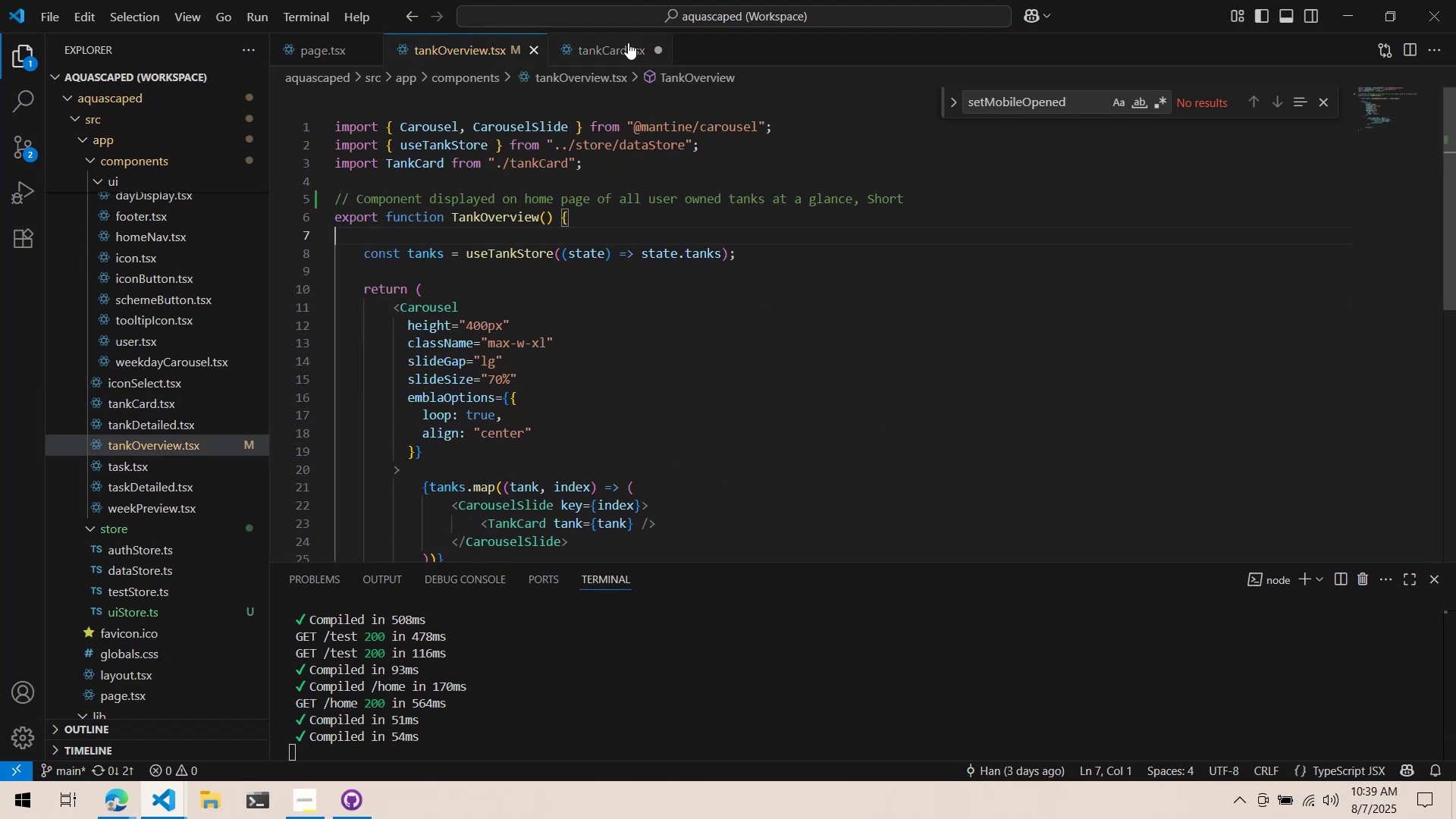 
left_click_drag(start_coordinate=[599, 48], to_coordinate=[599, 44])
 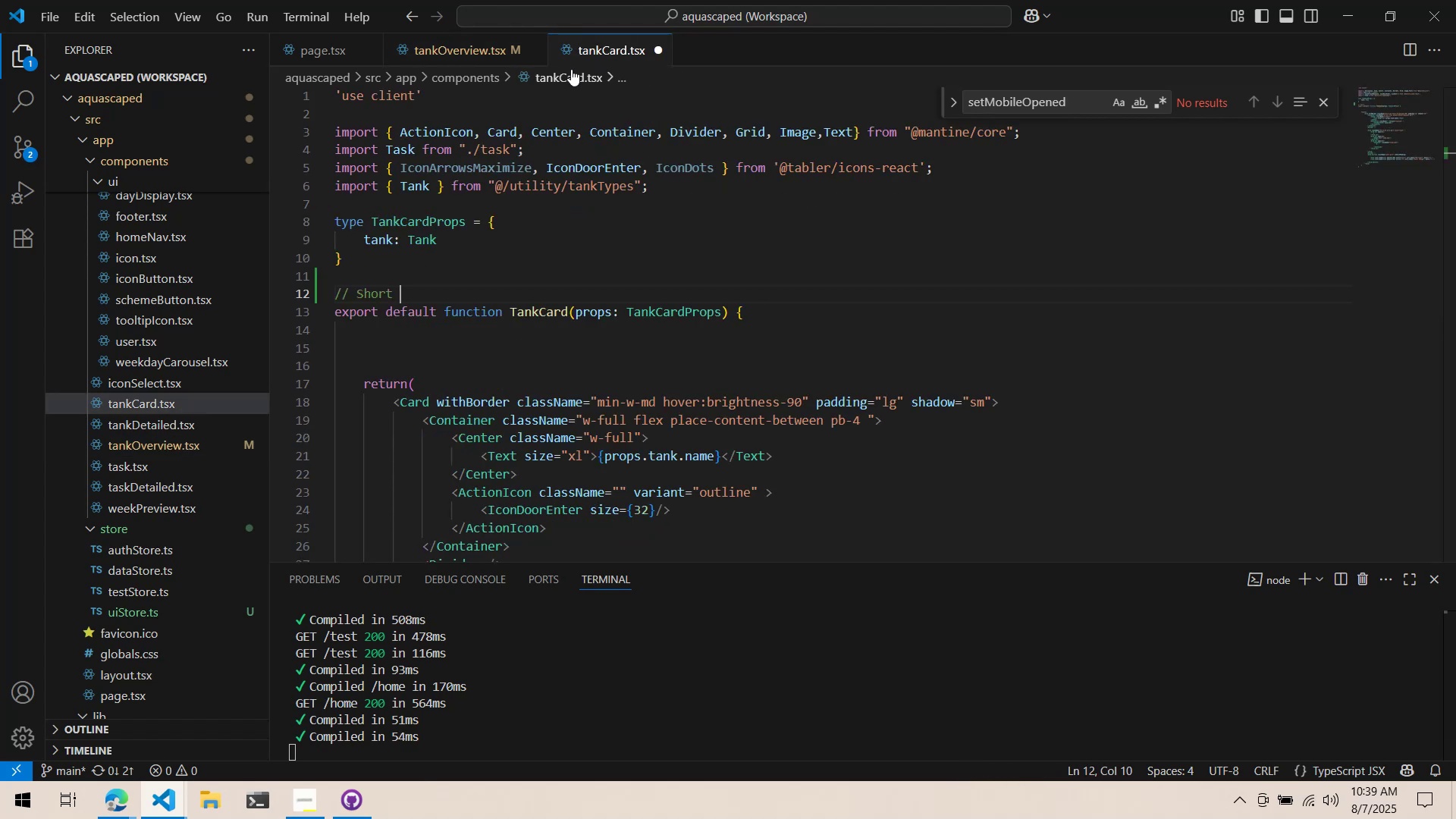 
type(card to show tanks)
key(Backspace)
type( data at a glance, sed i)
key(Backspace)
 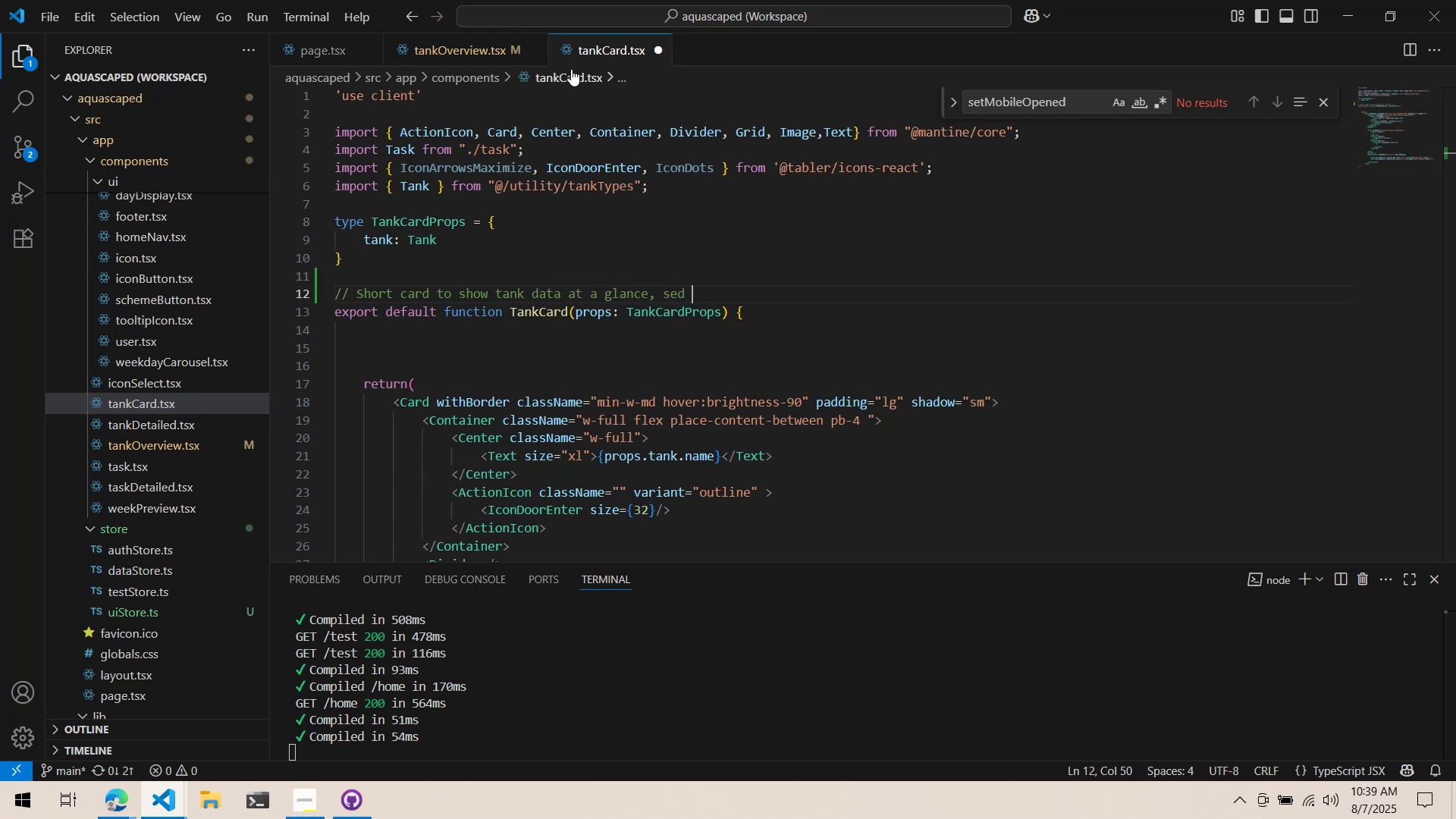 
key(Control+Backspace)
 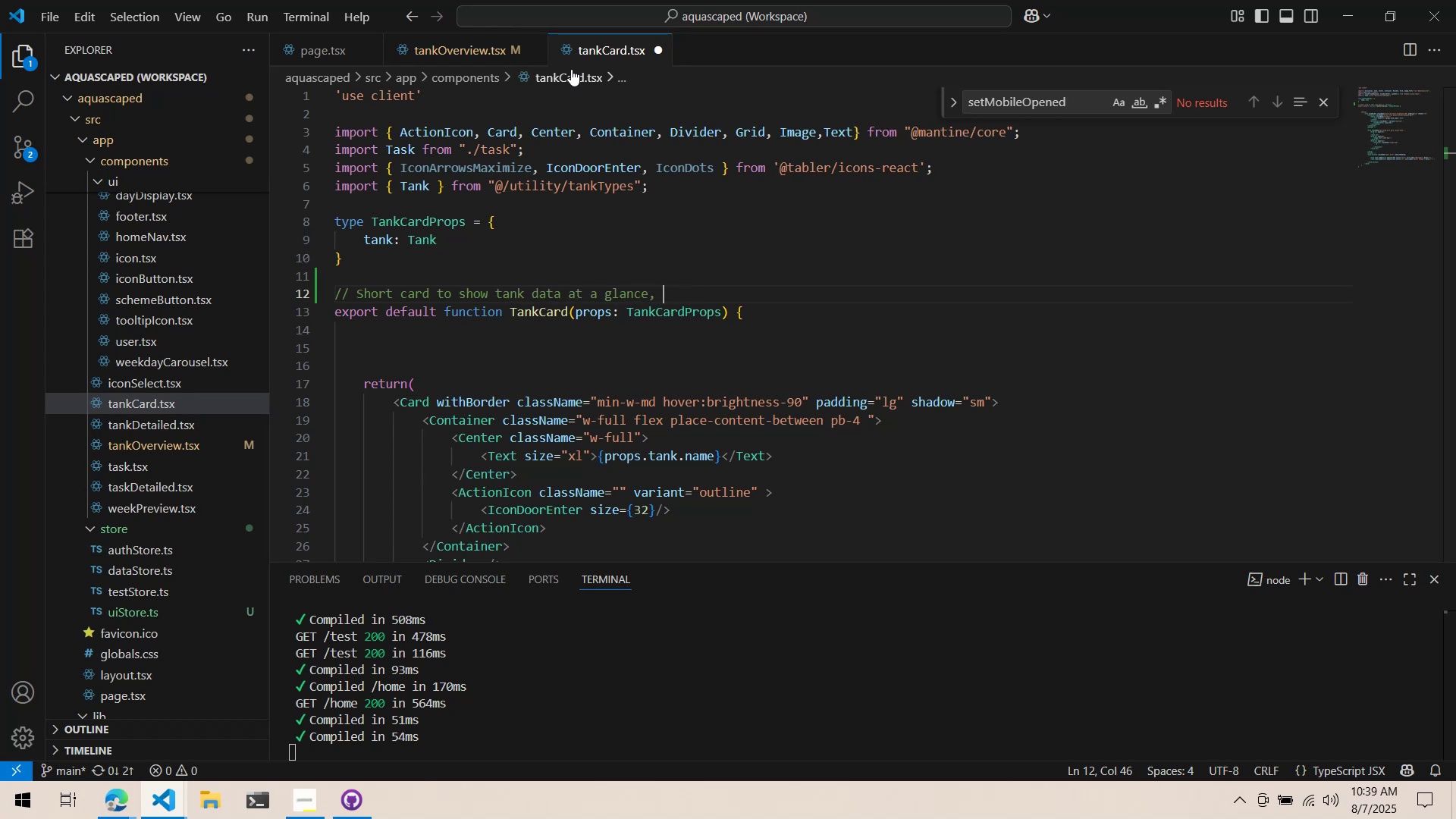 
type(used in TankOverview)
 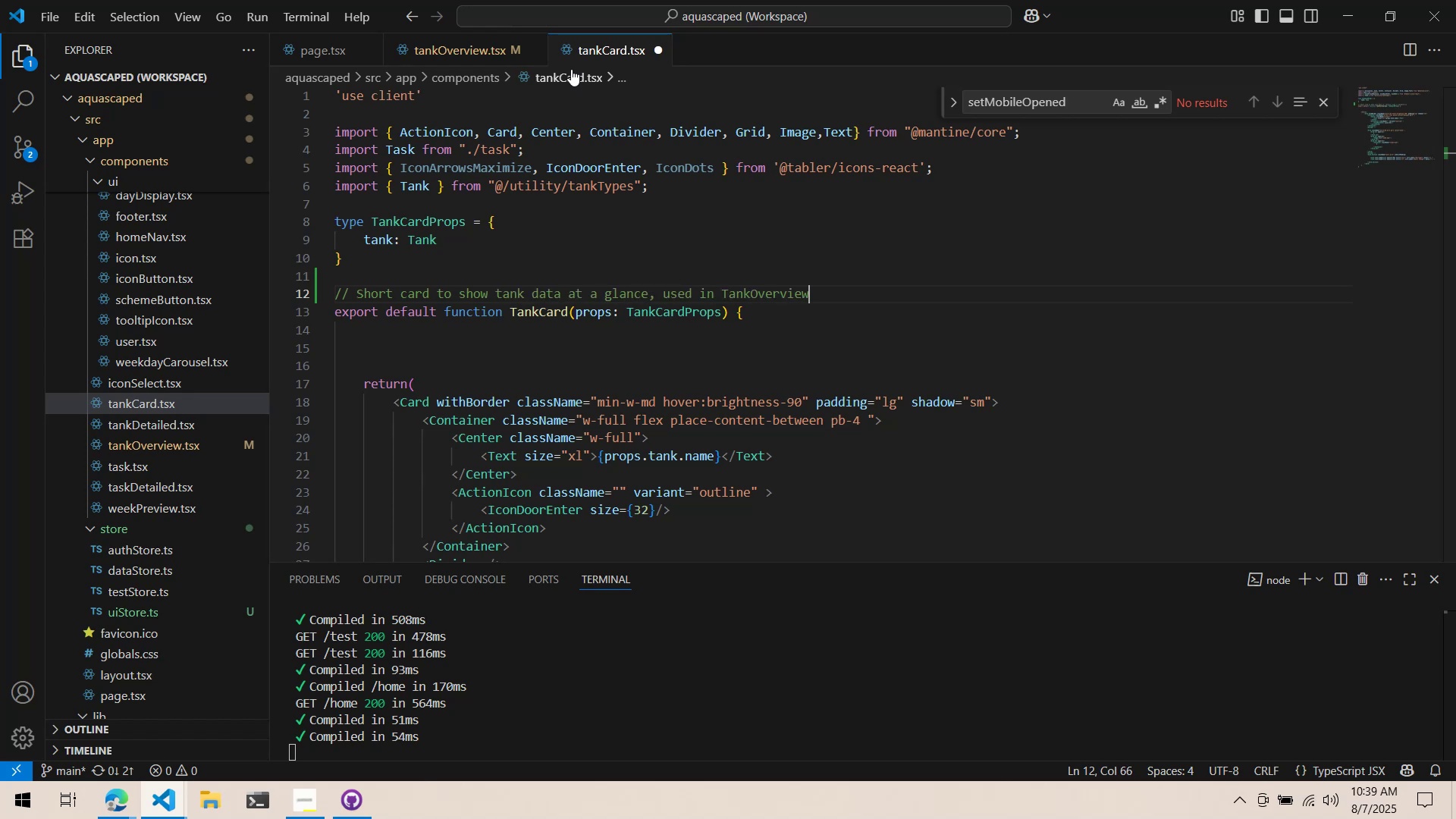 
key(Control+ControlLeft)
 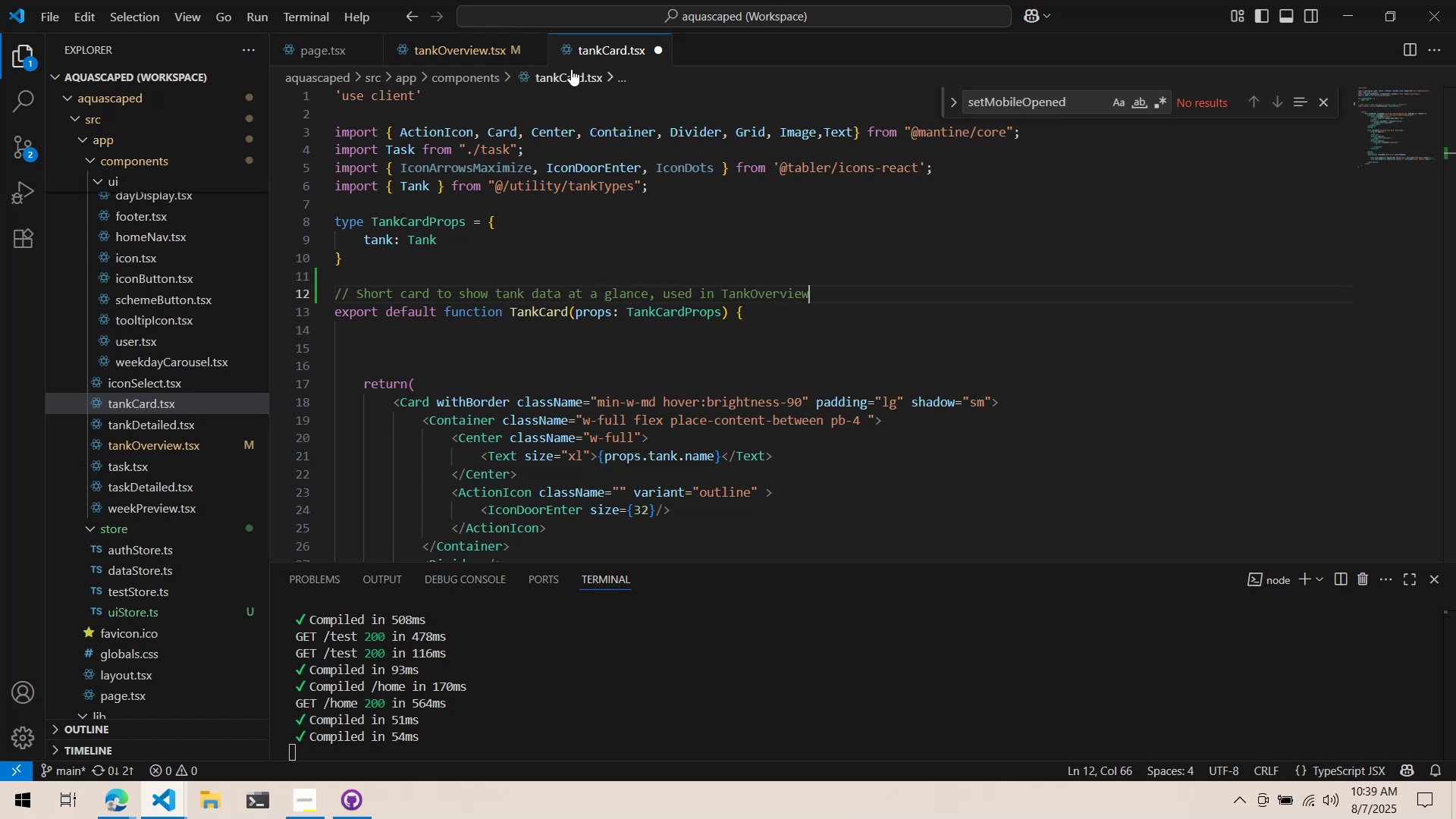 
key(Control+S)
 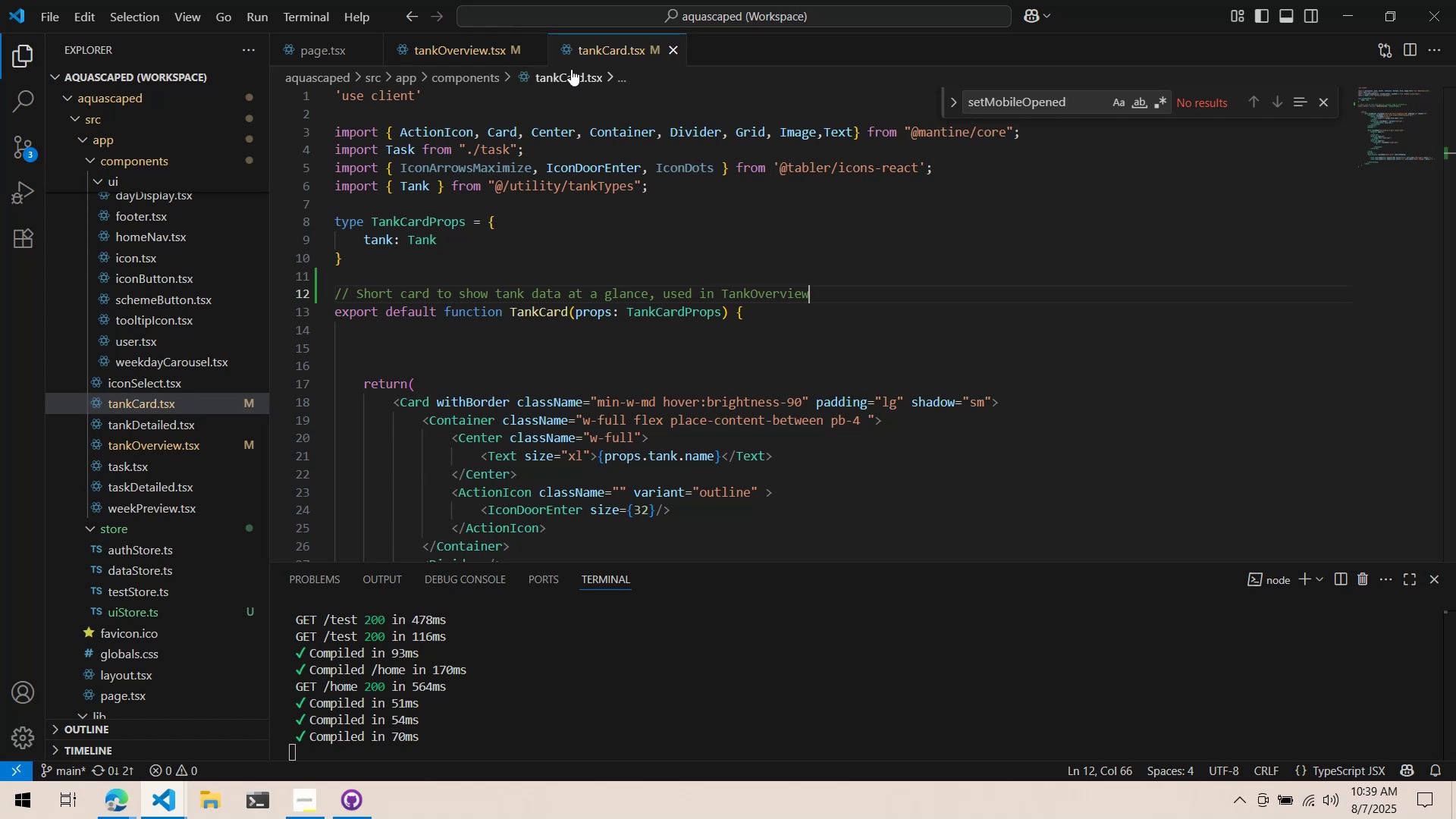 
left_click([531, 357])
 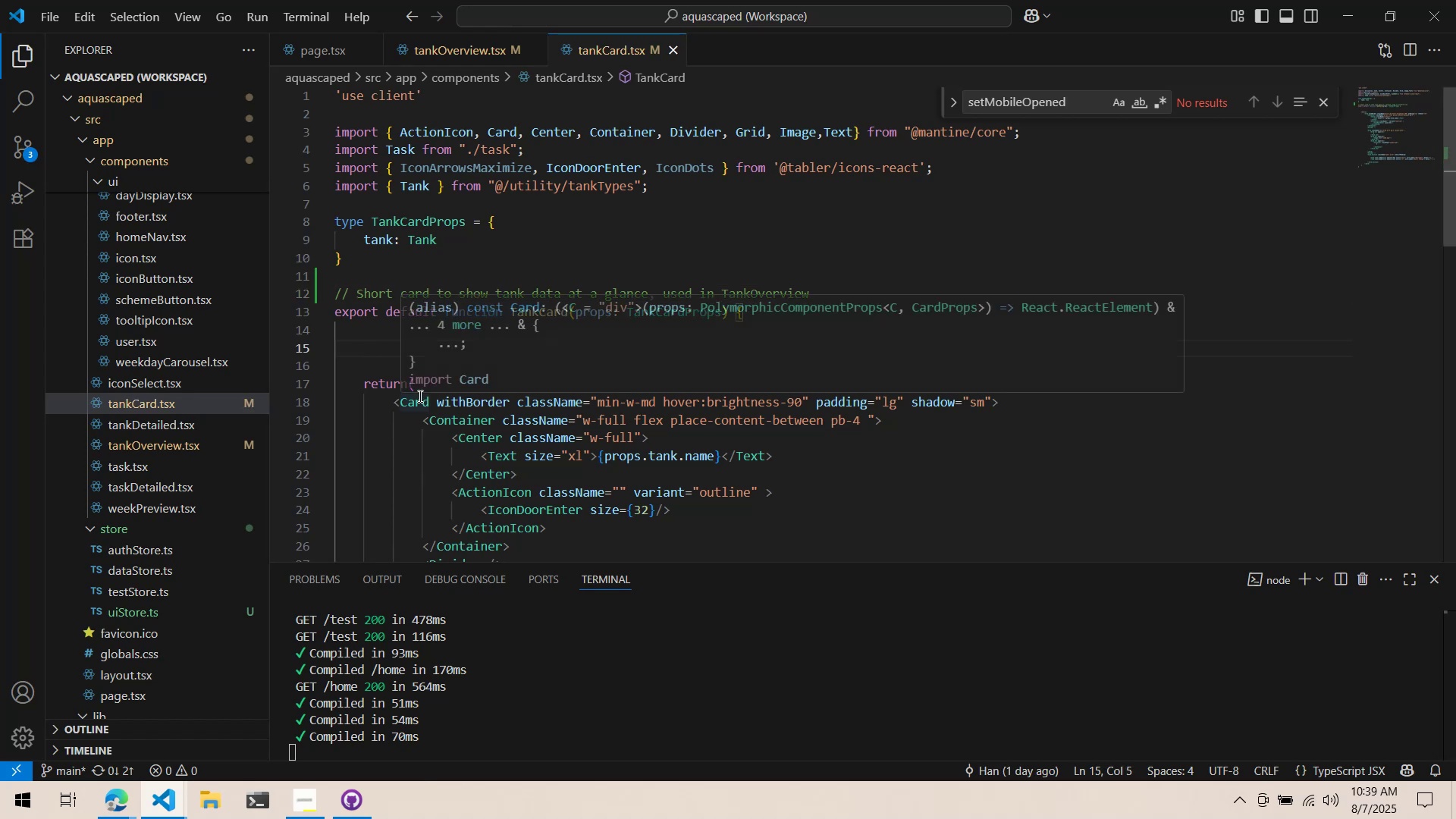 
wait(7.51)
 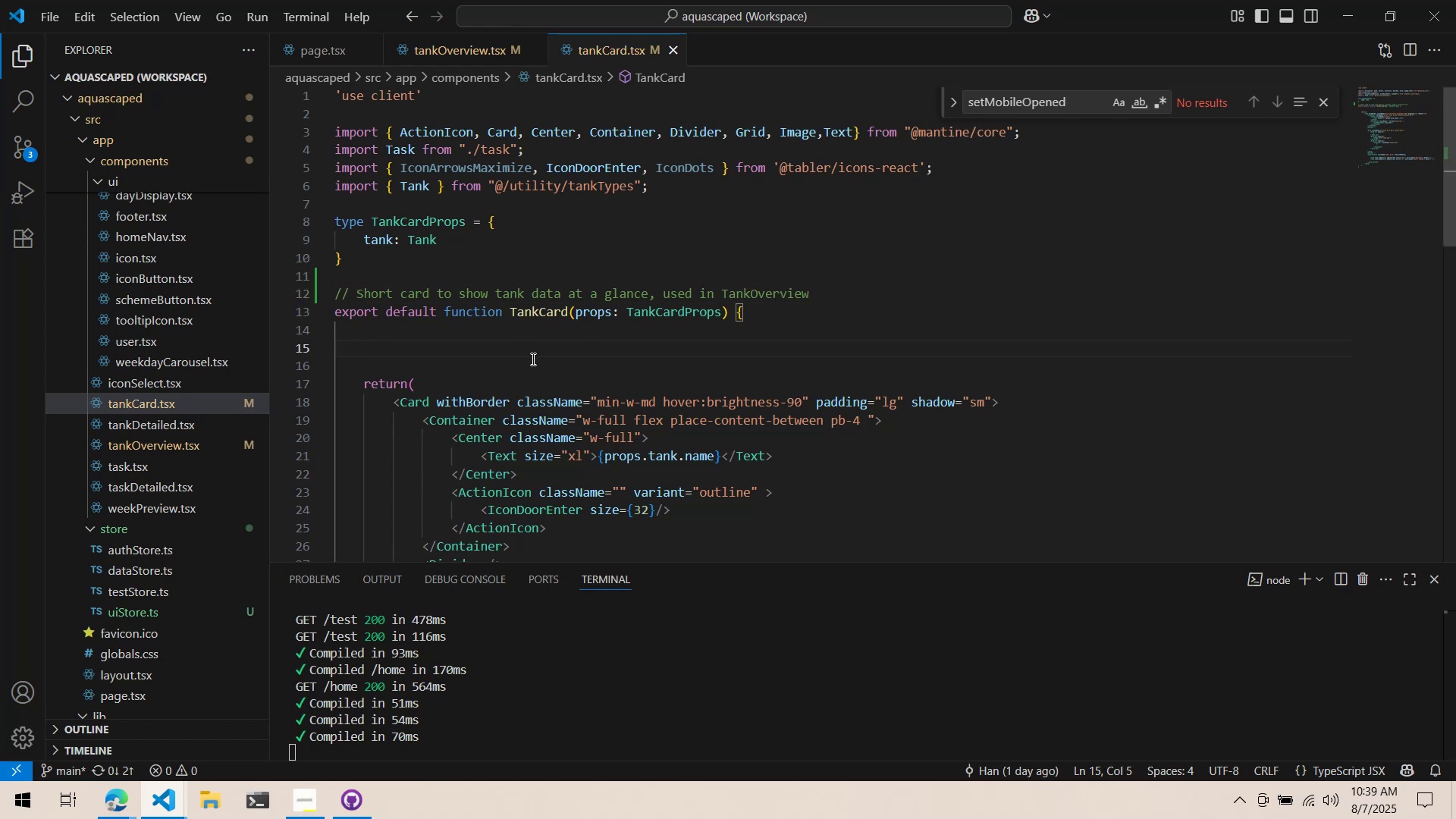 
scroll: coordinate [458, 359], scroll_direction: down, amount: 4.0
 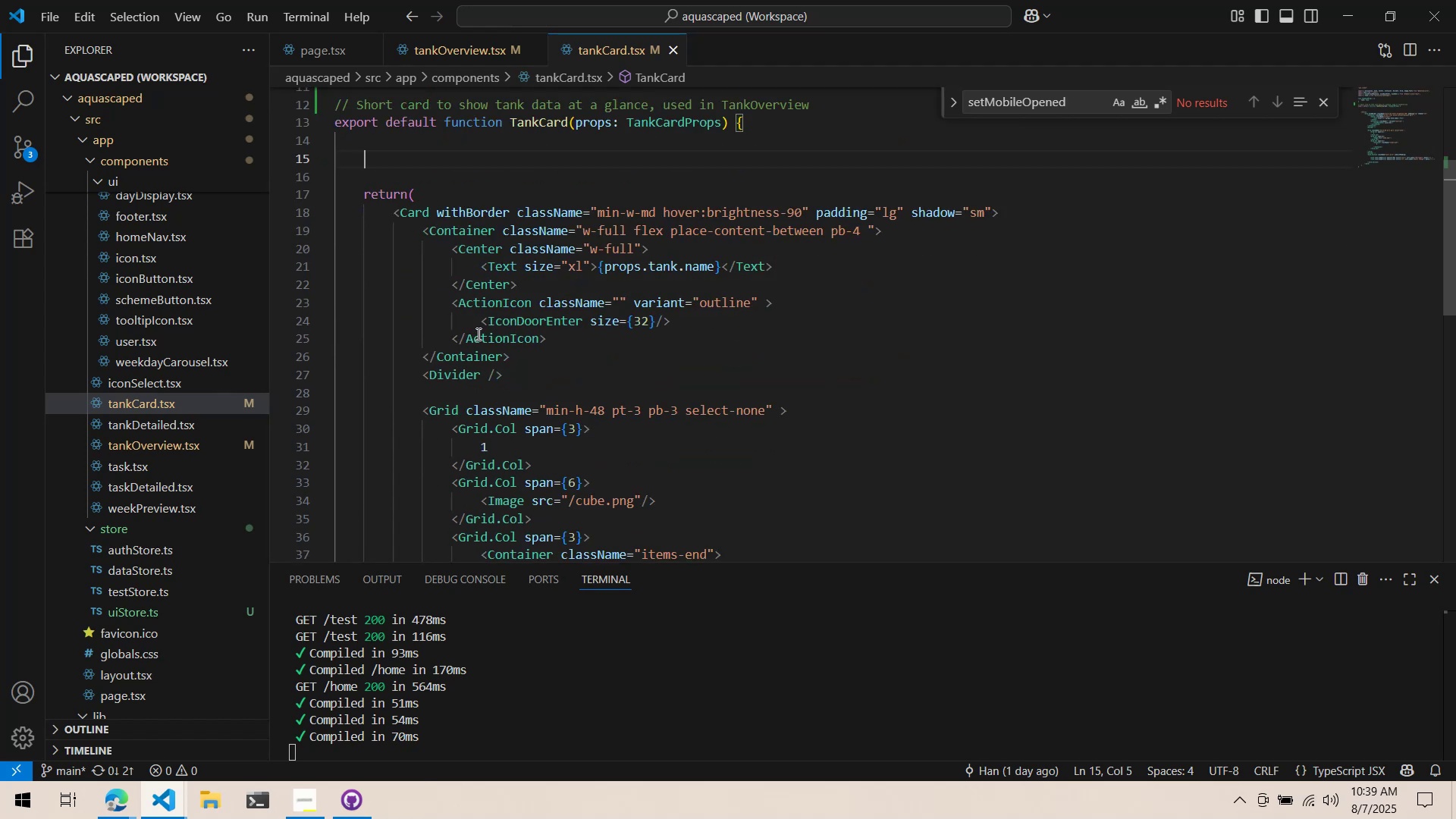 
scroll: coordinate [551, 327], scroll_direction: up, amount: 5.0
 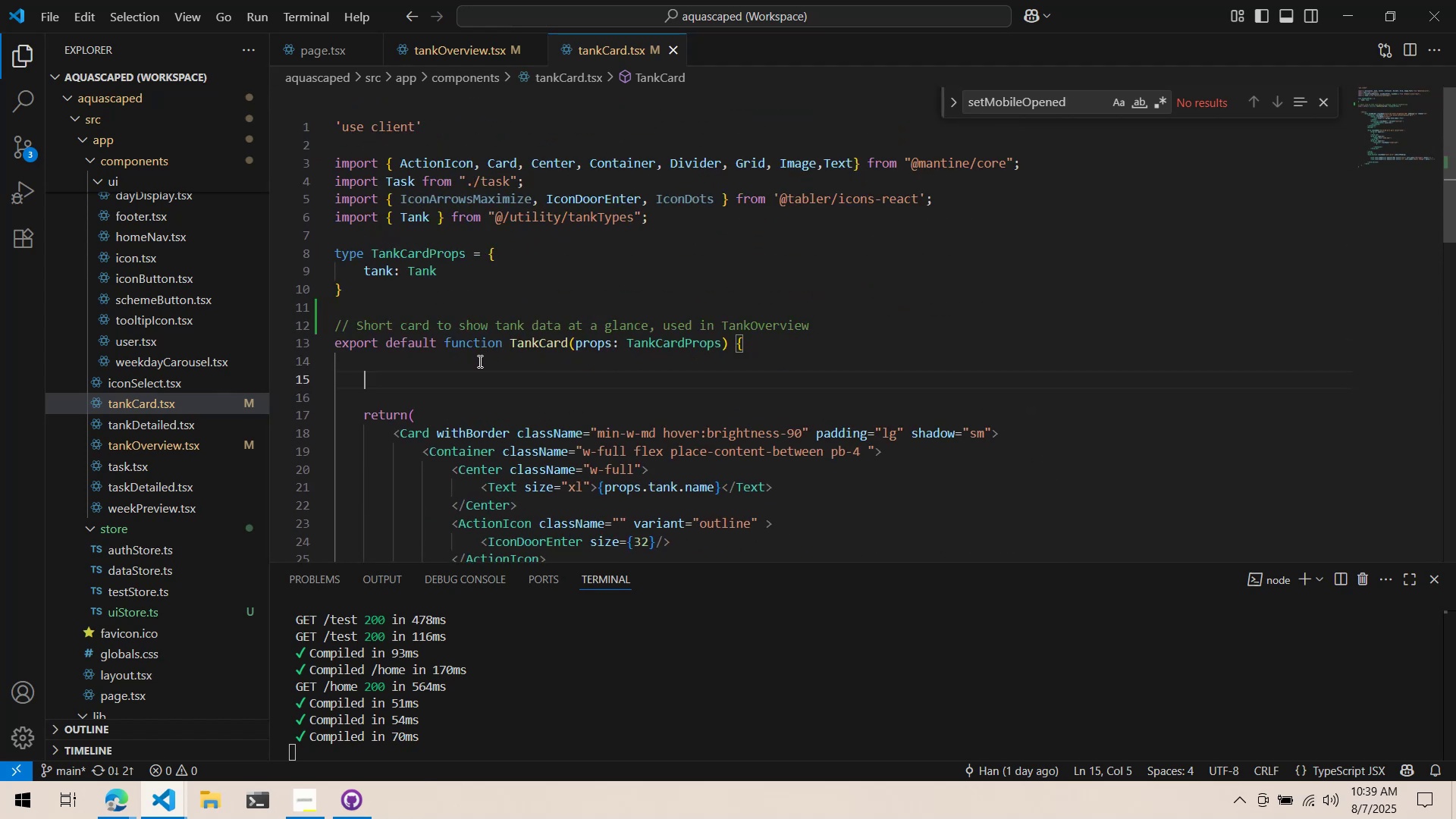 
type(const rotuer)
key(Backspace)
key(Backspace)
key(Backspace)
key(Backspace)
type(uter = useRouter)
 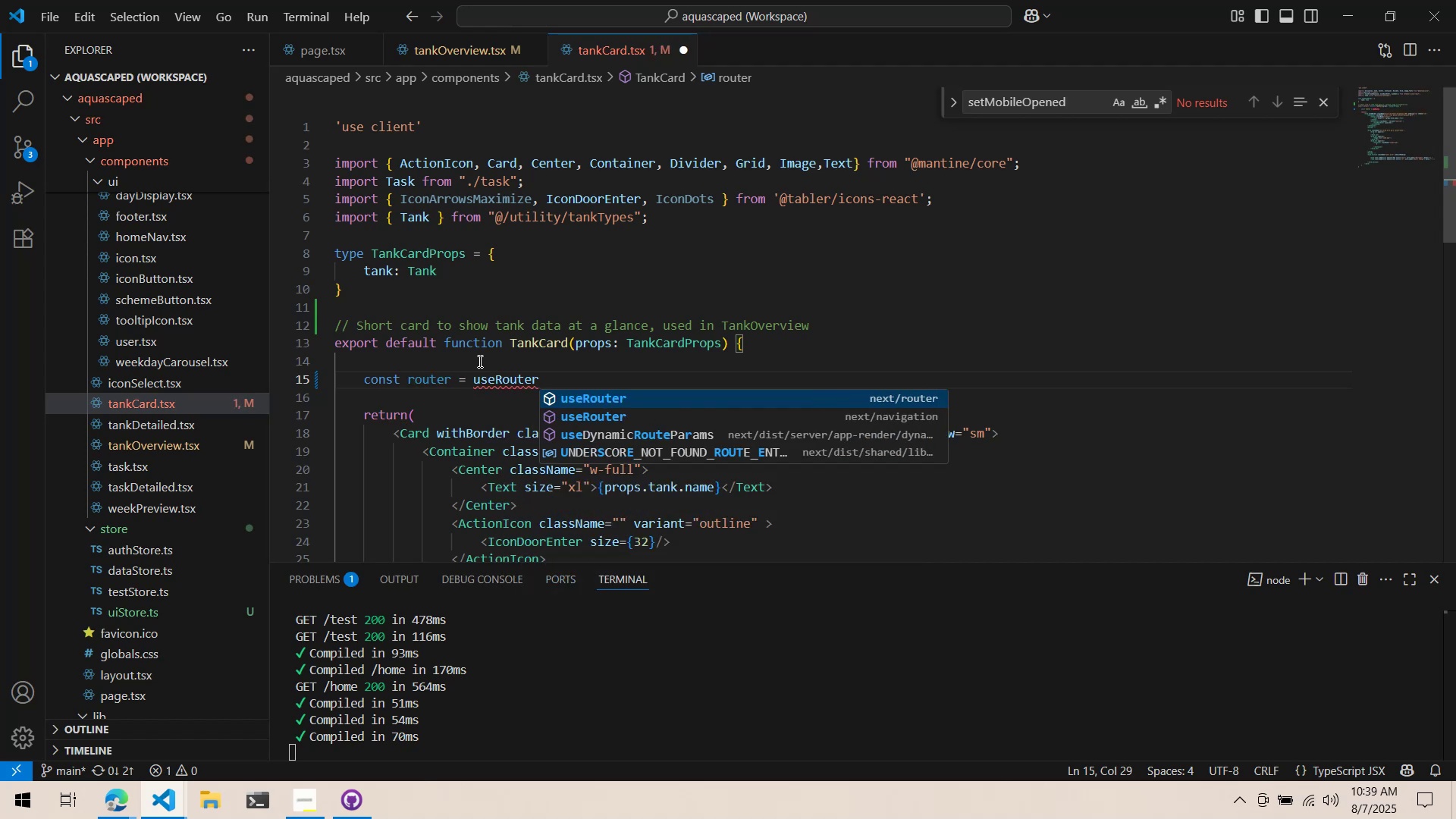 
key(ArrowDown)
 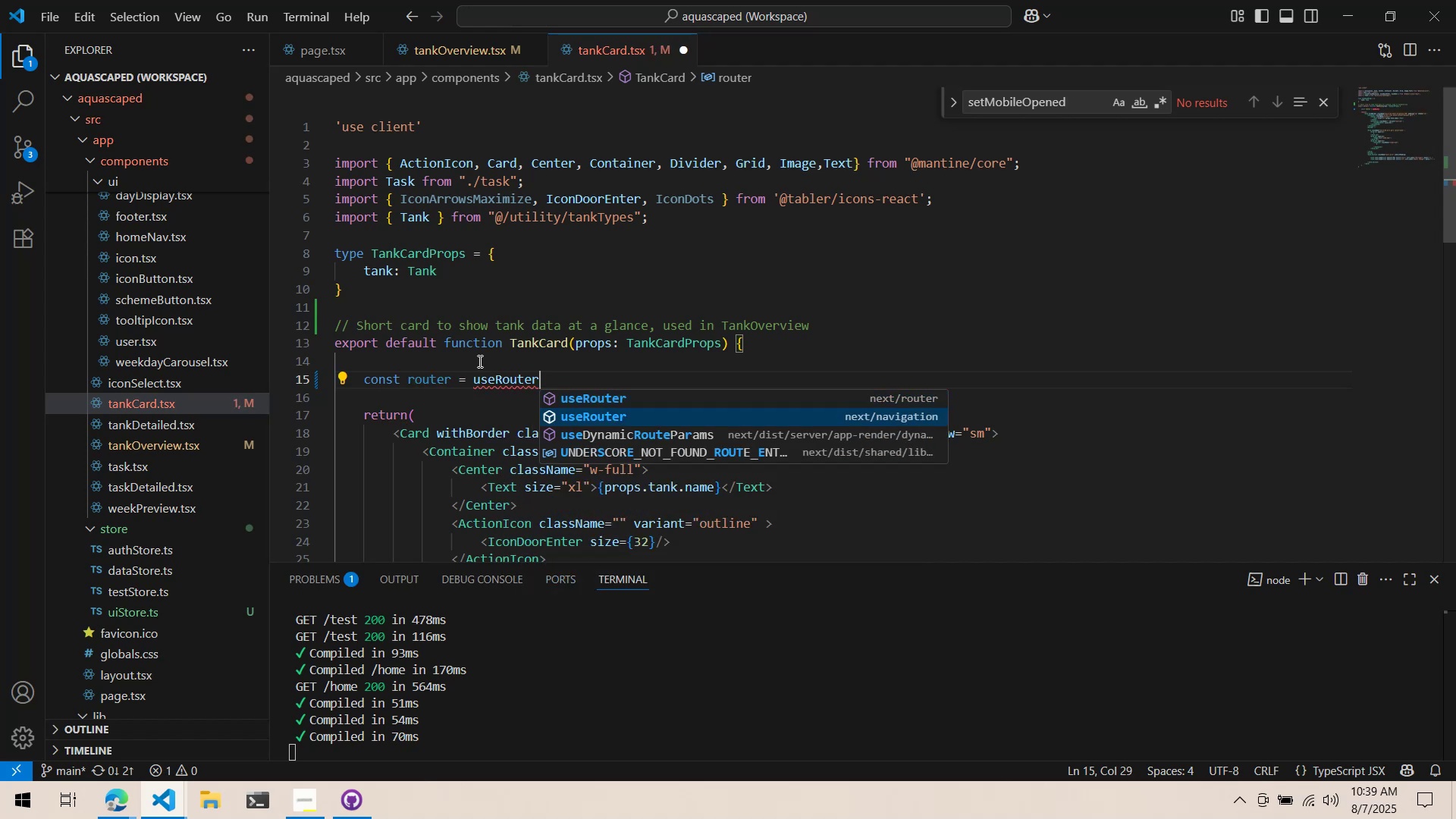 
key(Enter)
 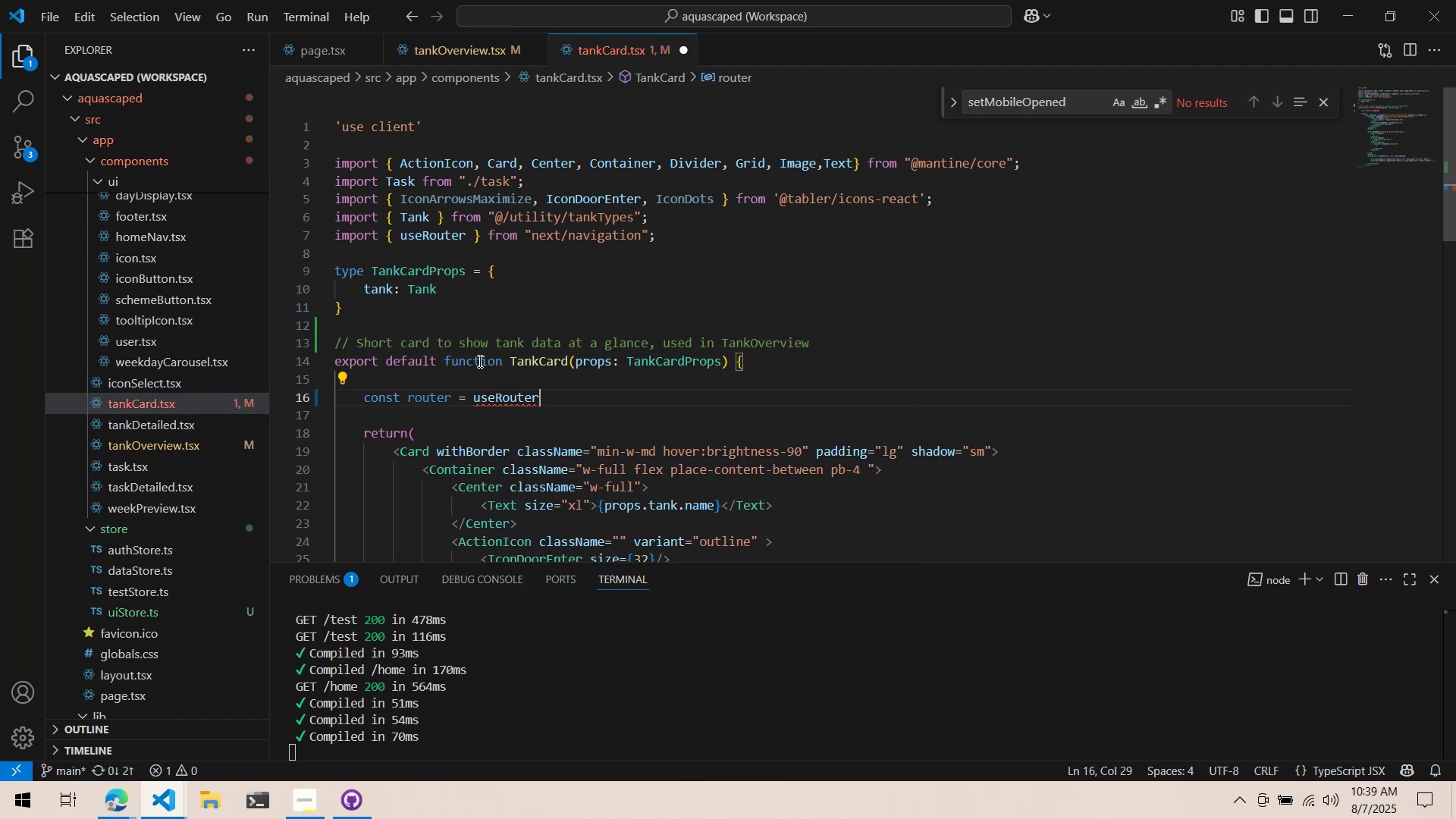 
type(();)
 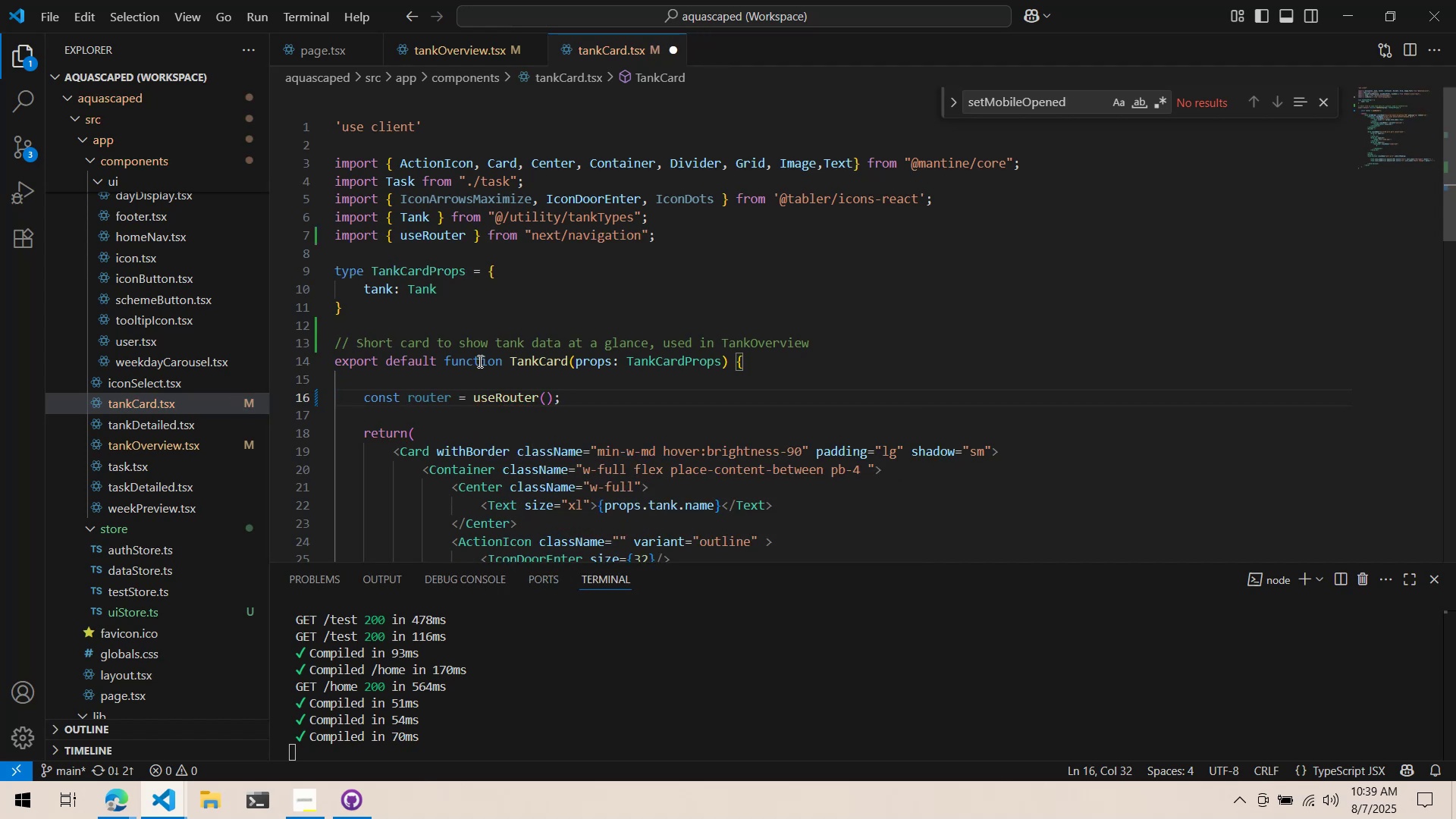 
key(Control+ControlLeft)
 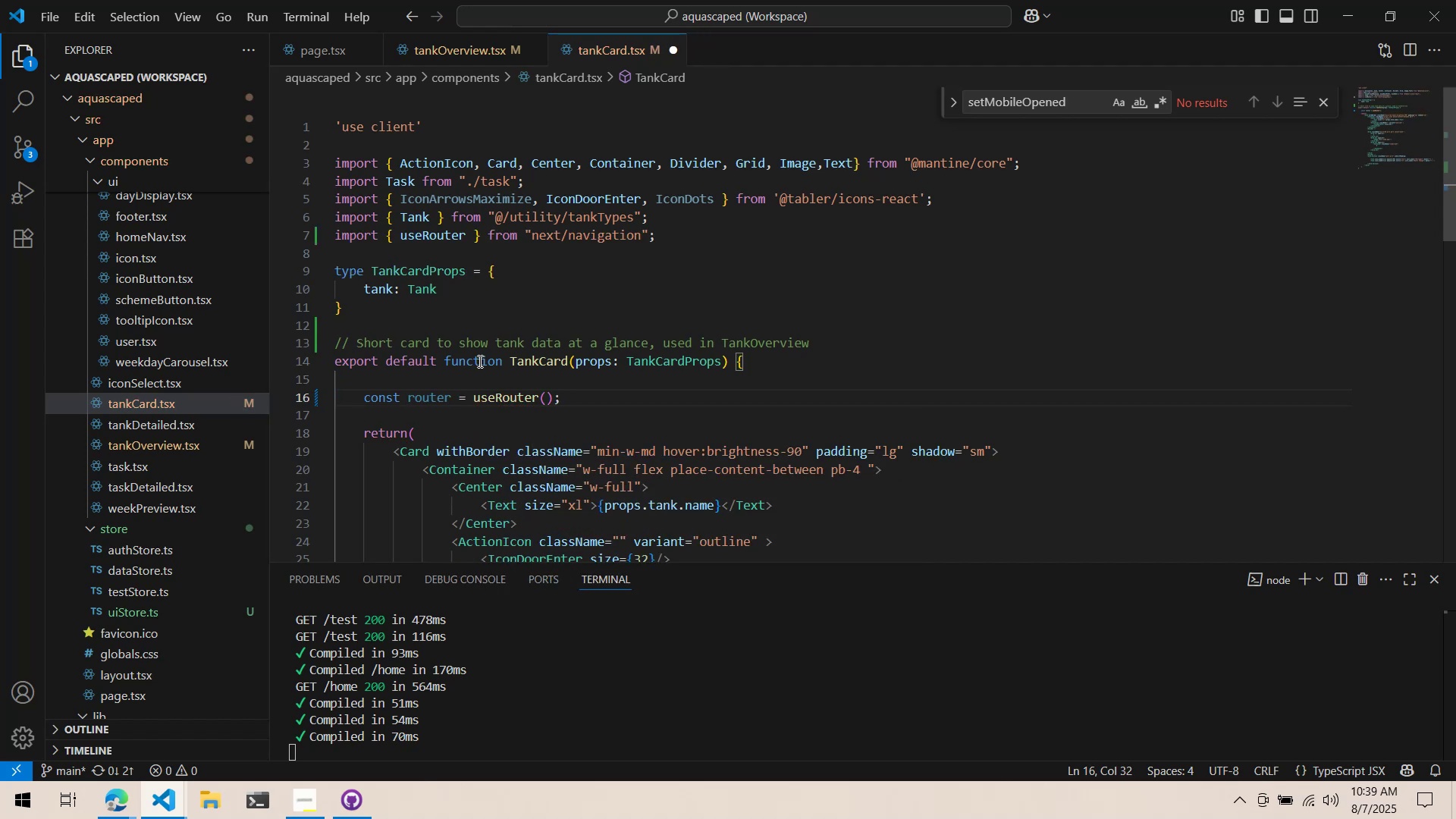 
key(Control+S)
 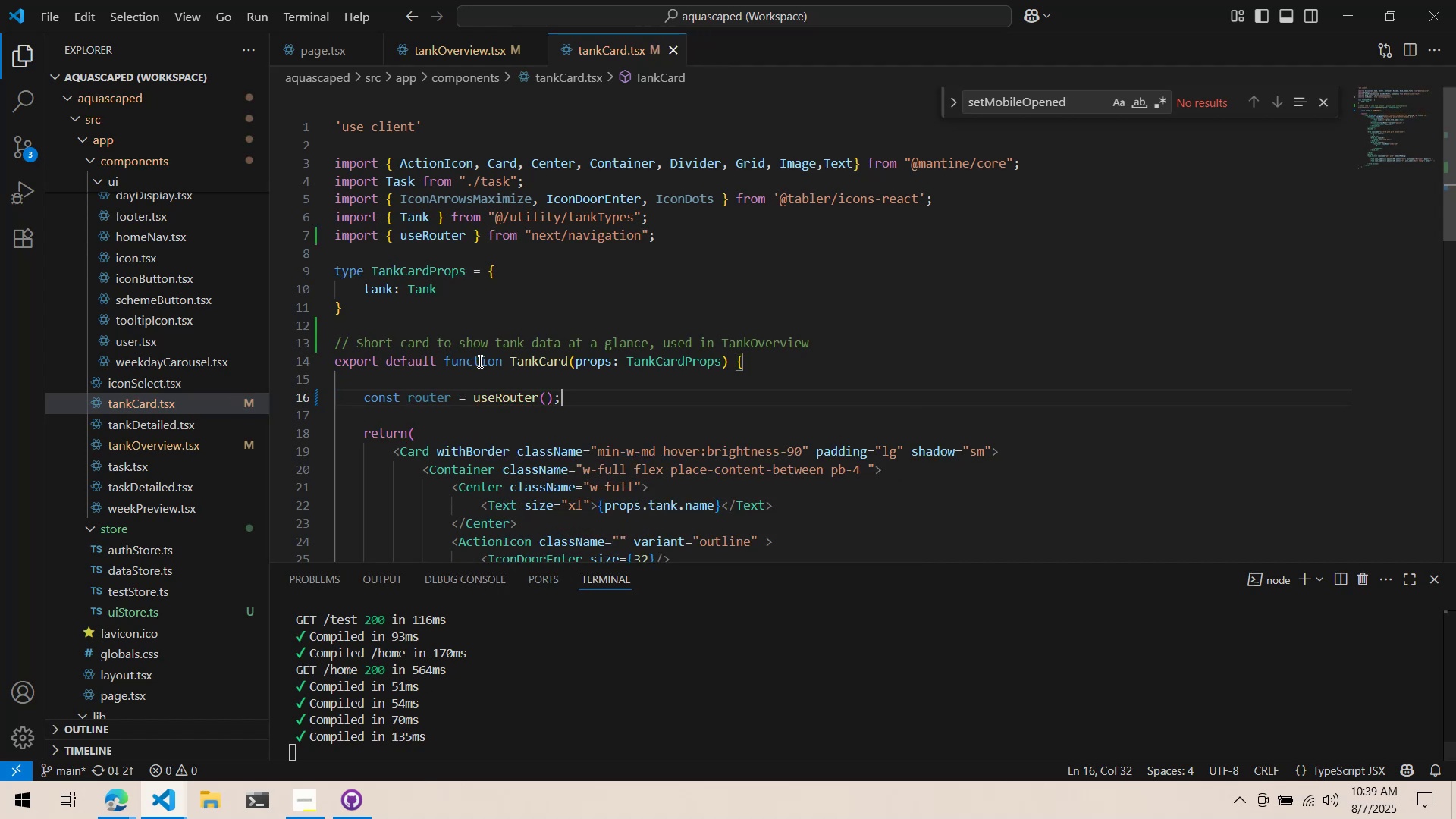 
scroll: coordinate [533, 352], scroll_direction: down, amount: 4.0
 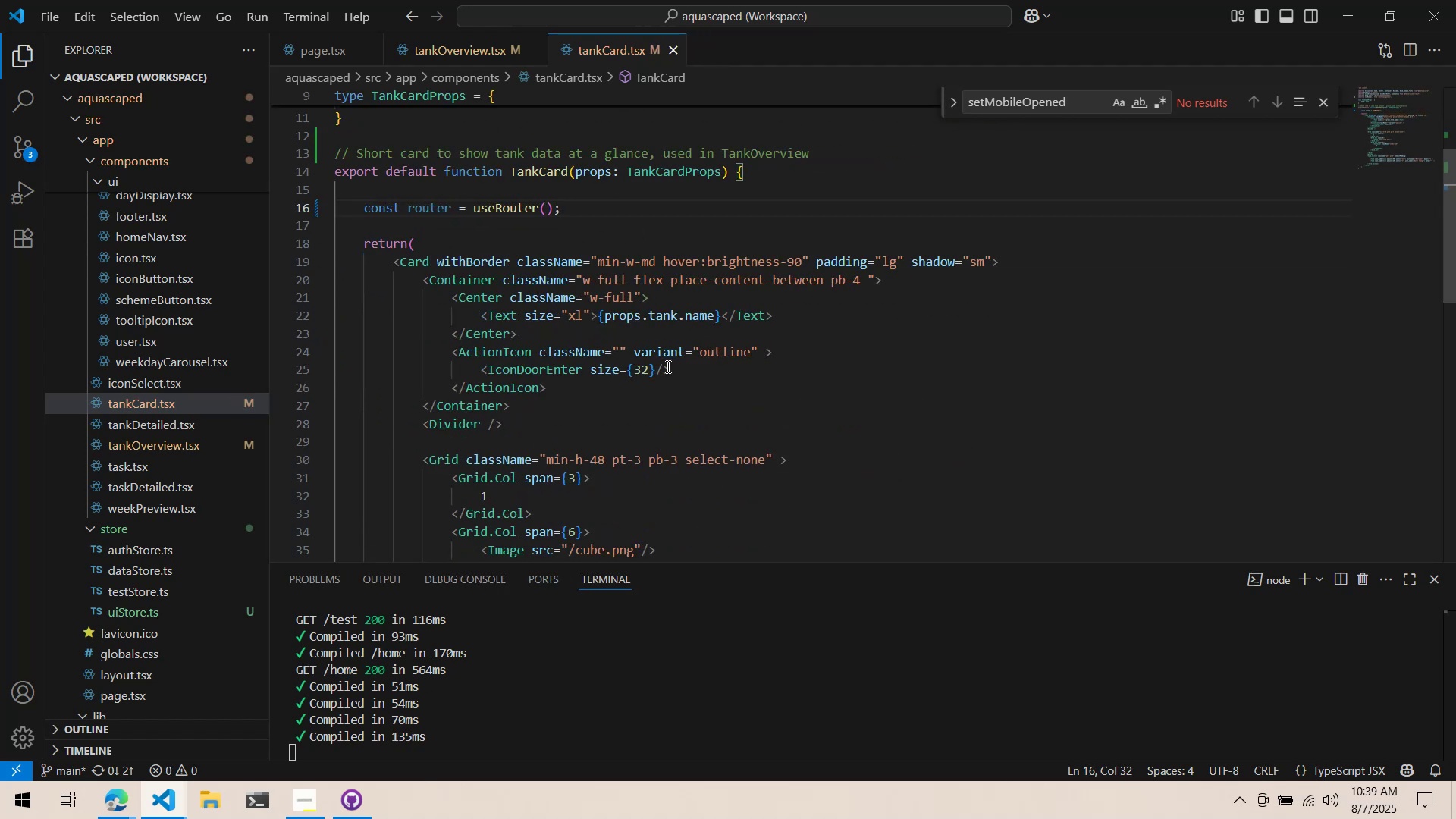 
left_click([761, 347])
 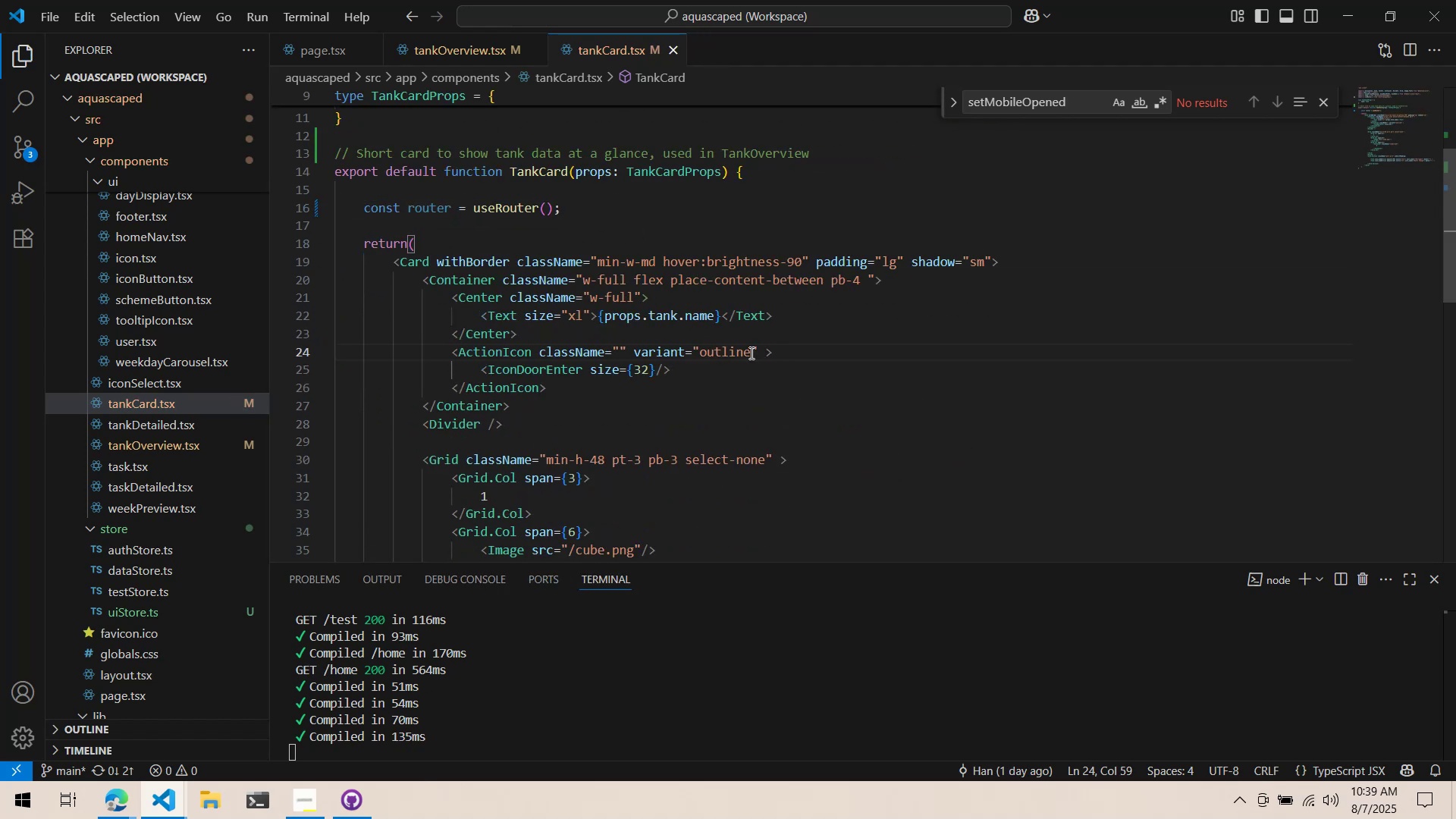 
type( onClick={})
 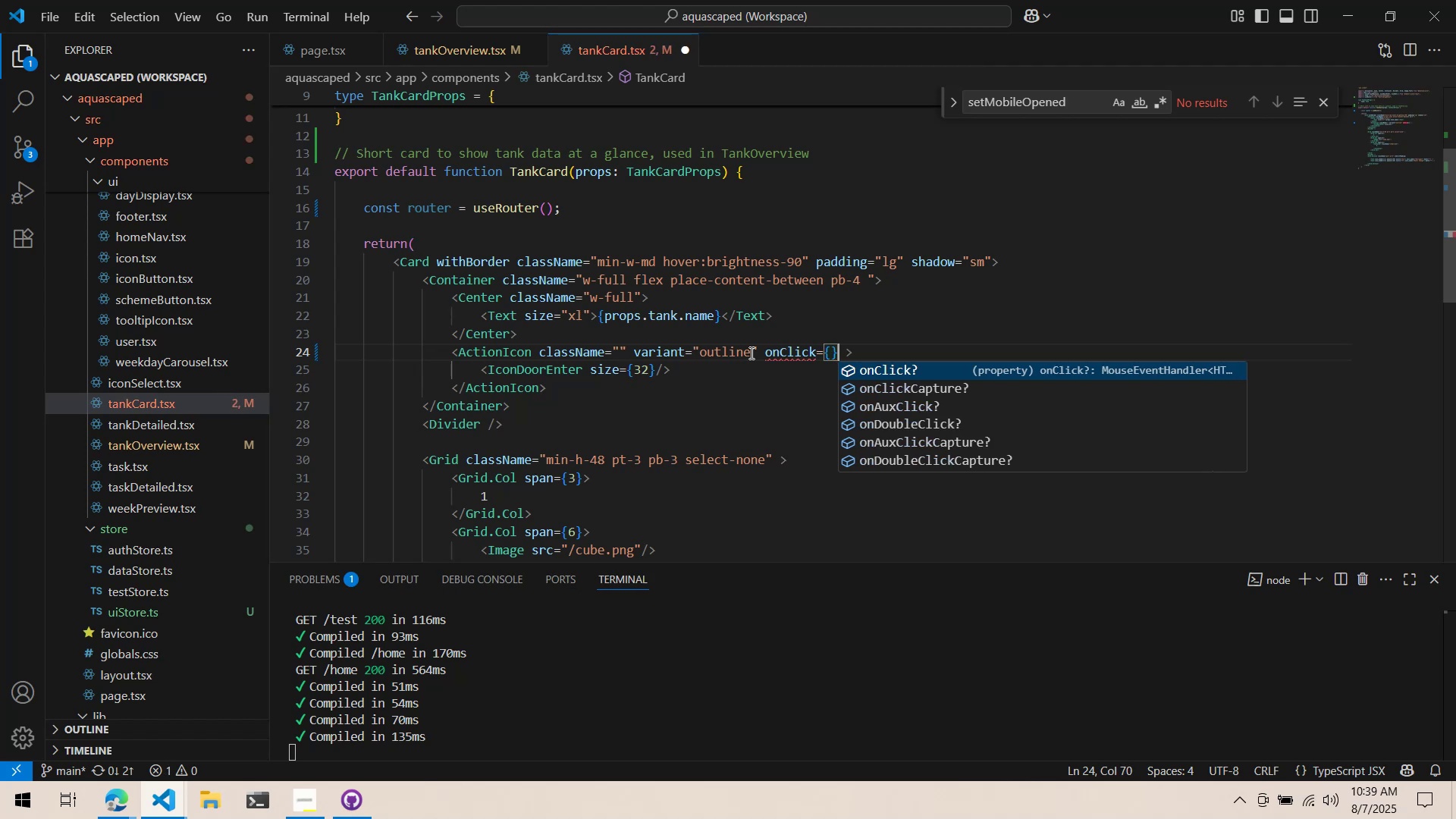 
key(ArrowLeft)
 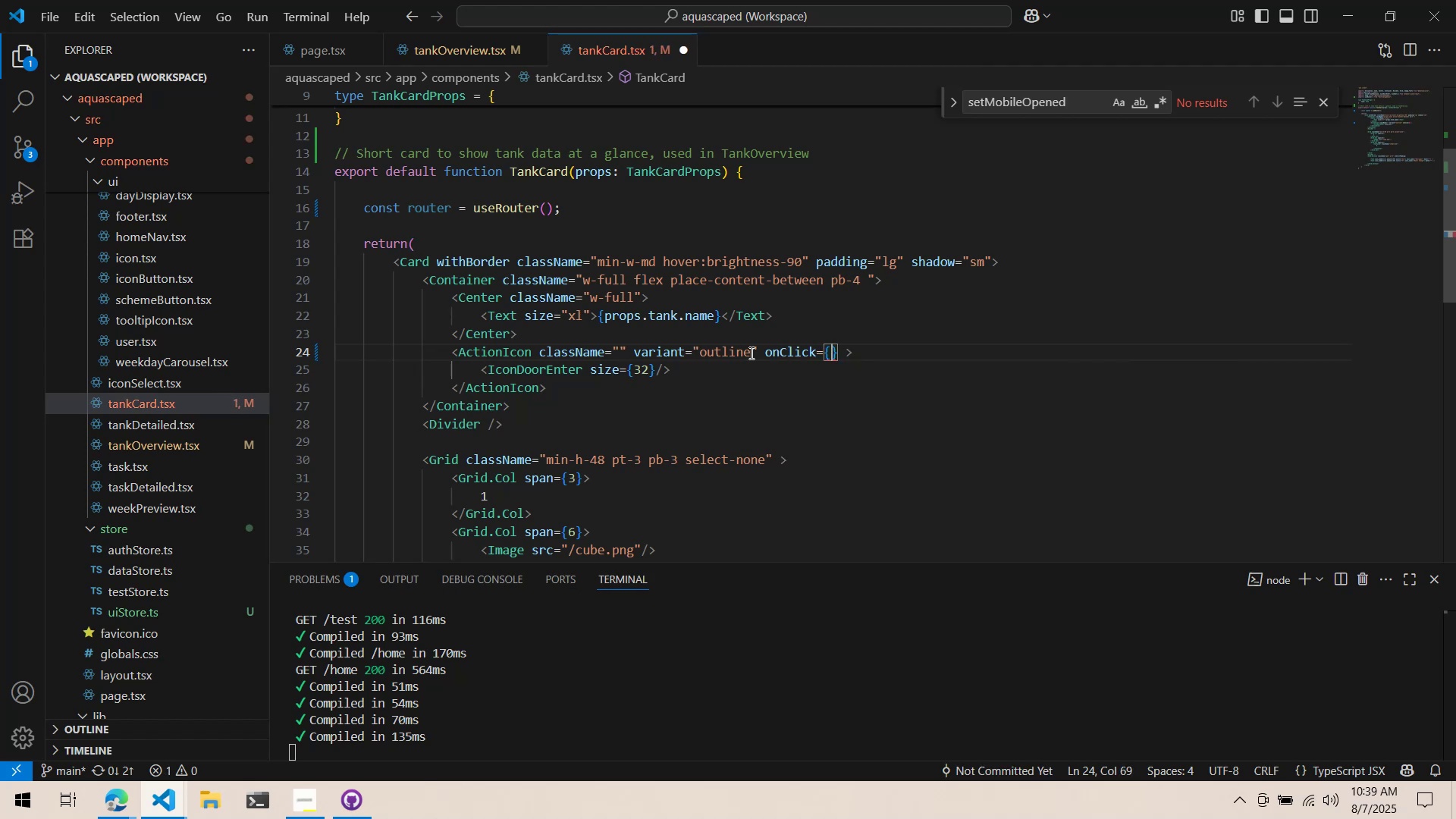 
type(() => {router.push("/tanks)
key(Backspace)
type(/)
 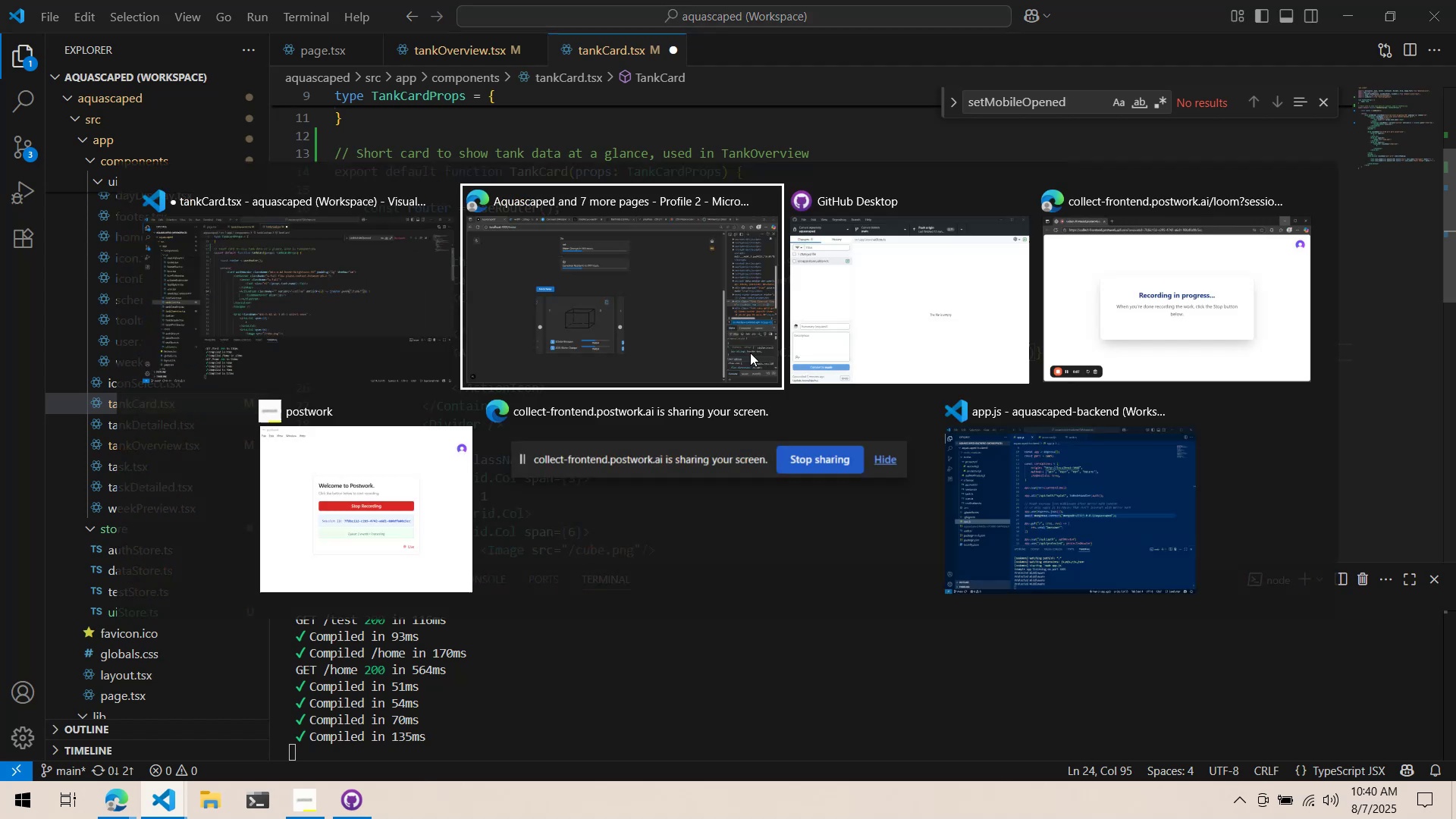 
 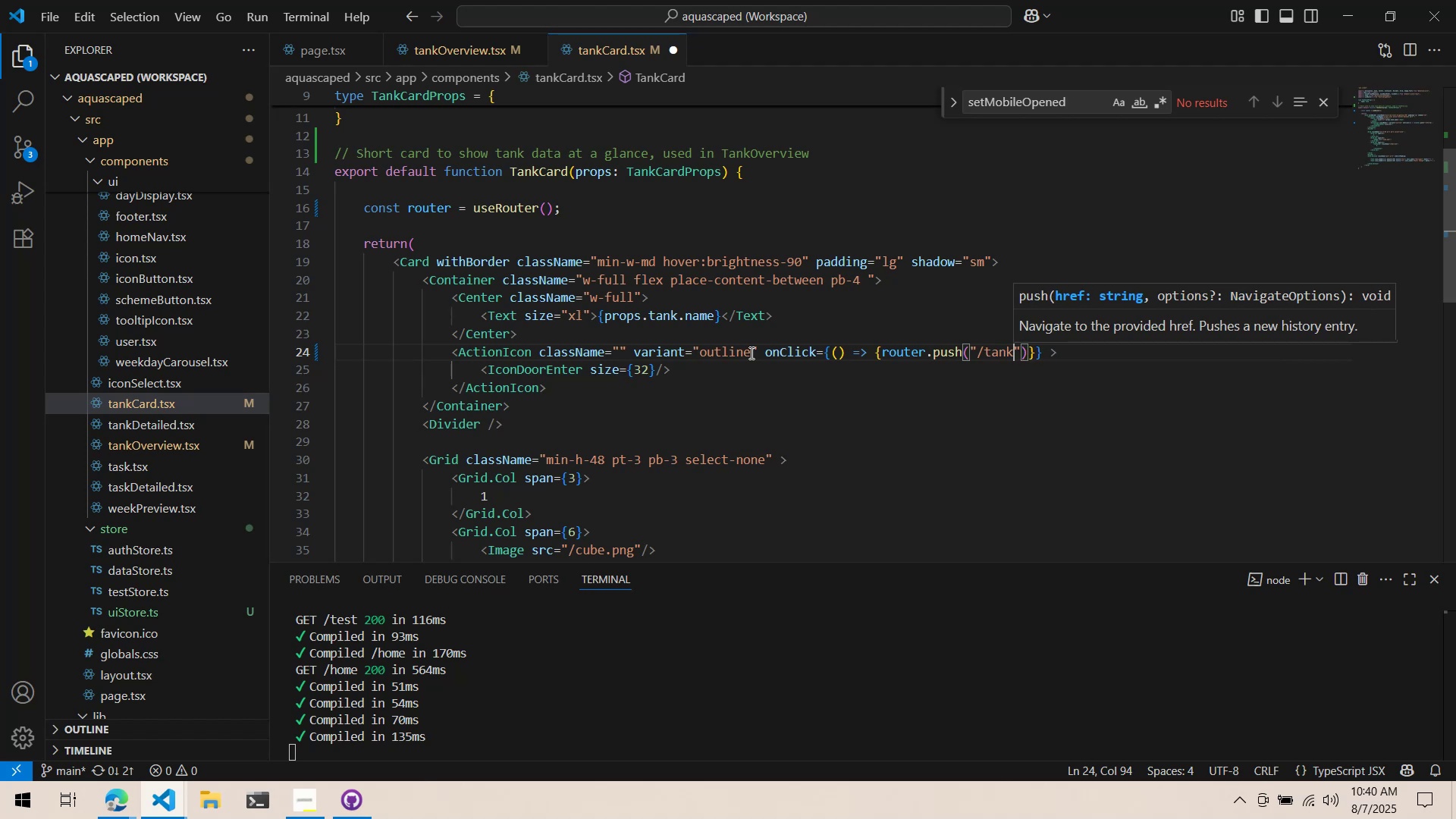 
key(Alt+AltLeft)
 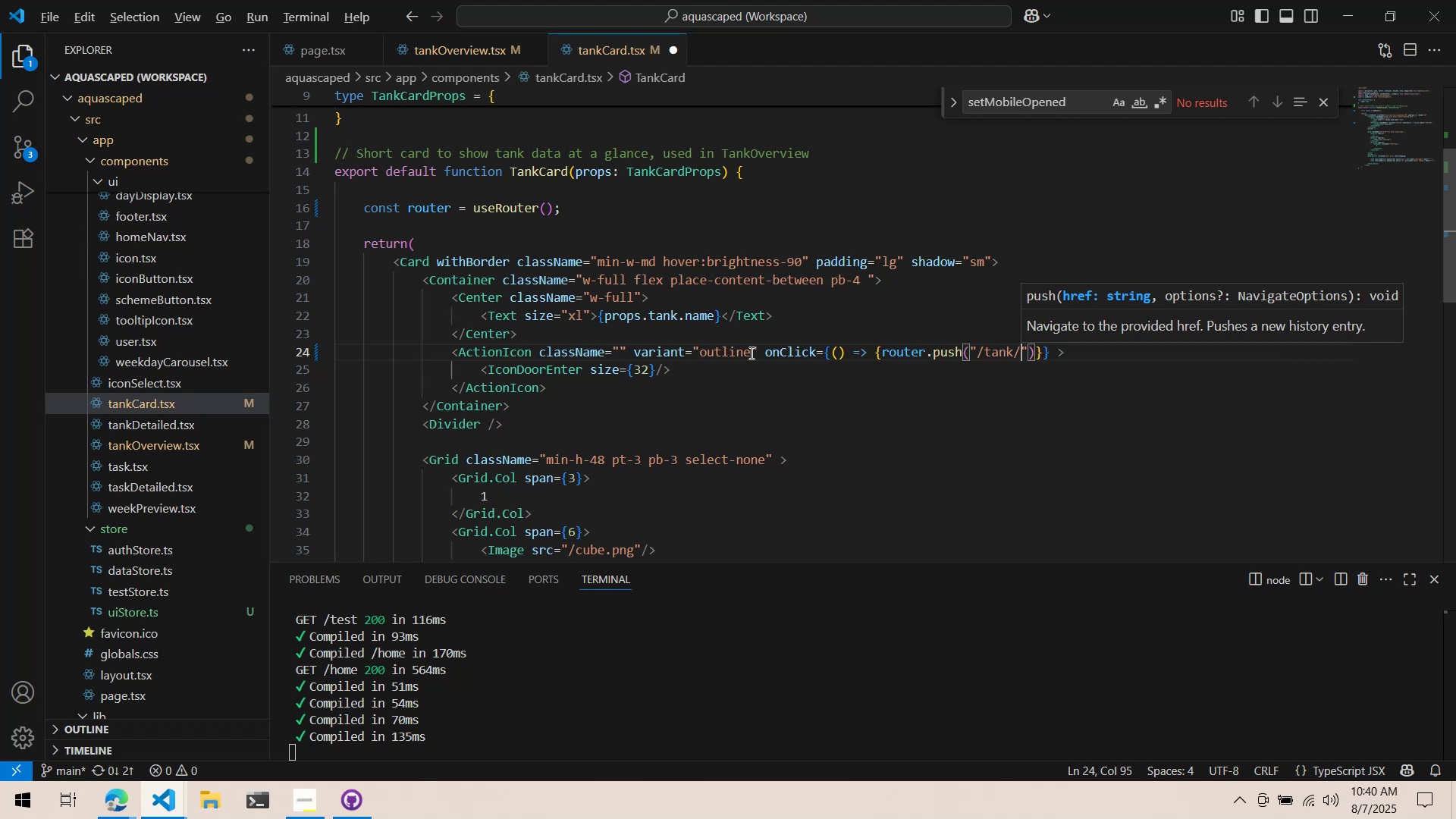 
key(Alt+Tab)
 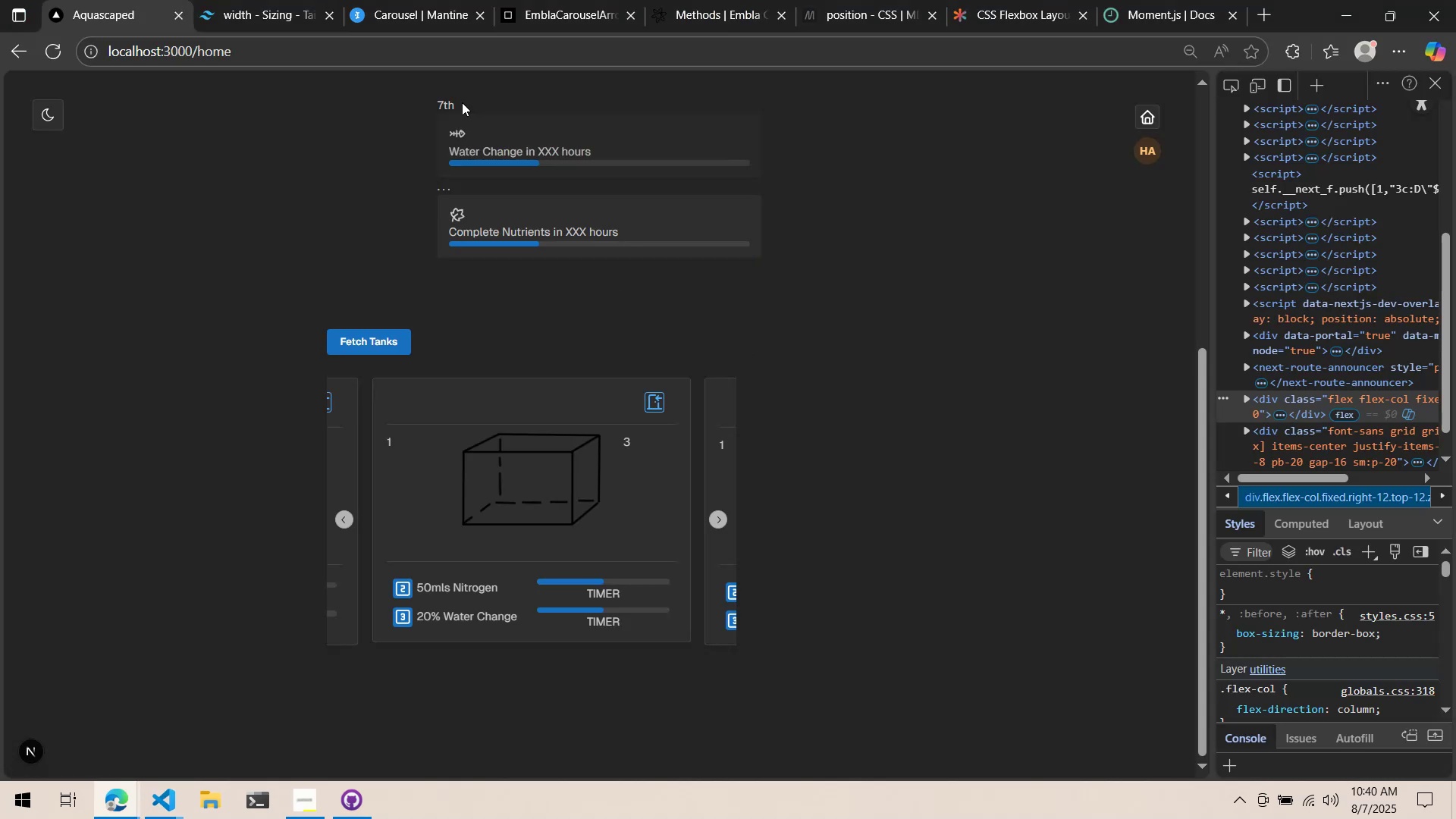 
key(Alt+AltLeft)
 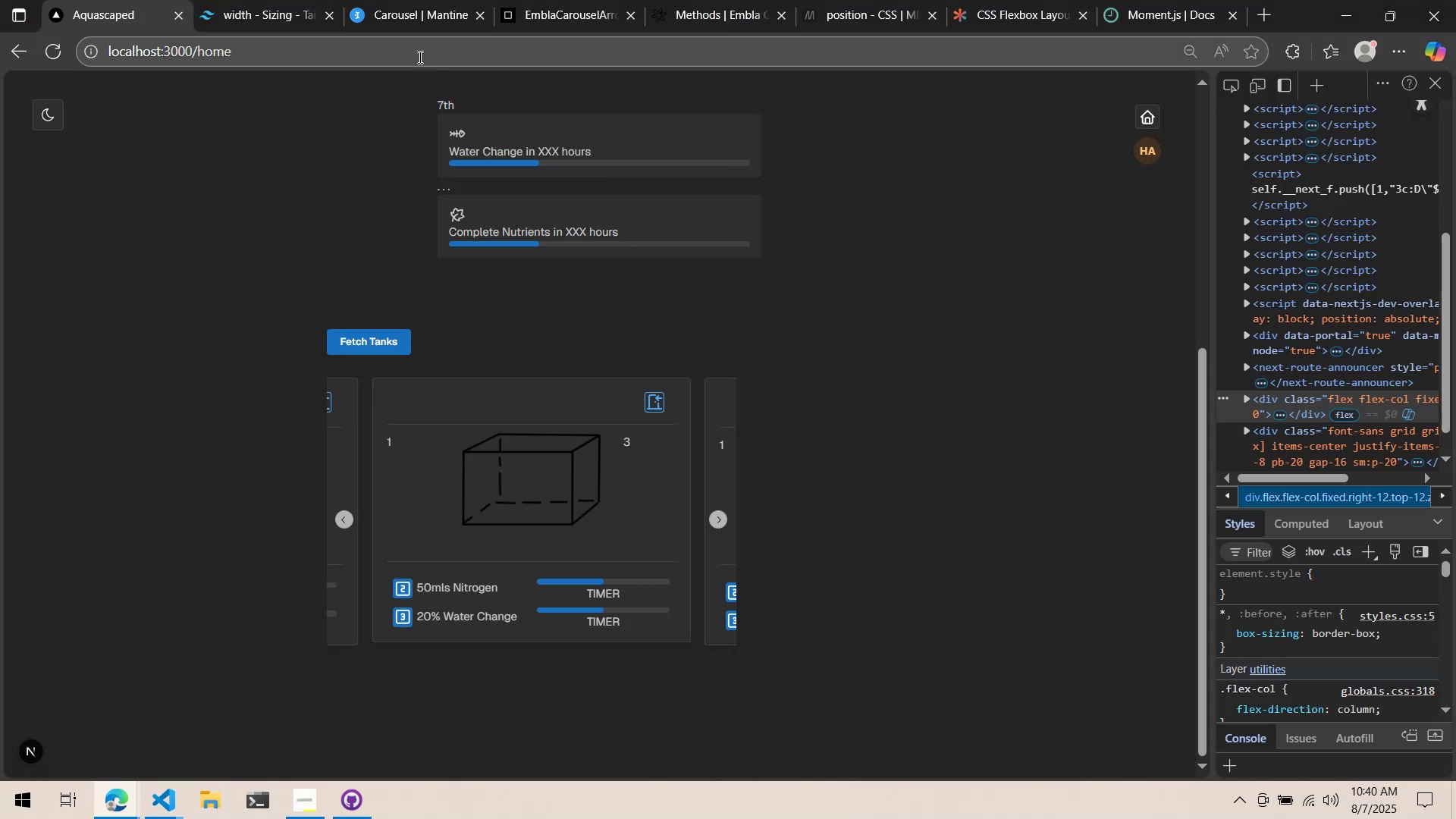 
key(Alt+Tab)
 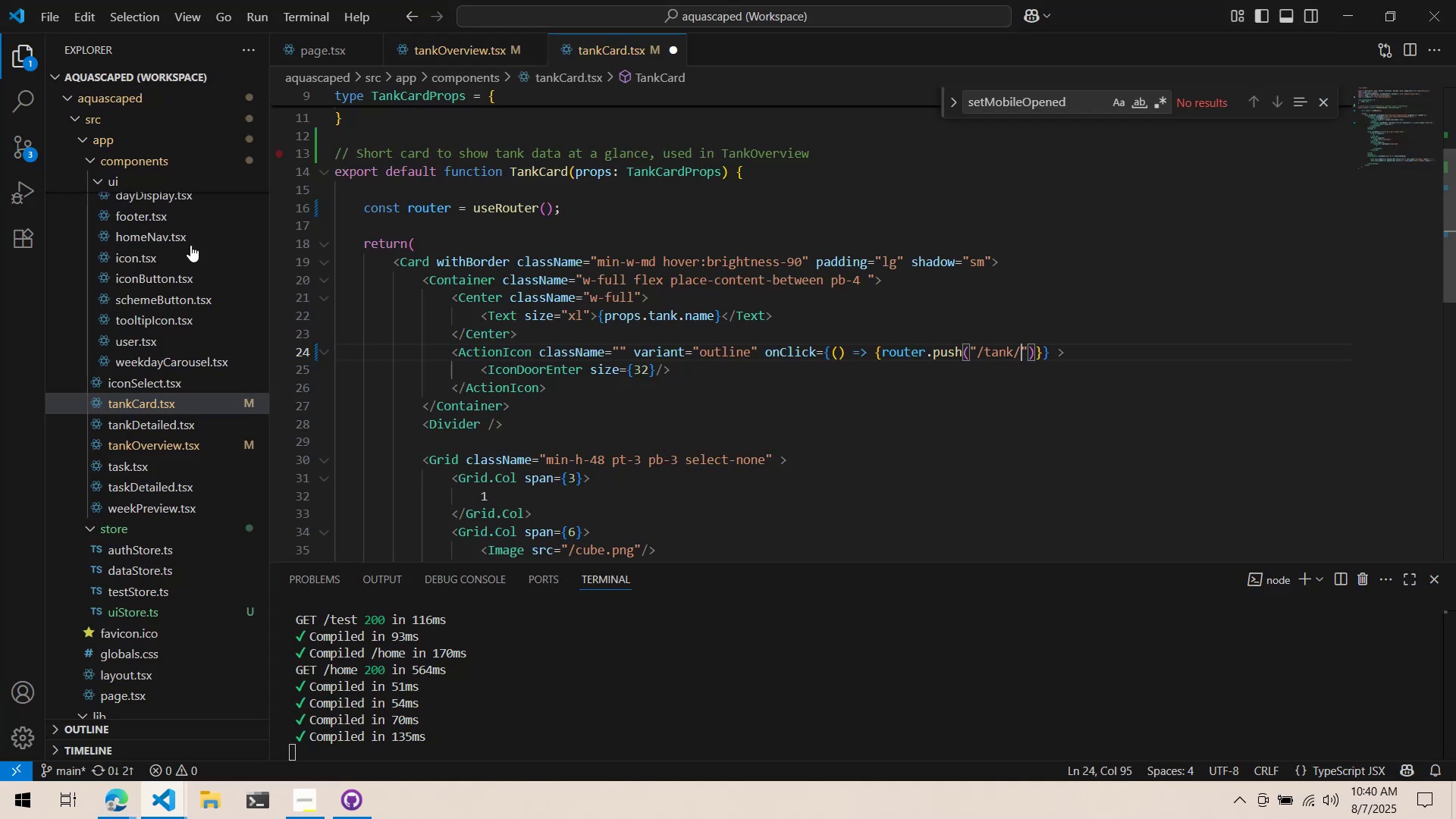 
scroll: coordinate [180, 247], scroll_direction: up, amount: 8.0
 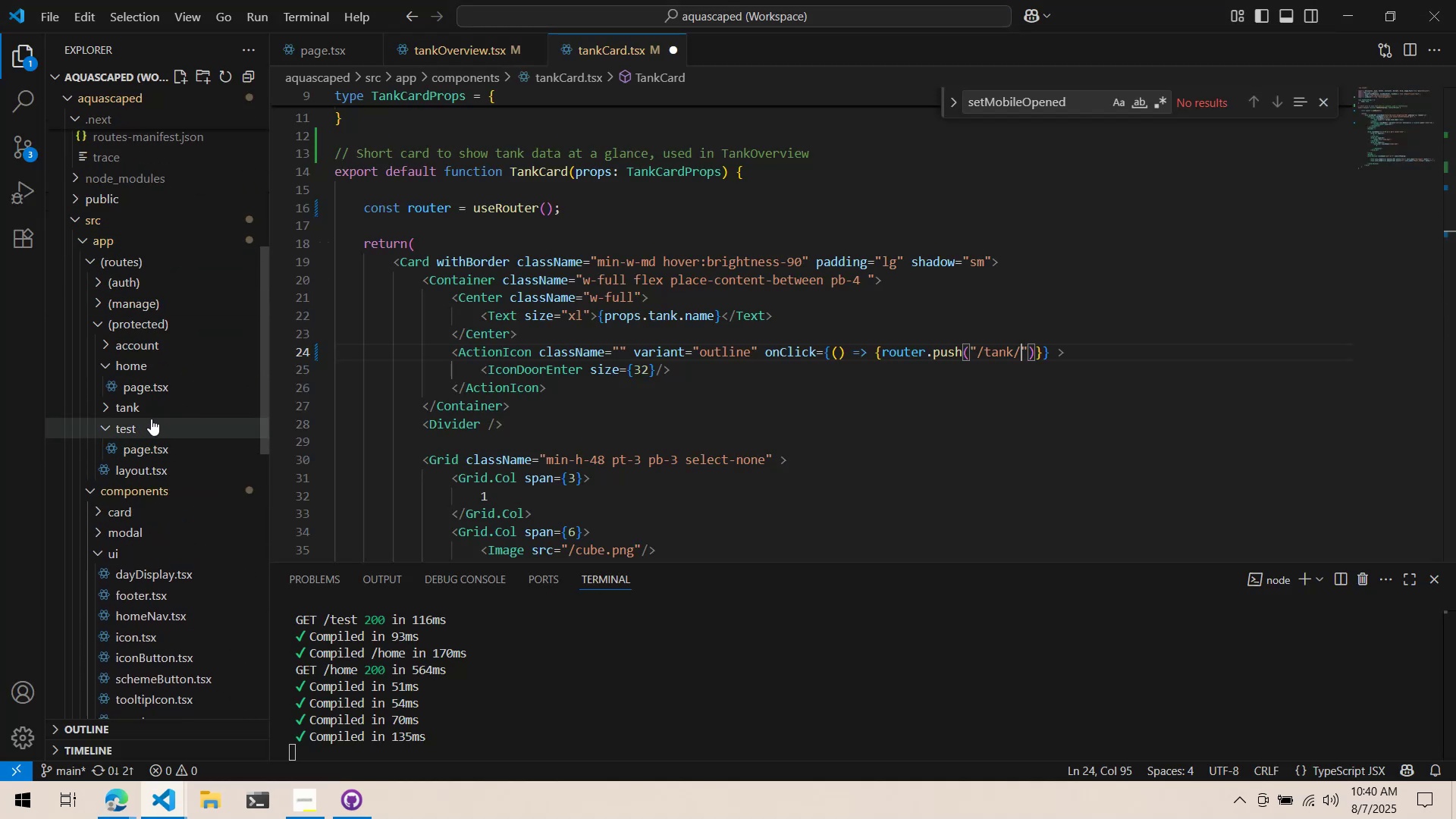 
left_click([162, 412])
 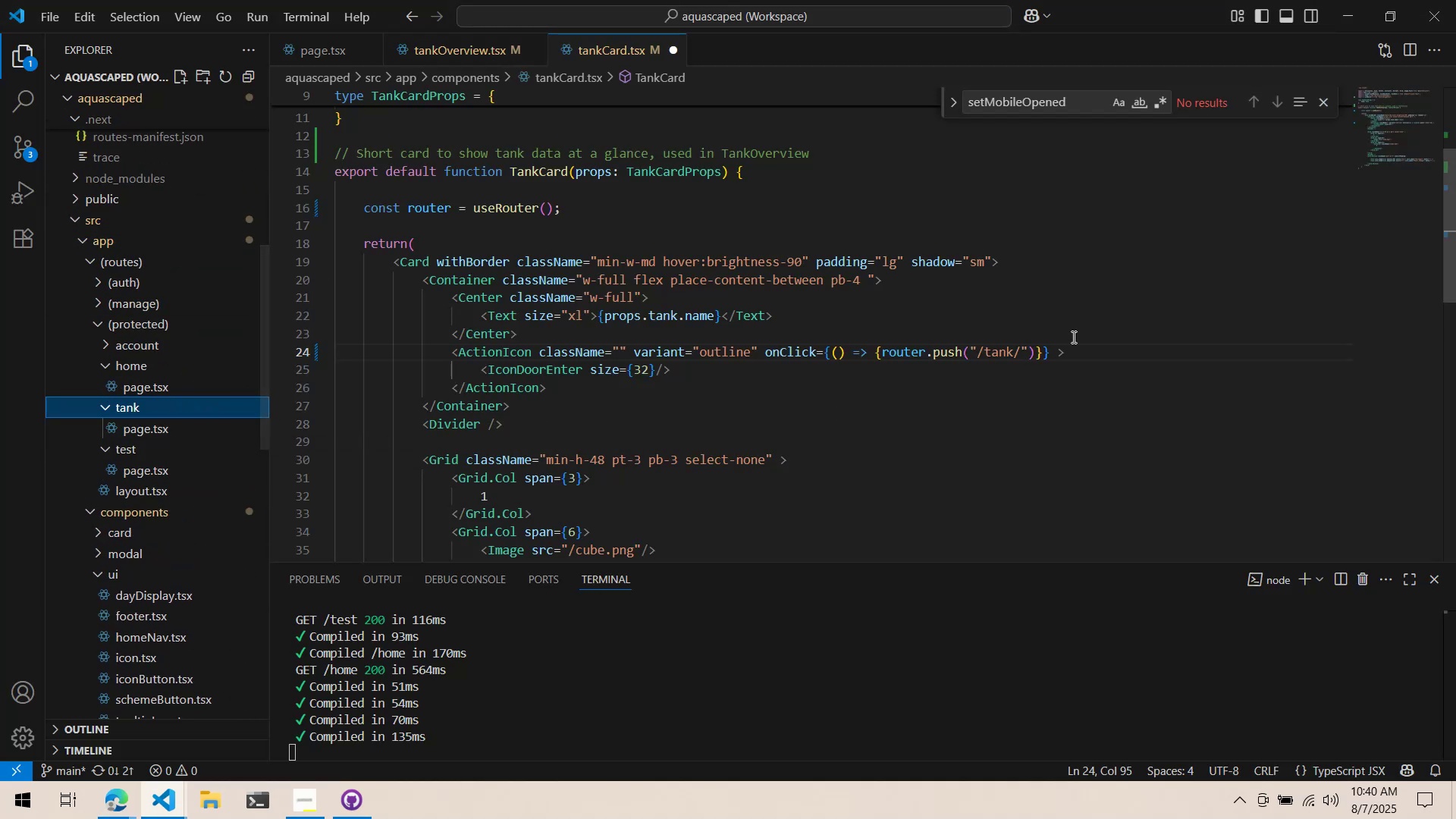 
left_click([960, 348])
 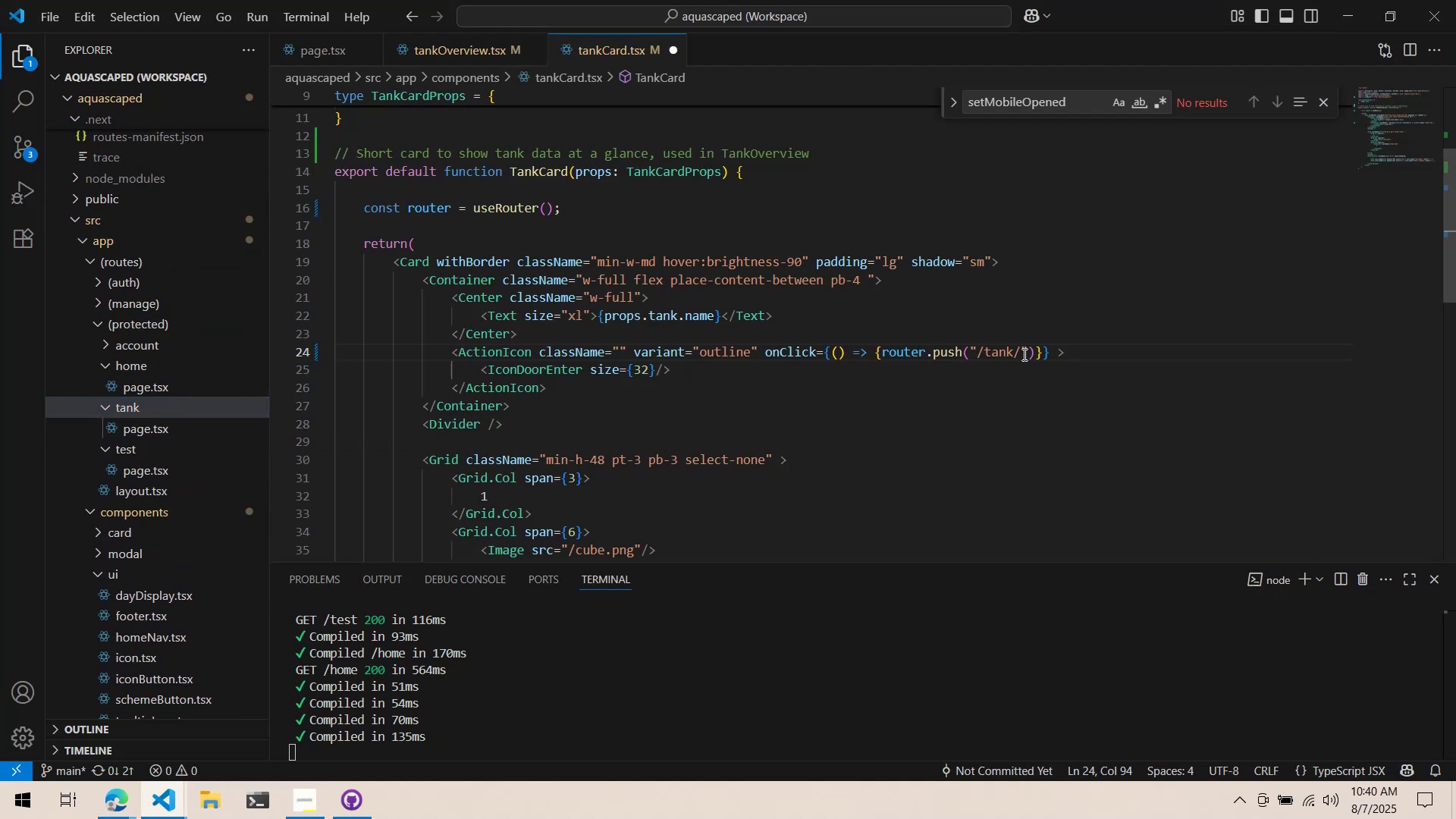 
left_click([1023, 354])
 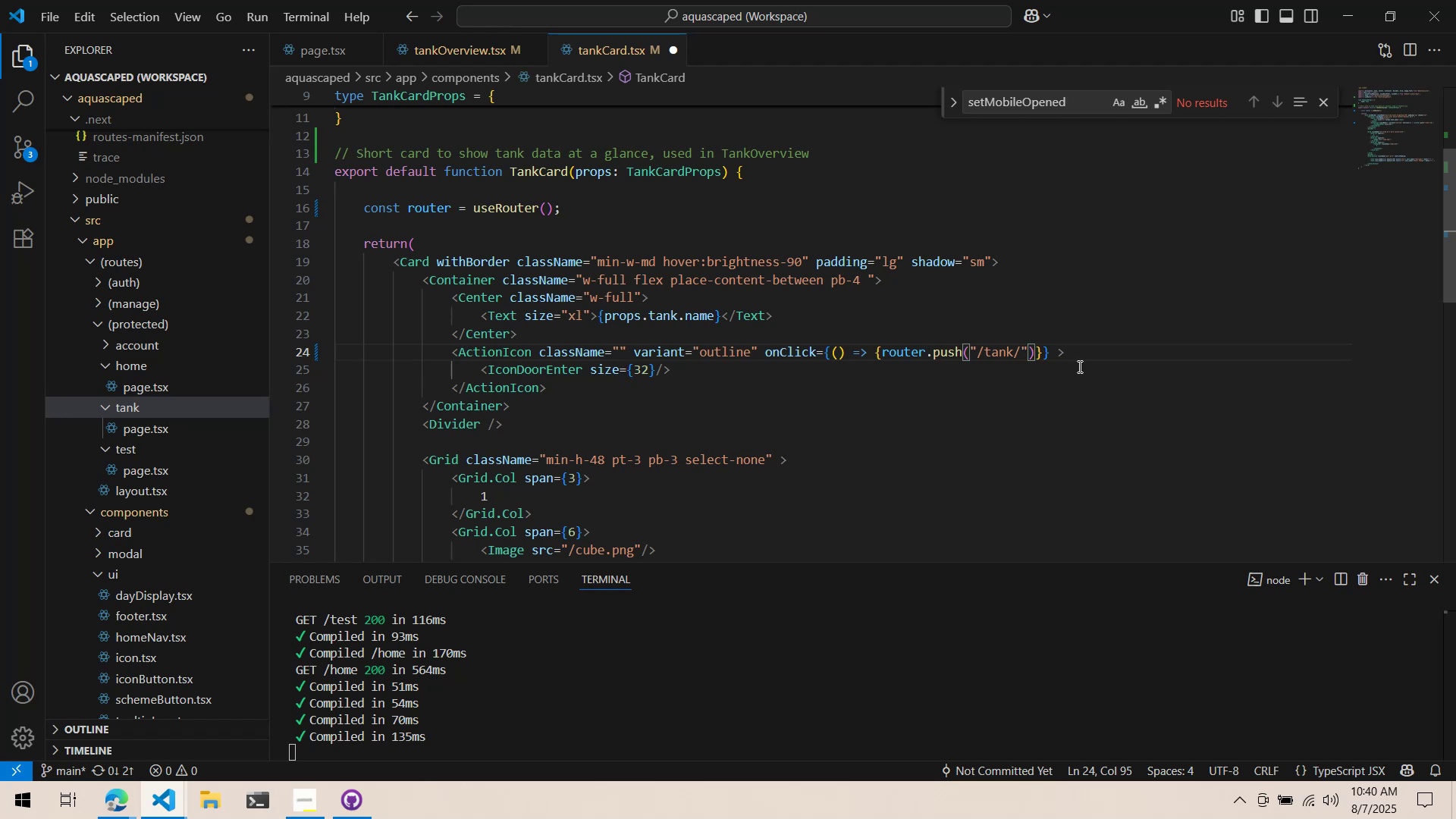 
key(Backspace)
type(?id=)
 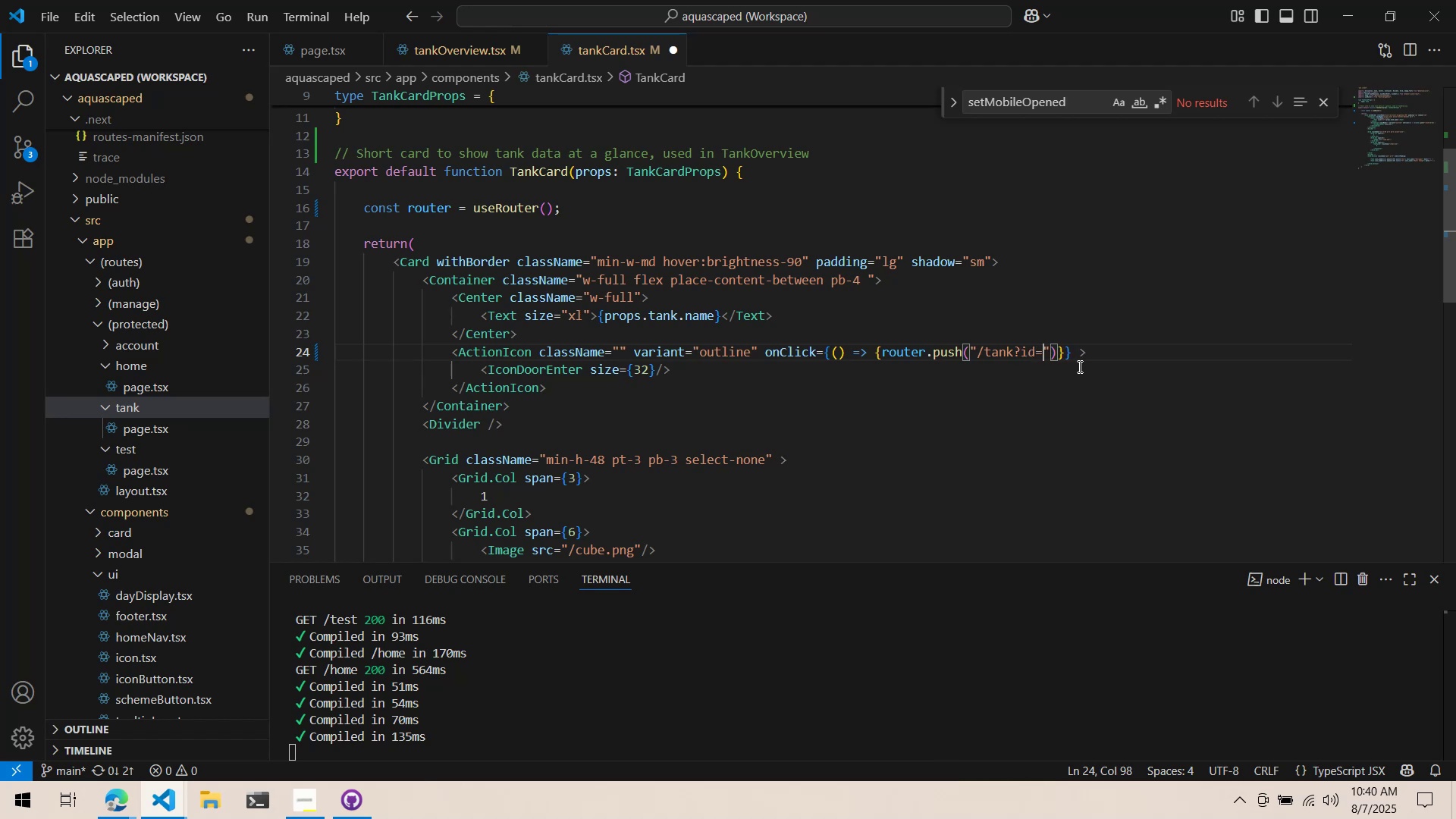 
scroll: coordinate [1082, 334], scroll_direction: up, amount: 5.0
 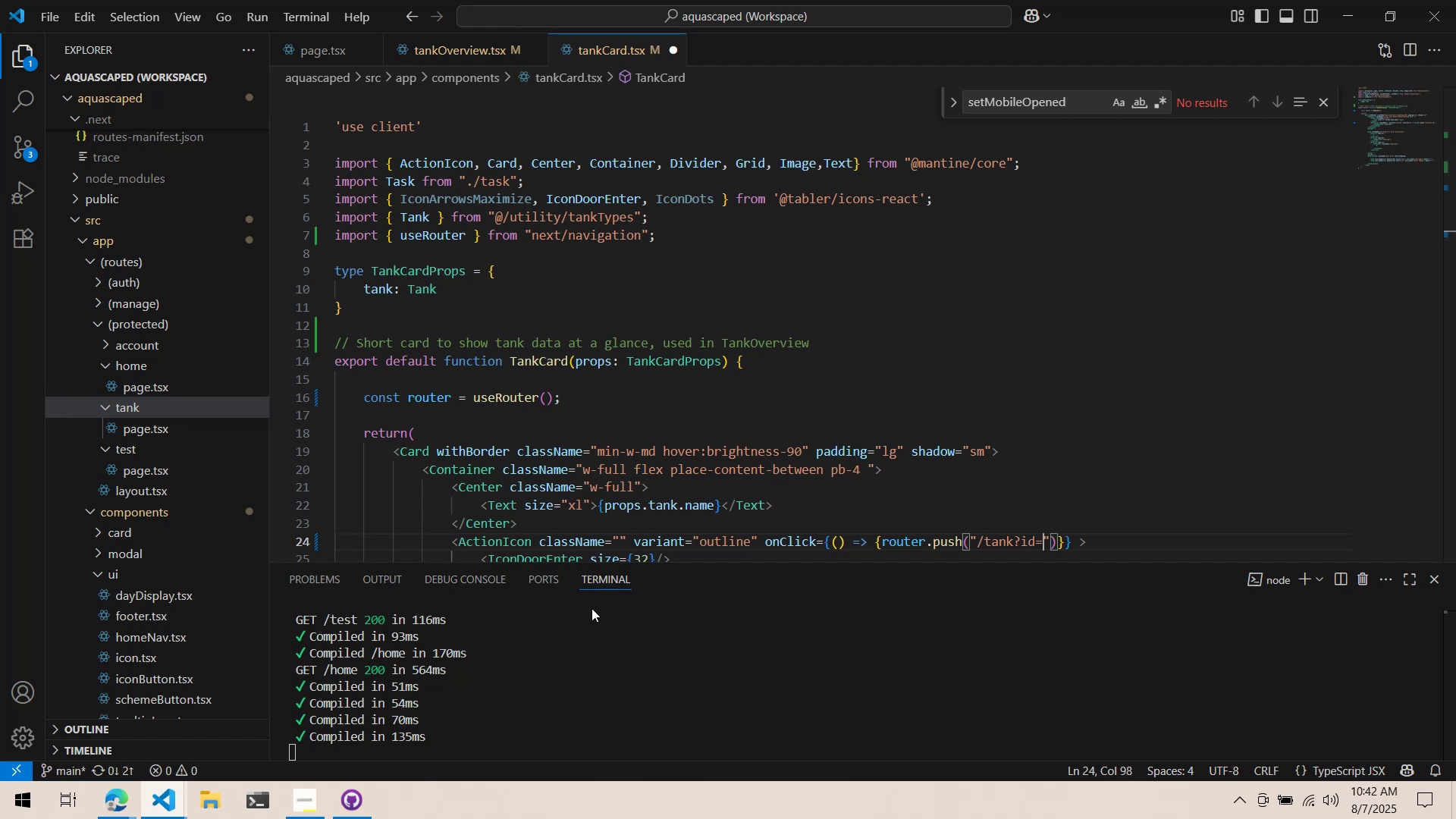 
wait(105.73)
 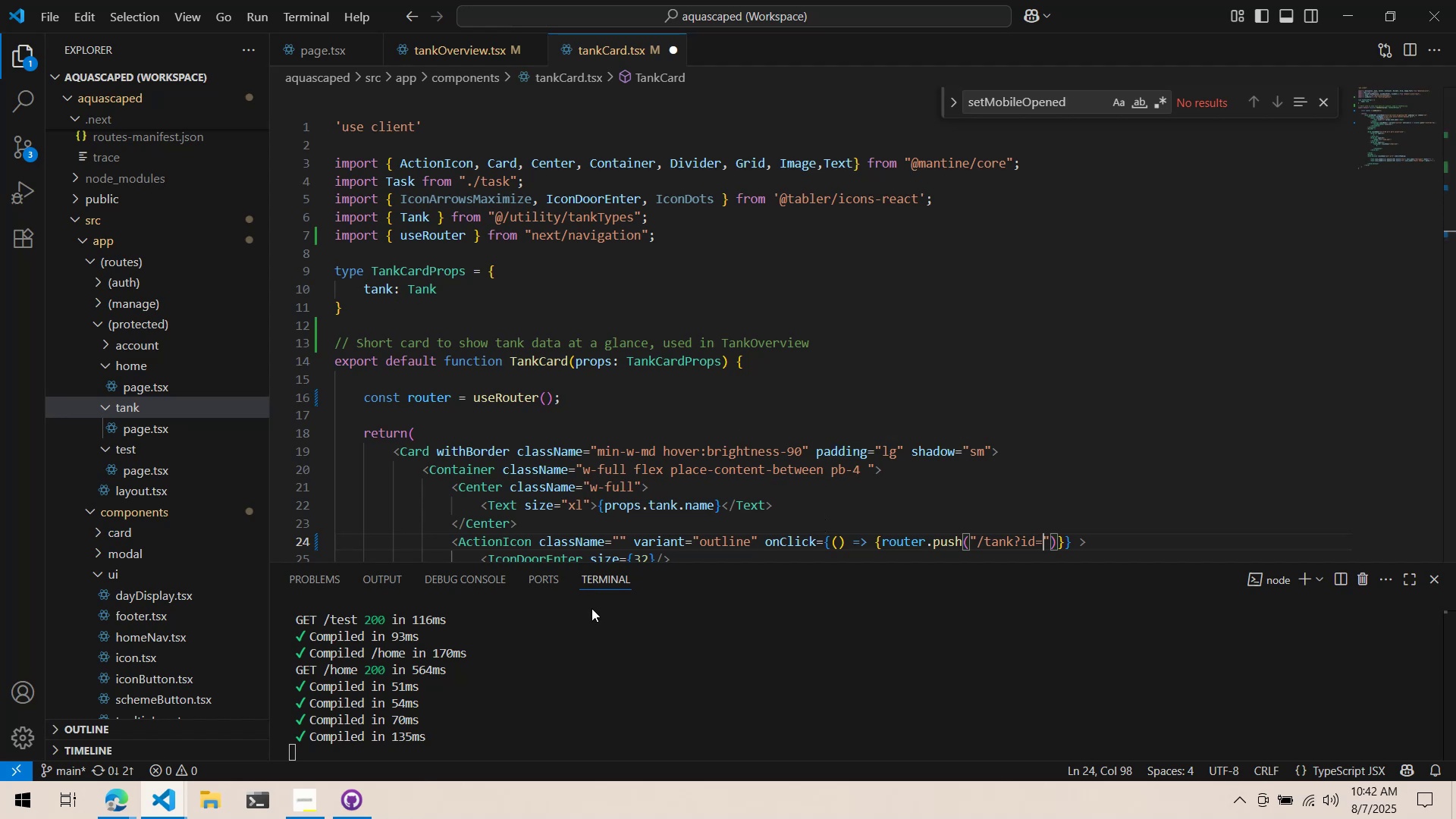 
scroll: coordinate [736, 216], scroll_direction: down, amount: 2.0
 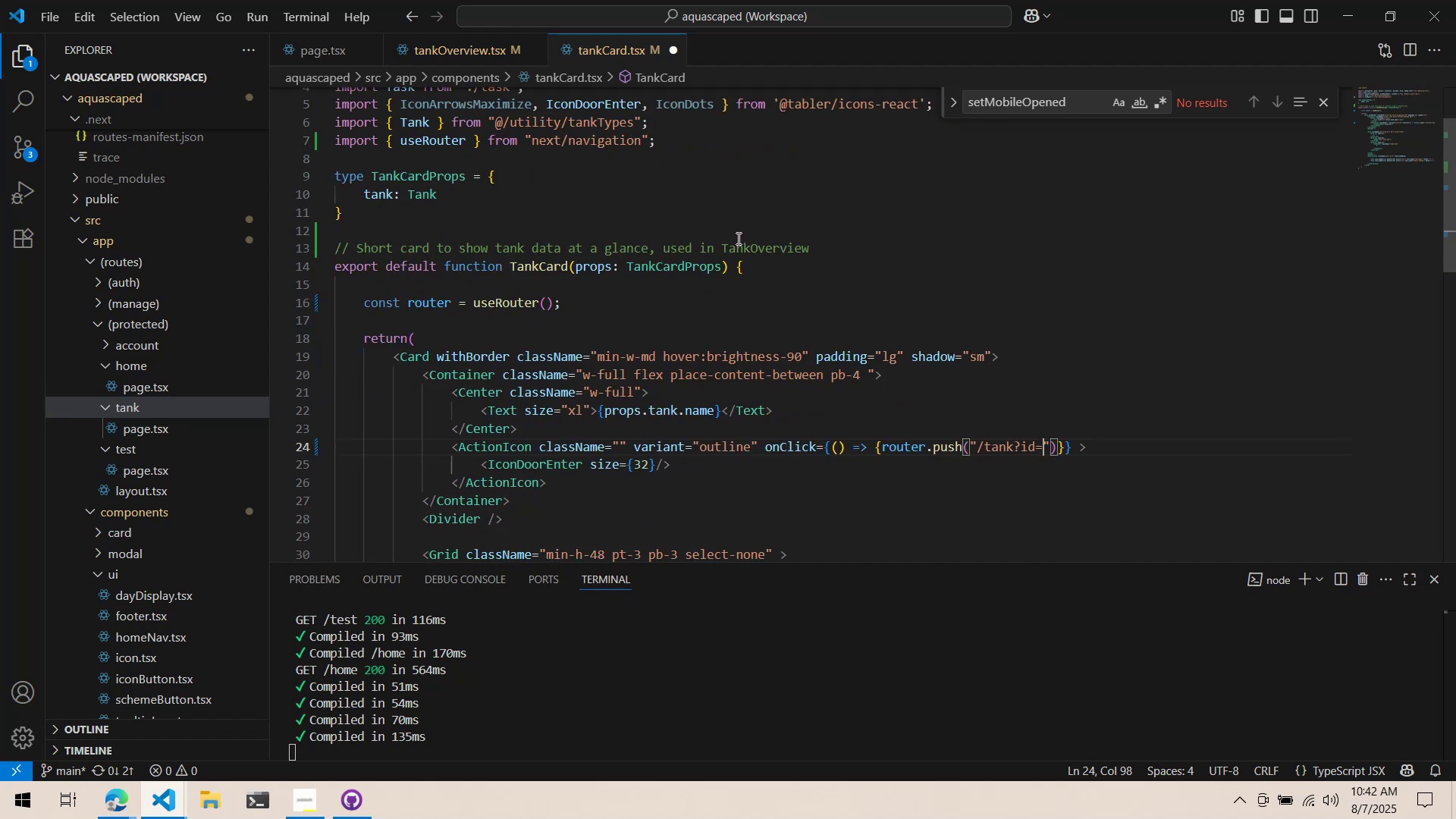 
key(ArrowRight)
 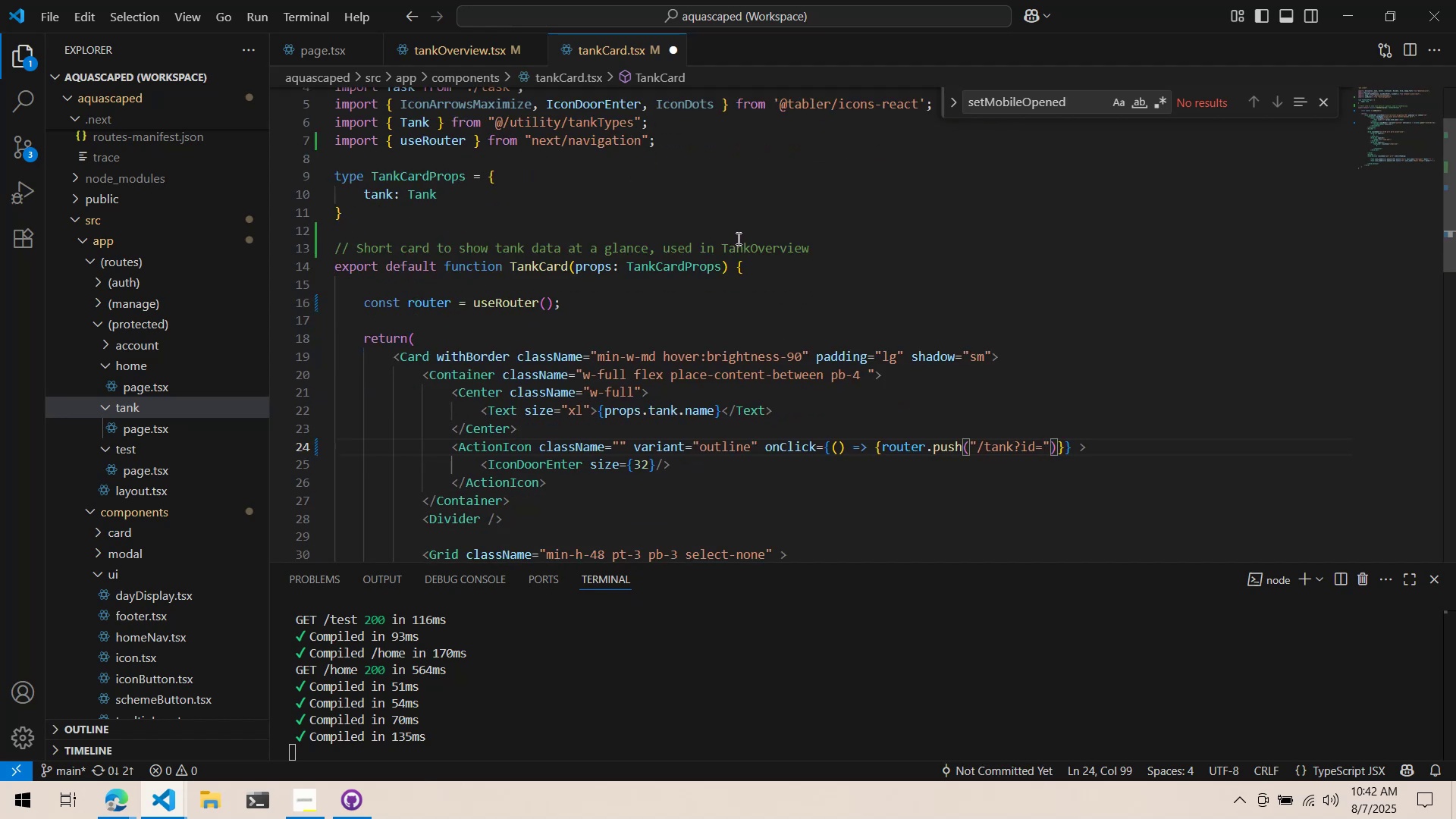 
type( + props.tank.)
 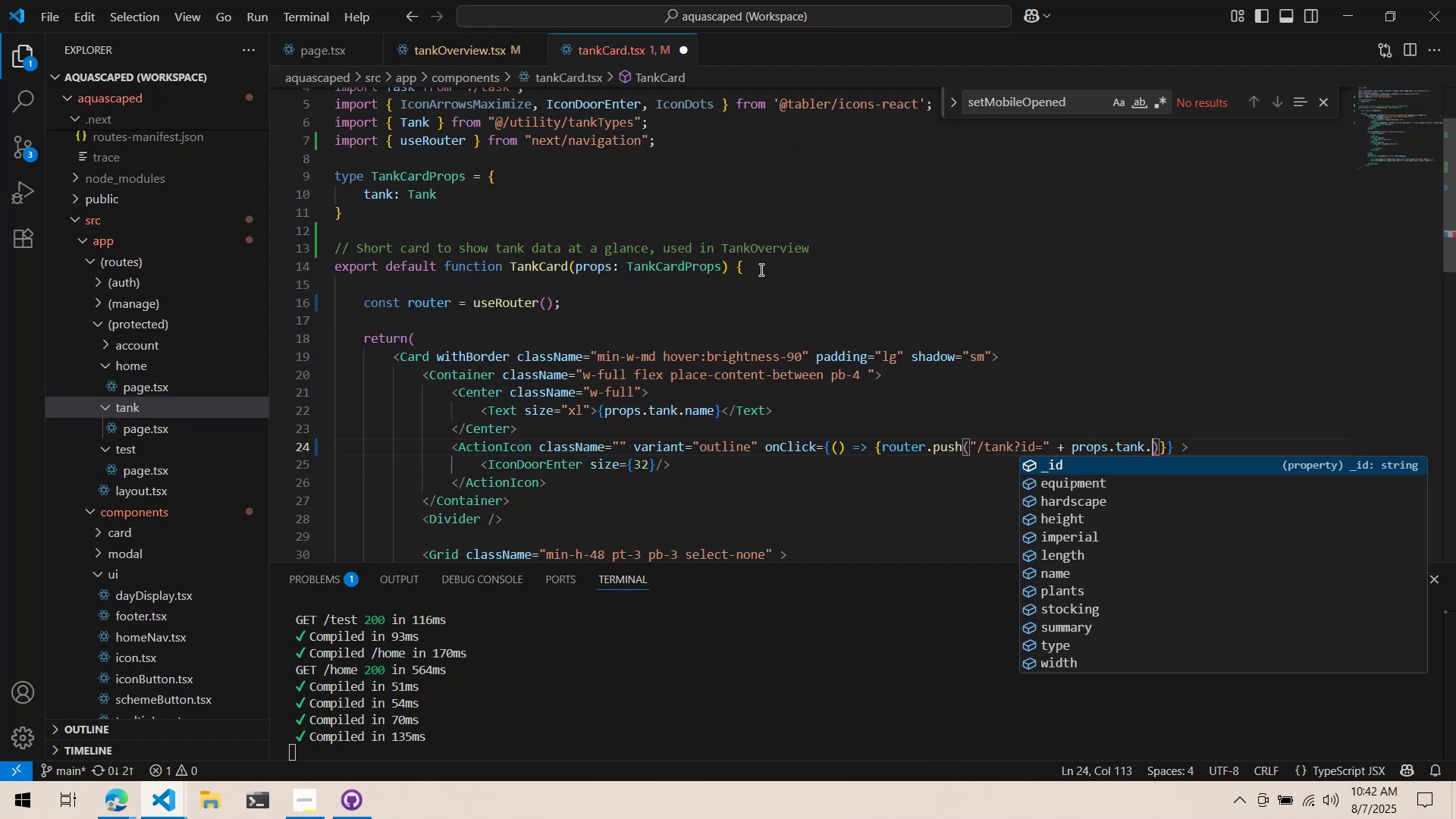 
key(Enter)
 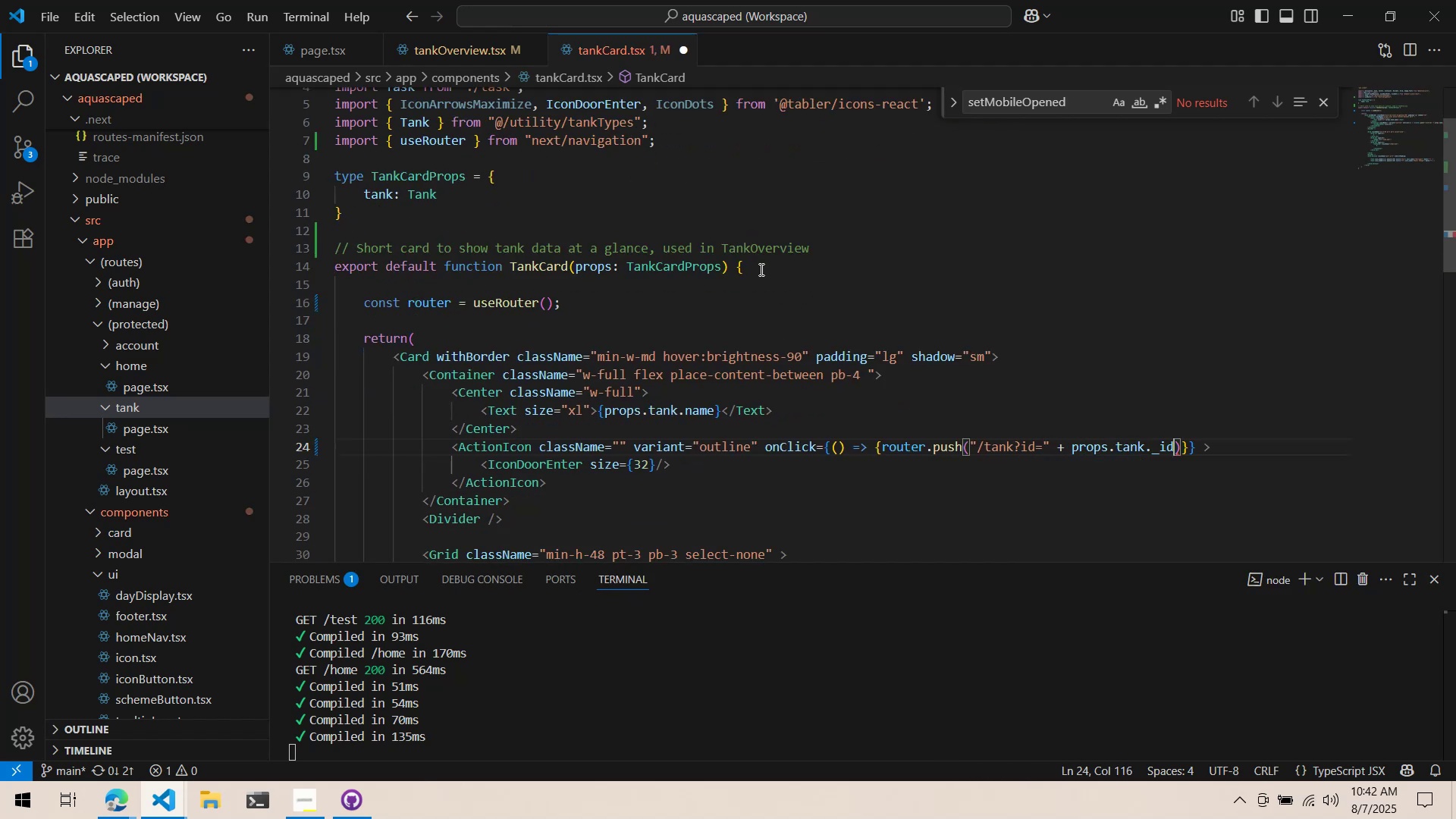 
key(Control+S)
 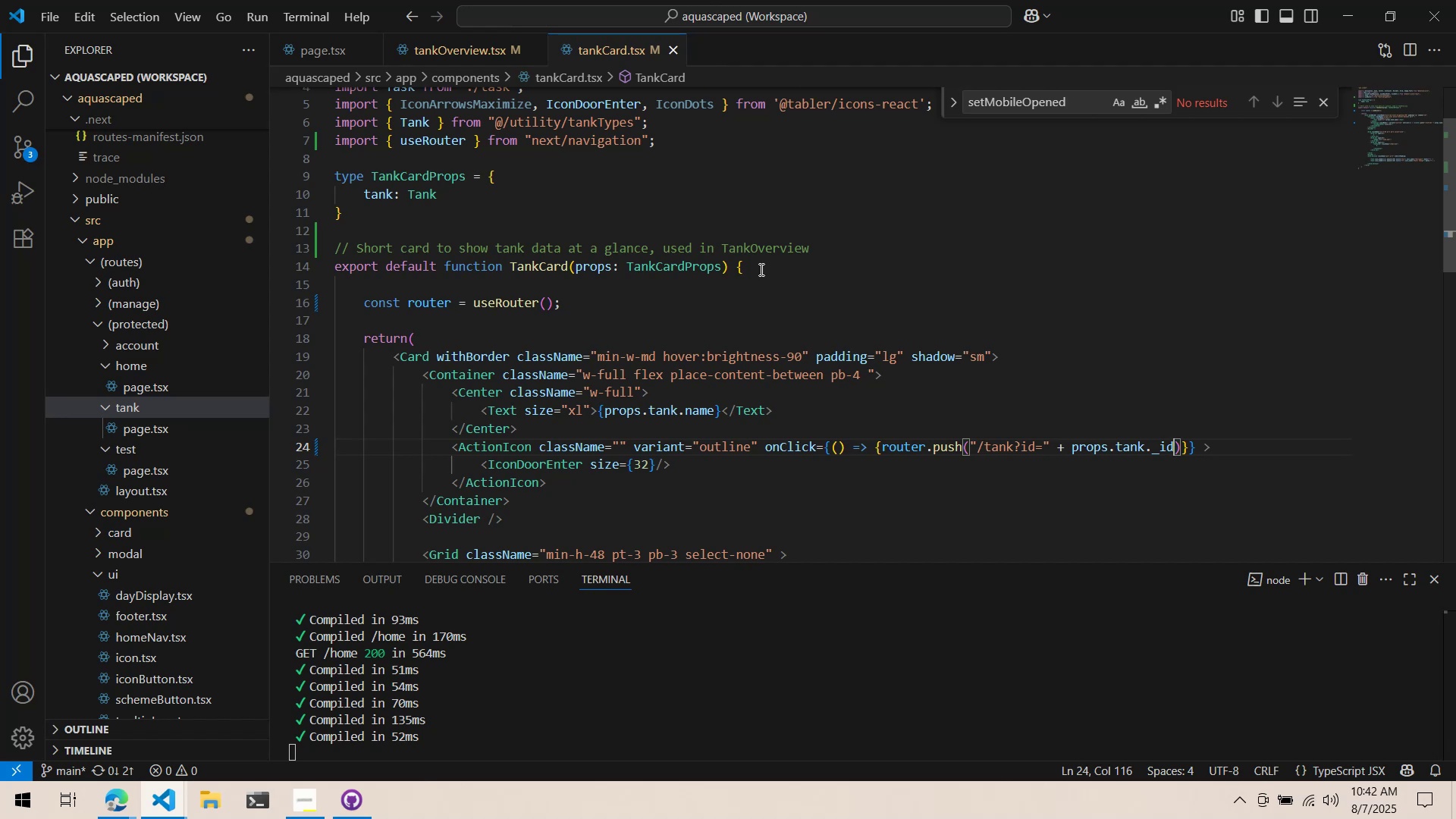 
wait(11.57)
 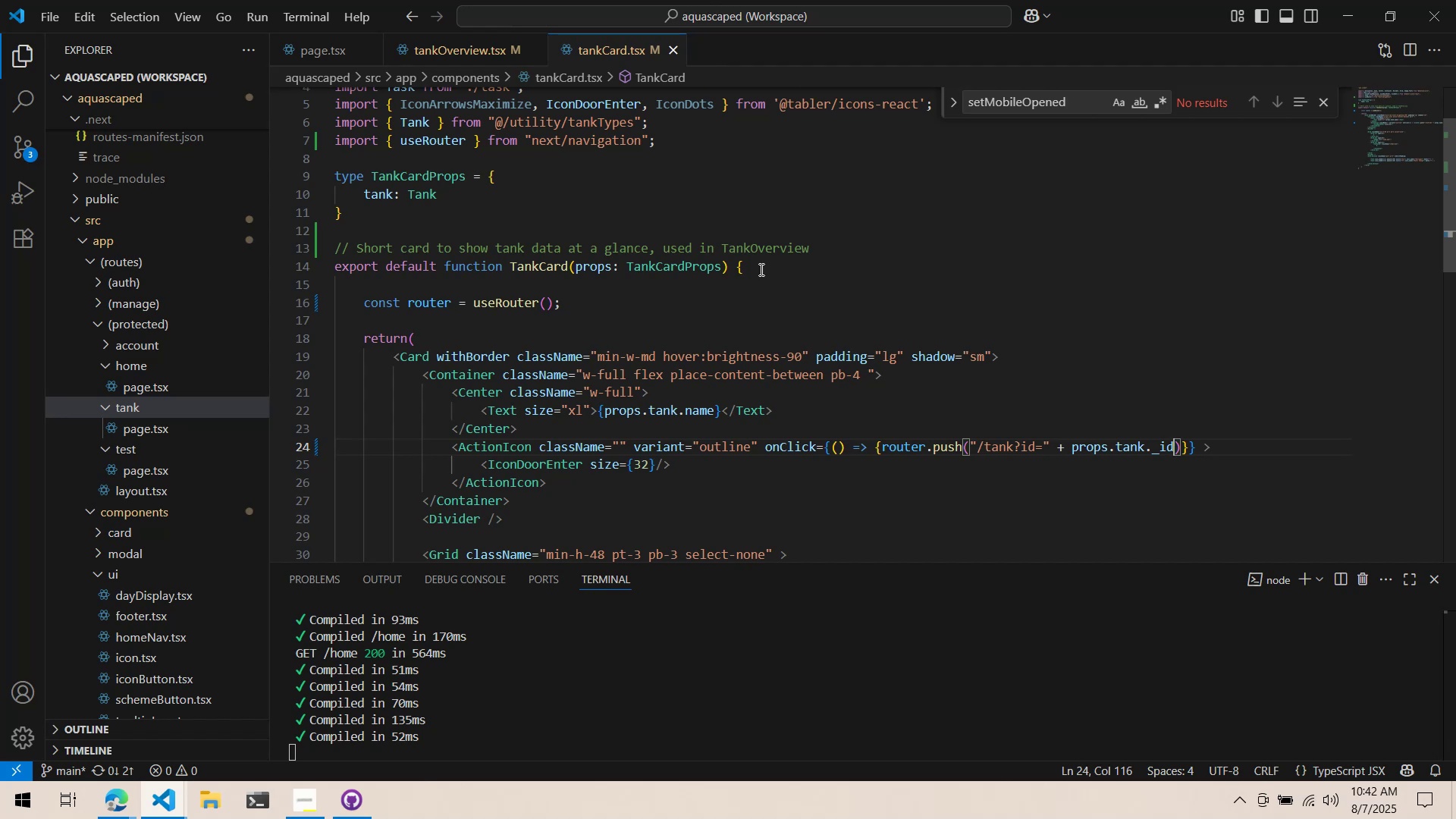 
key(Alt+AltLeft)
 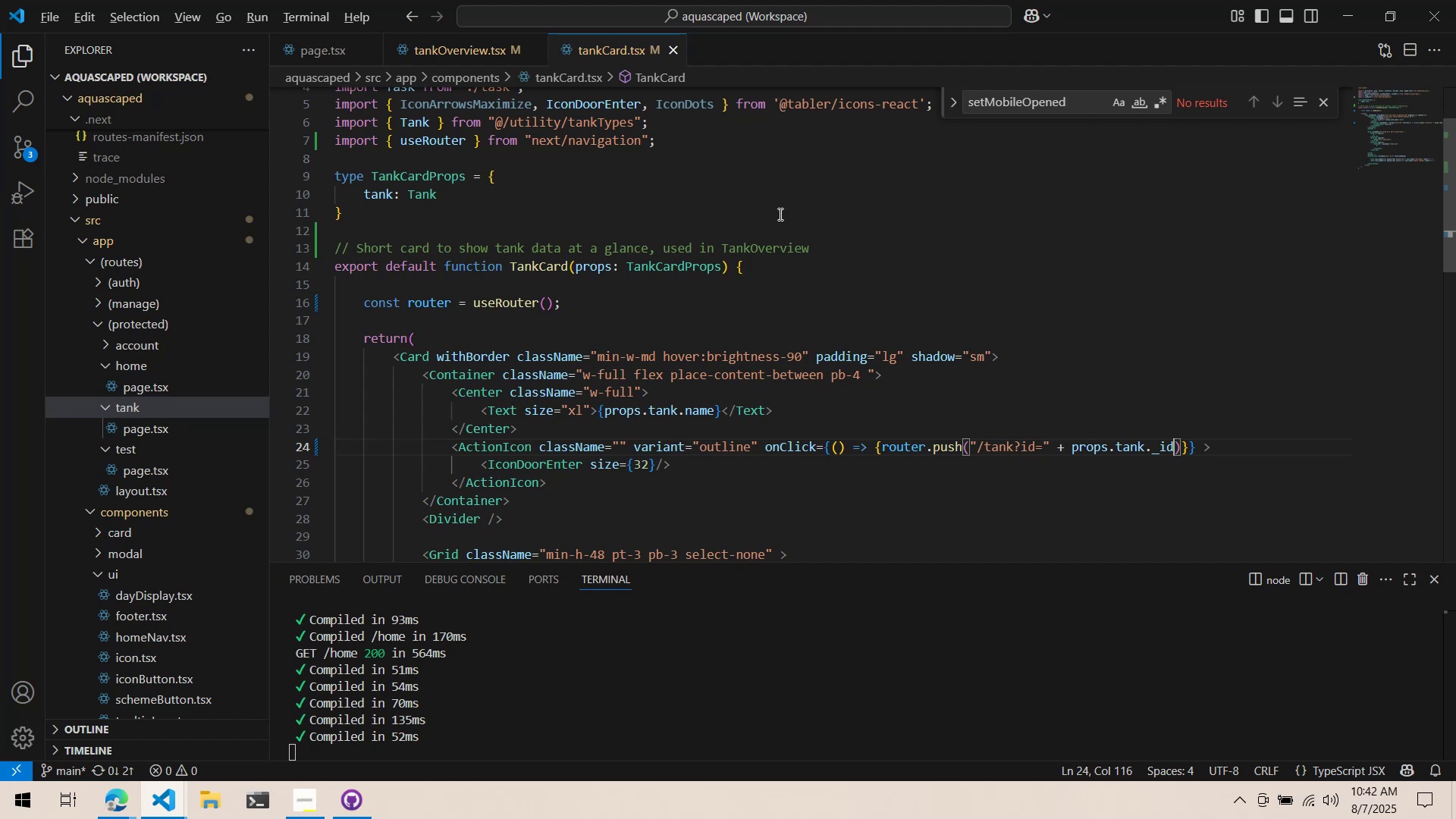 
key(Tab)
type(safe to use o)
key(Backspace)
type(mongodb id )
 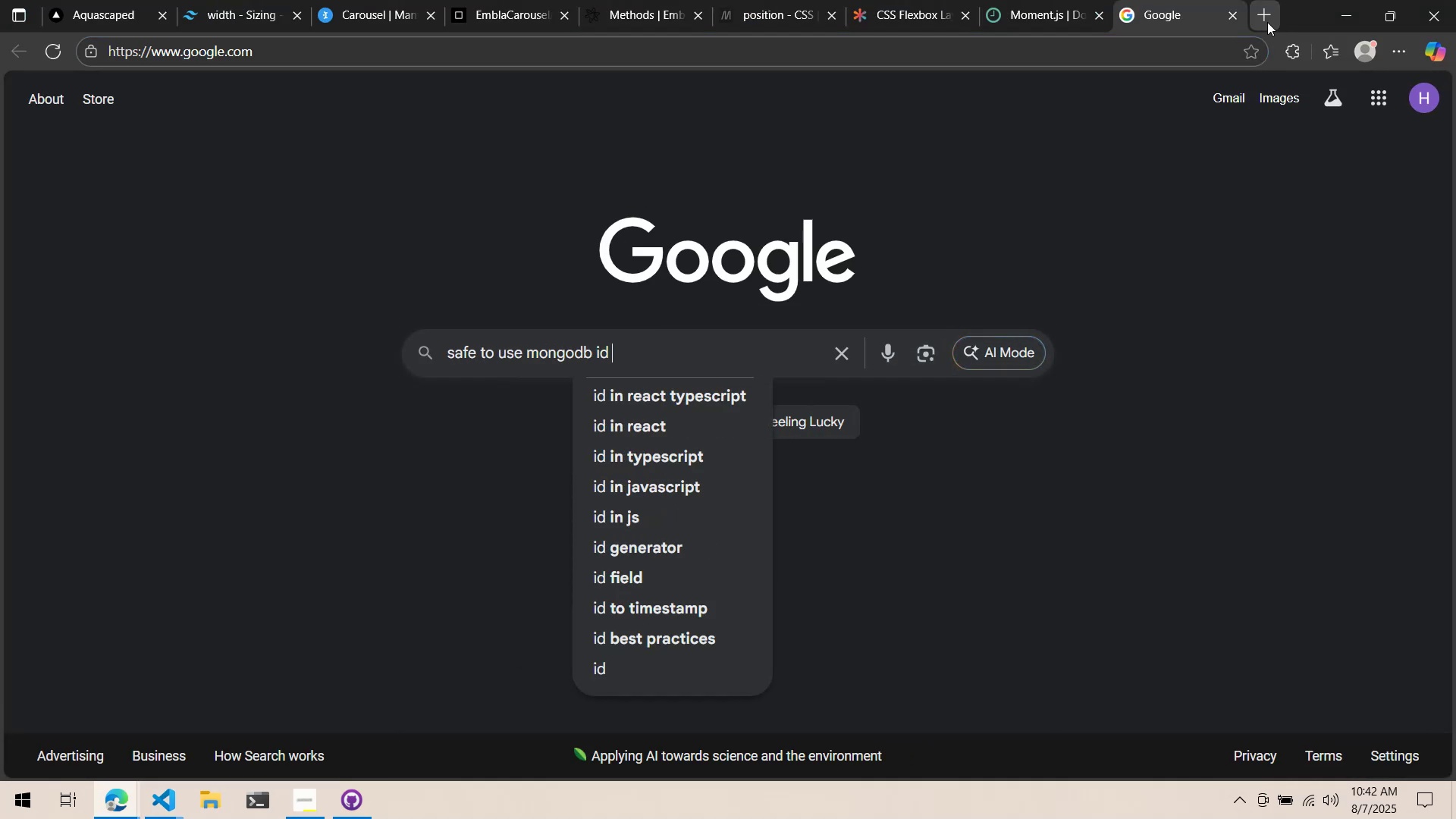 
key(Enter)
 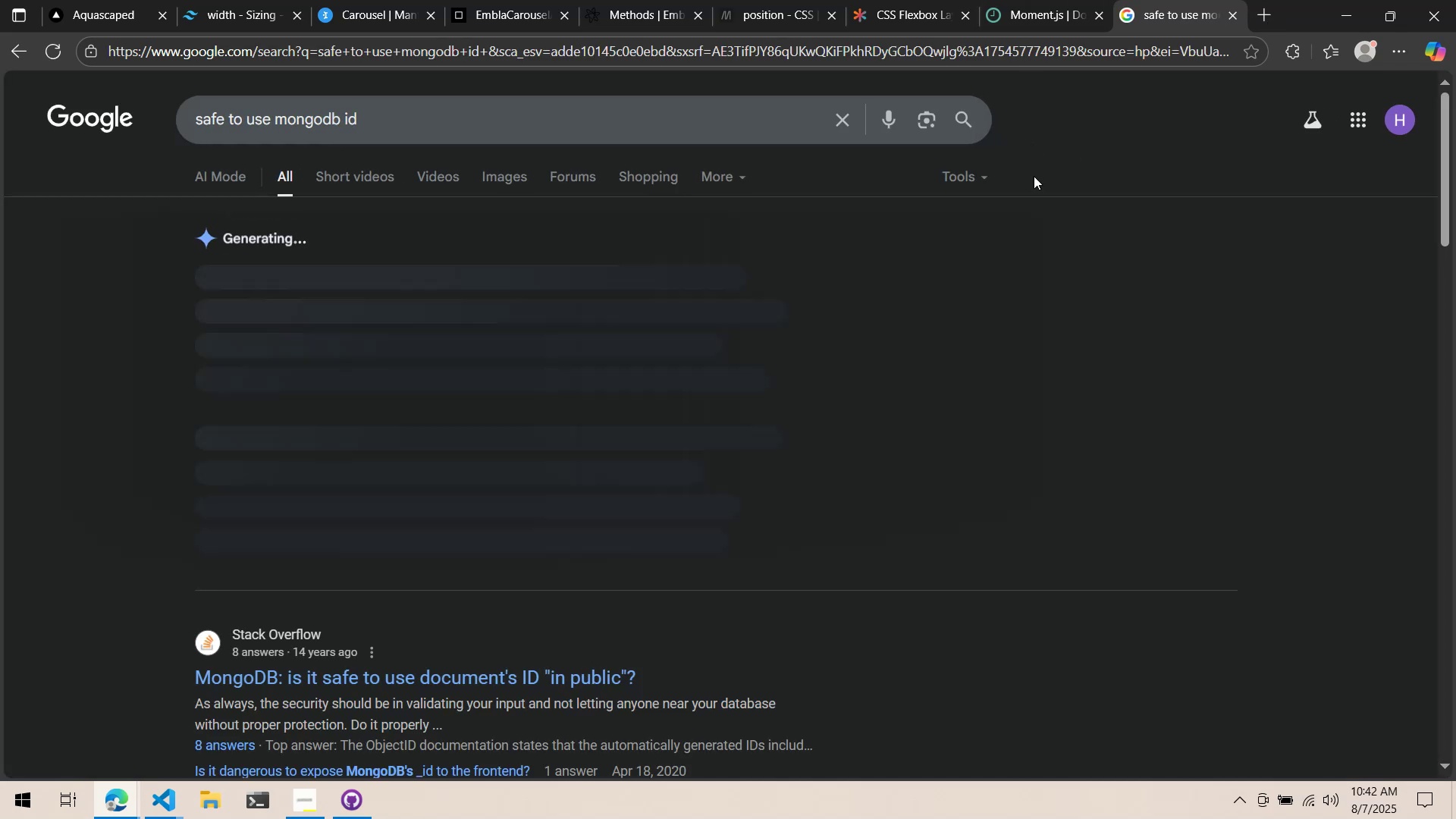 
scroll: coordinate [711, 419], scroll_direction: down, amount: 2.0
 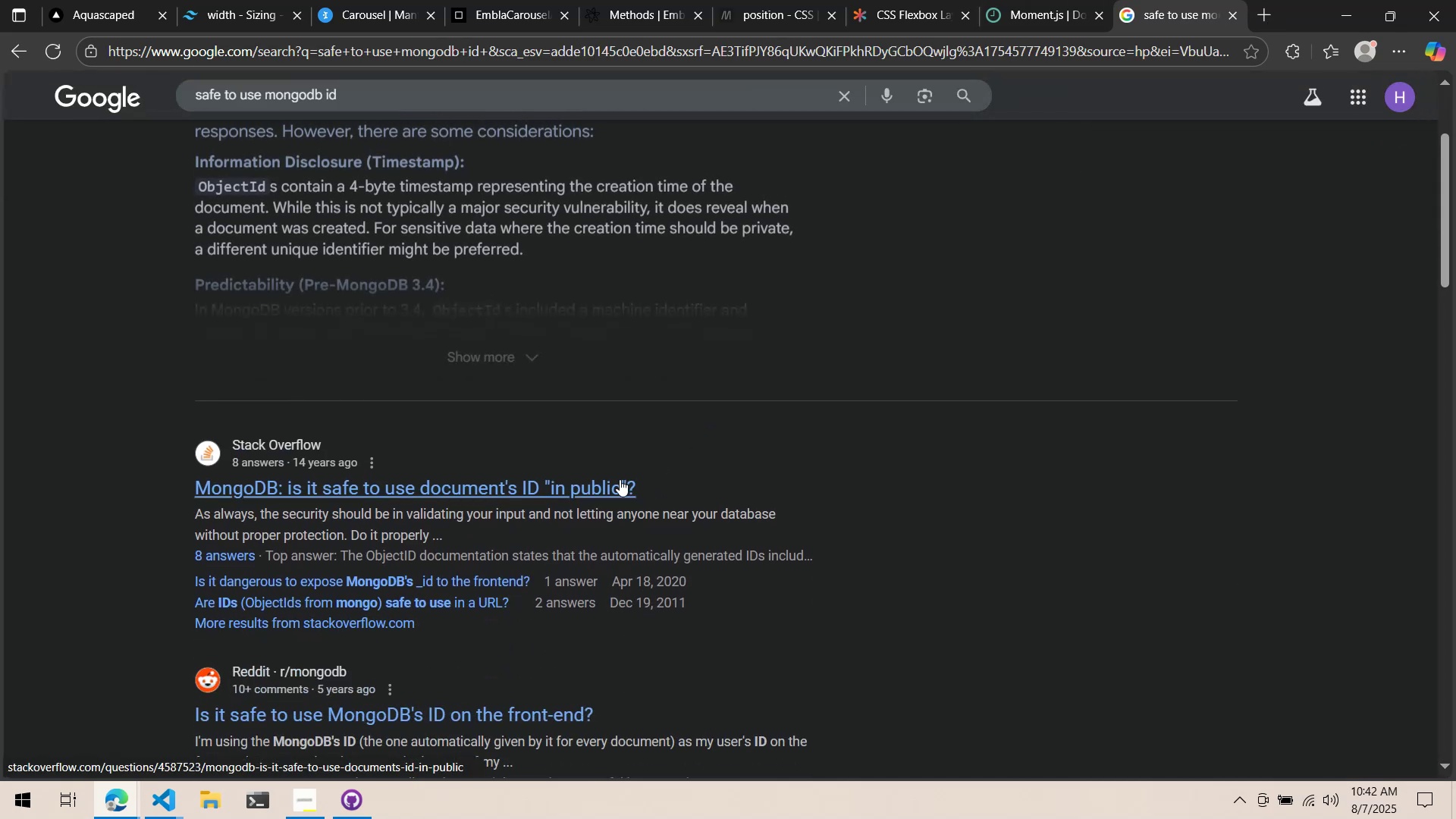 
left_click([620, 479])
 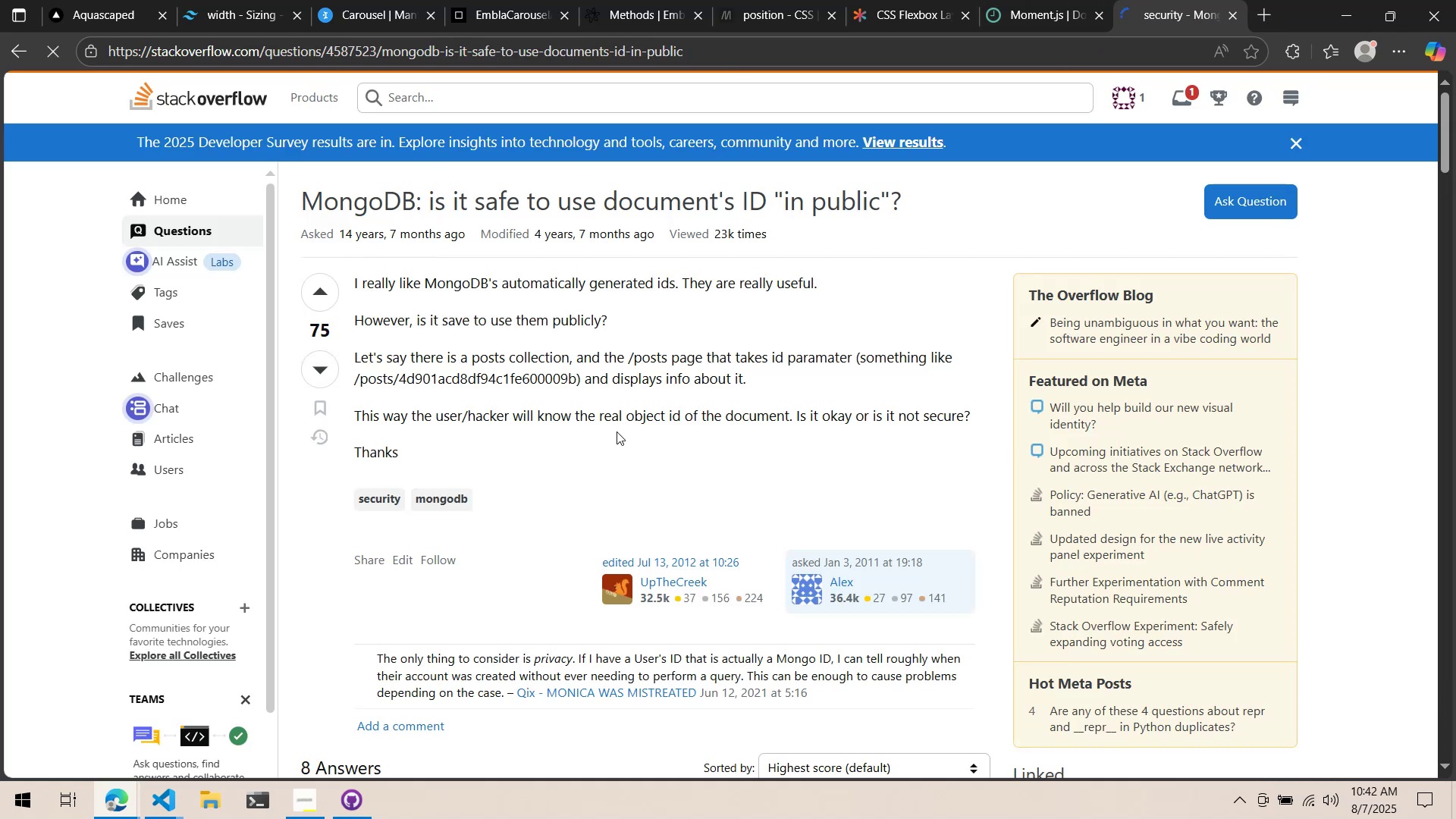 
scroll: coordinate [638, 471], scroll_direction: down, amount: 4.0
 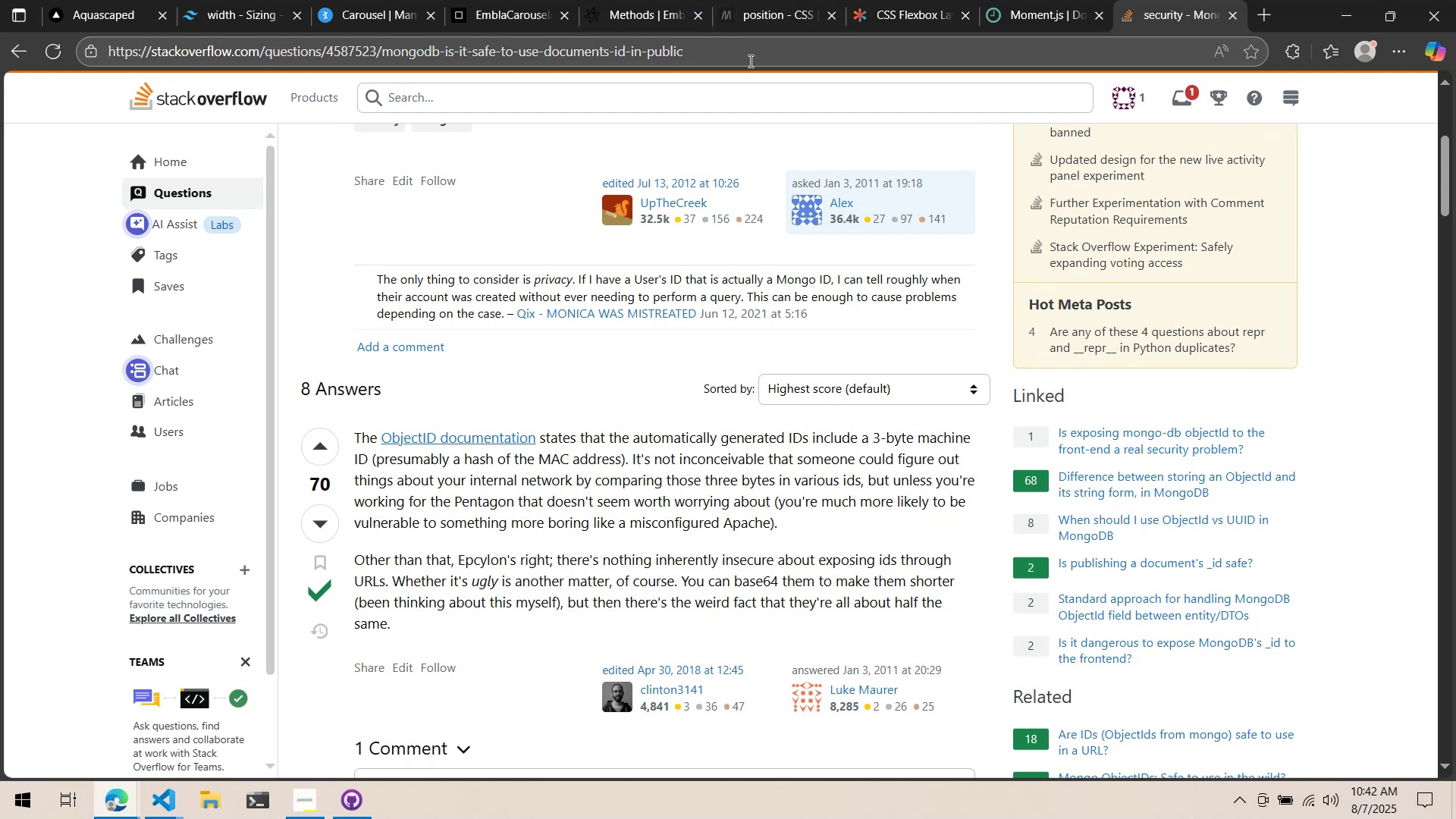 
wait(17.19)
 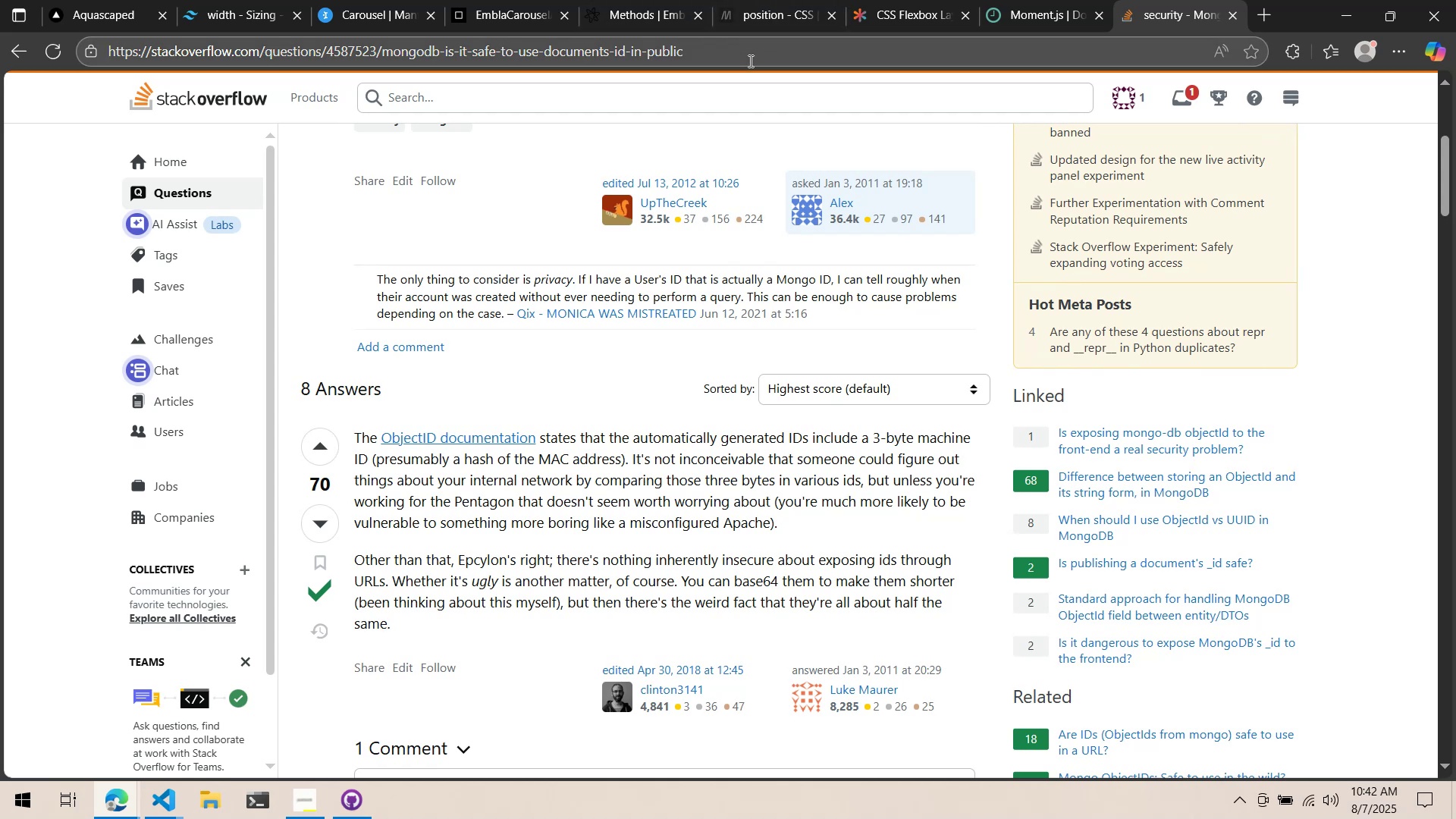 
middle_click([1128, 2])
 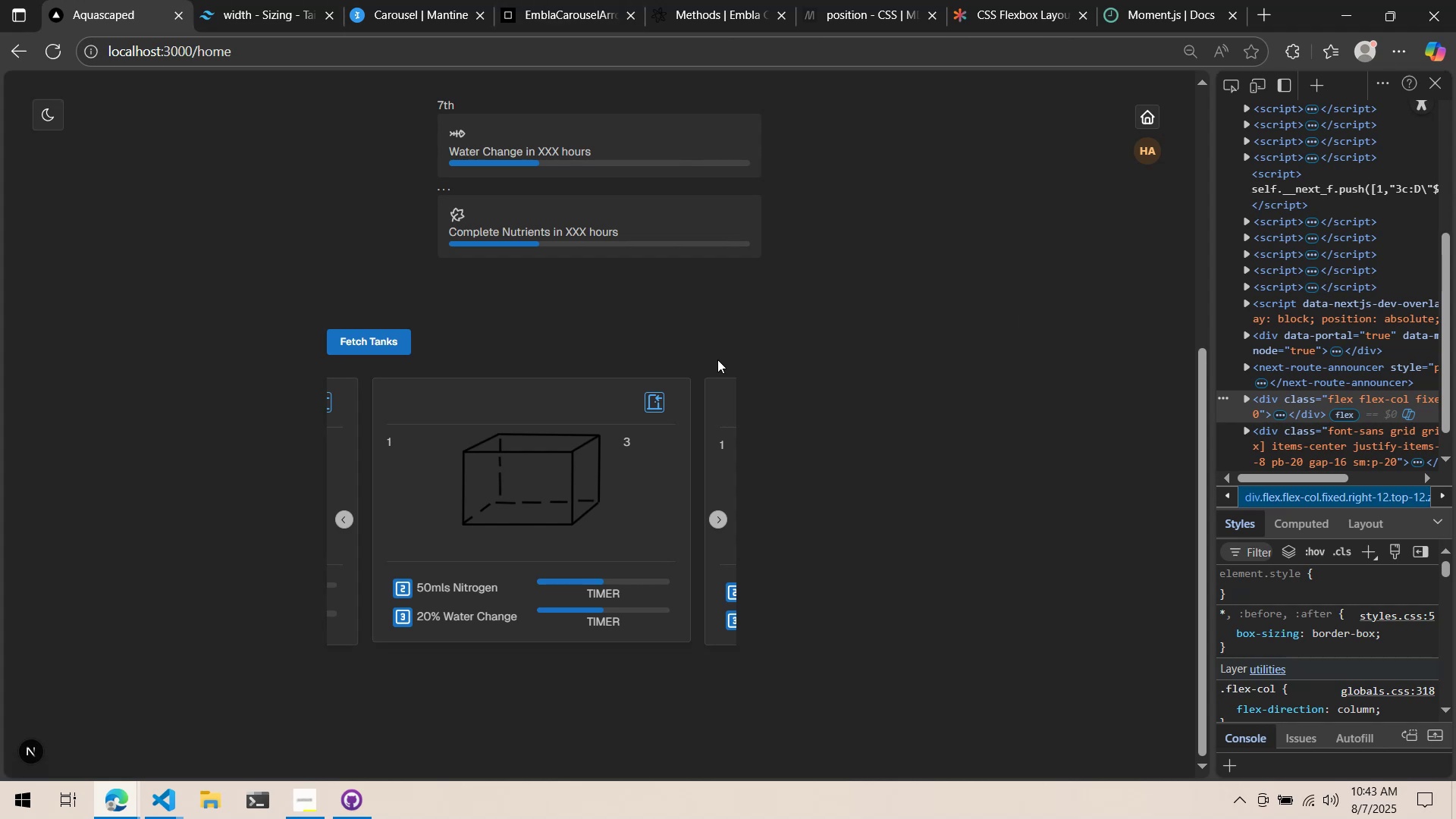 
wait(38.5)
 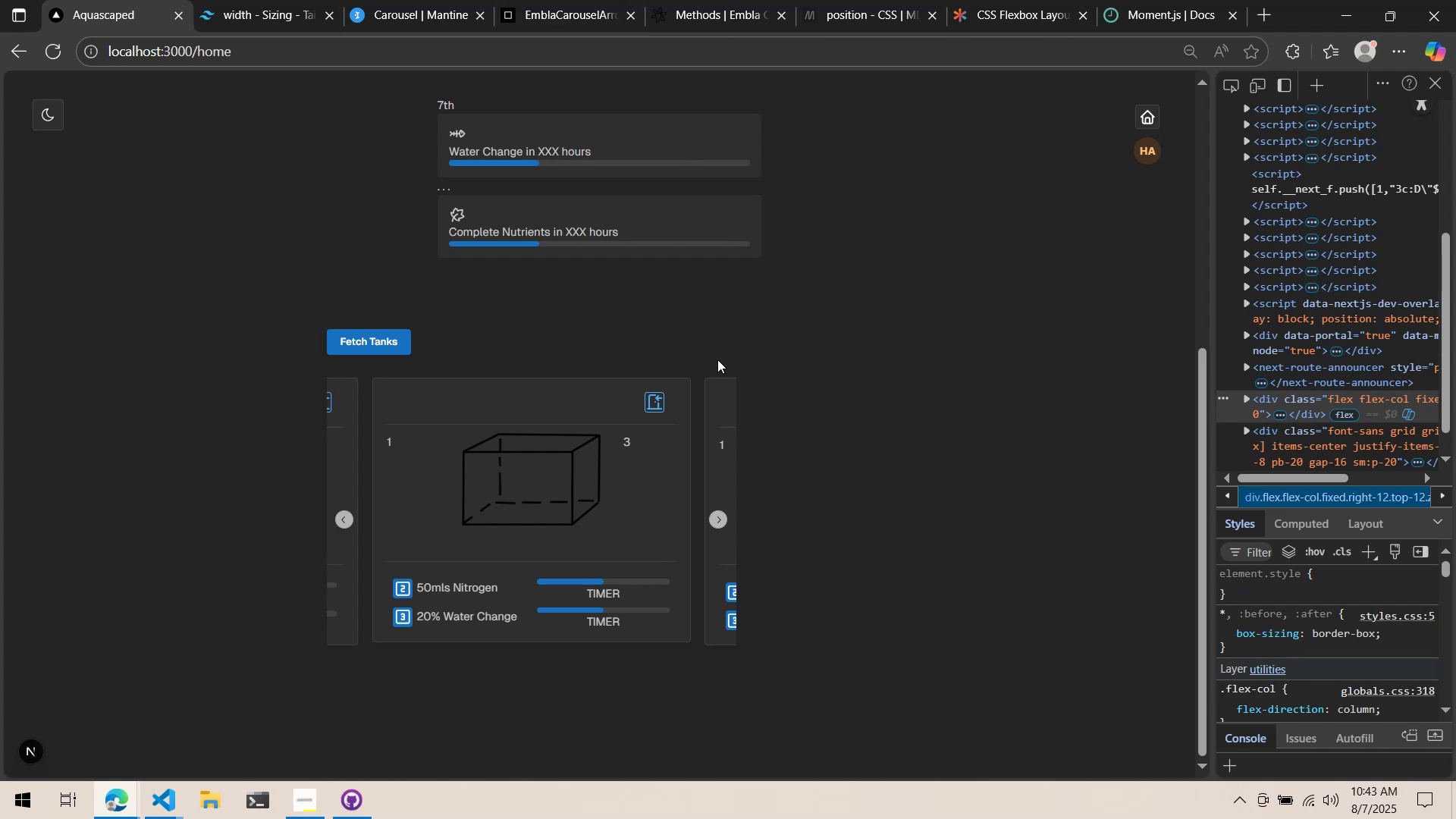 
scroll: coordinate [670, 302], scroll_direction: down, amount: 3.0
 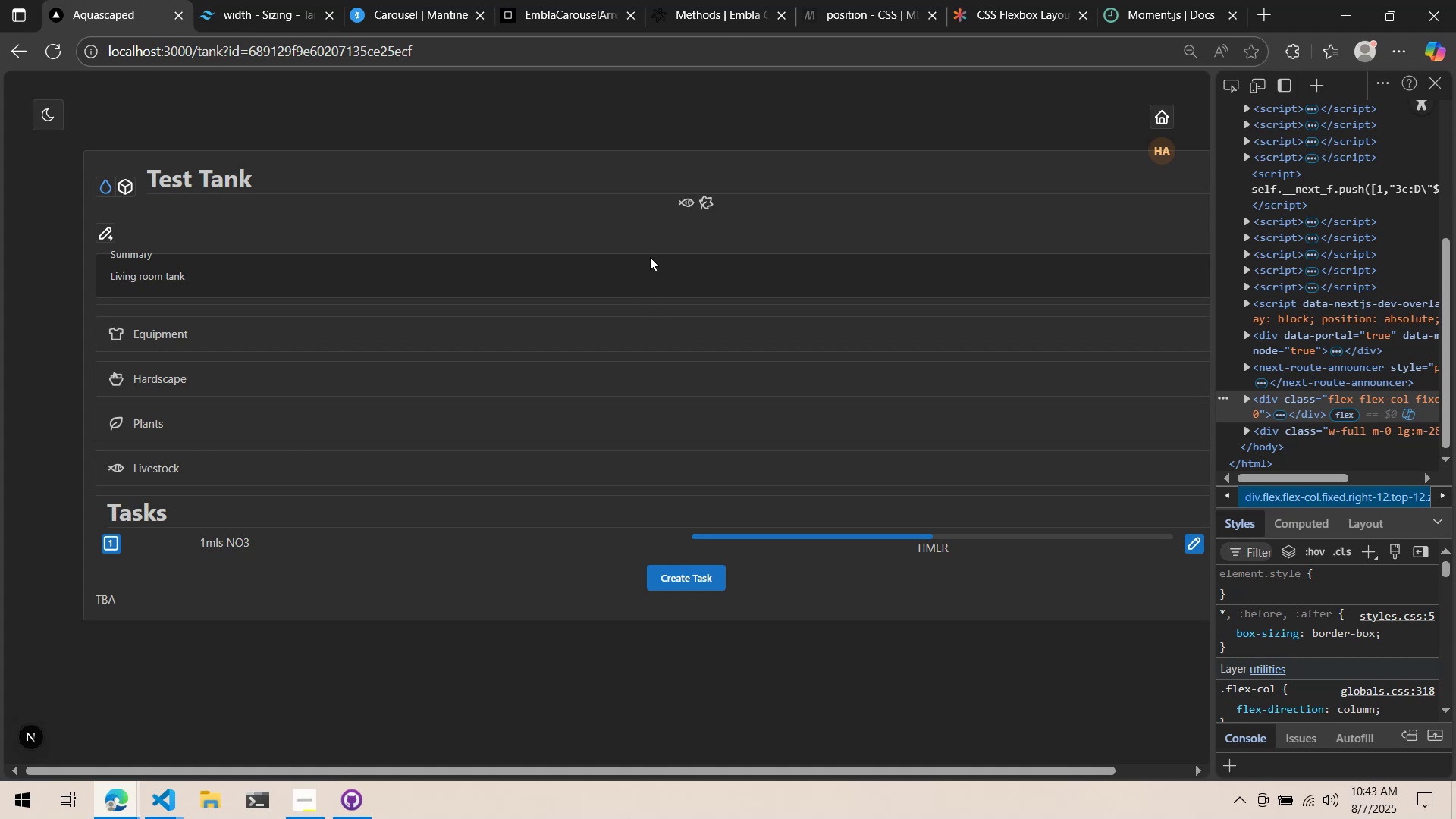 
wait(15.85)
 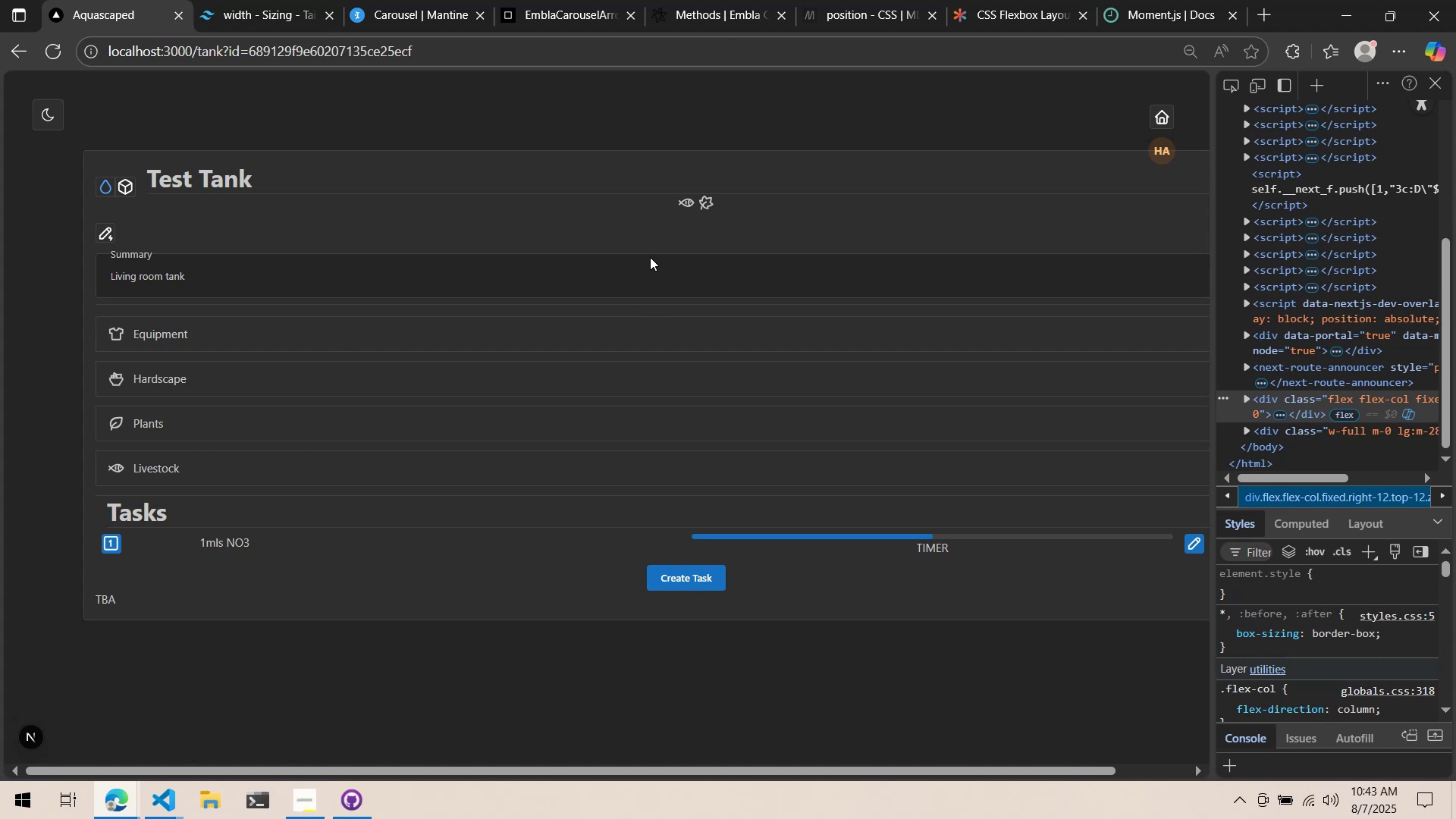 
left_click([612, 121])
 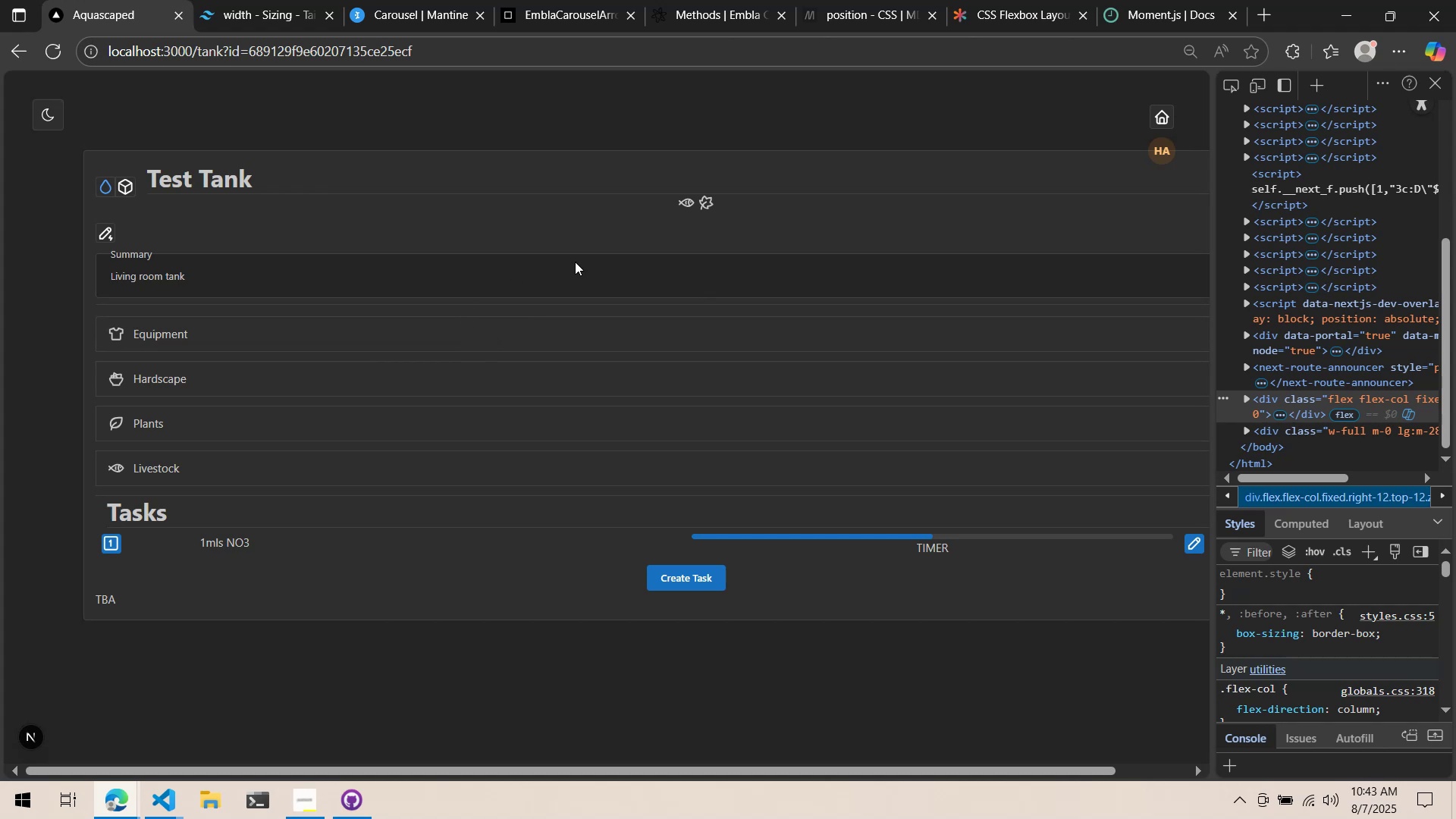 
wait(5.47)
 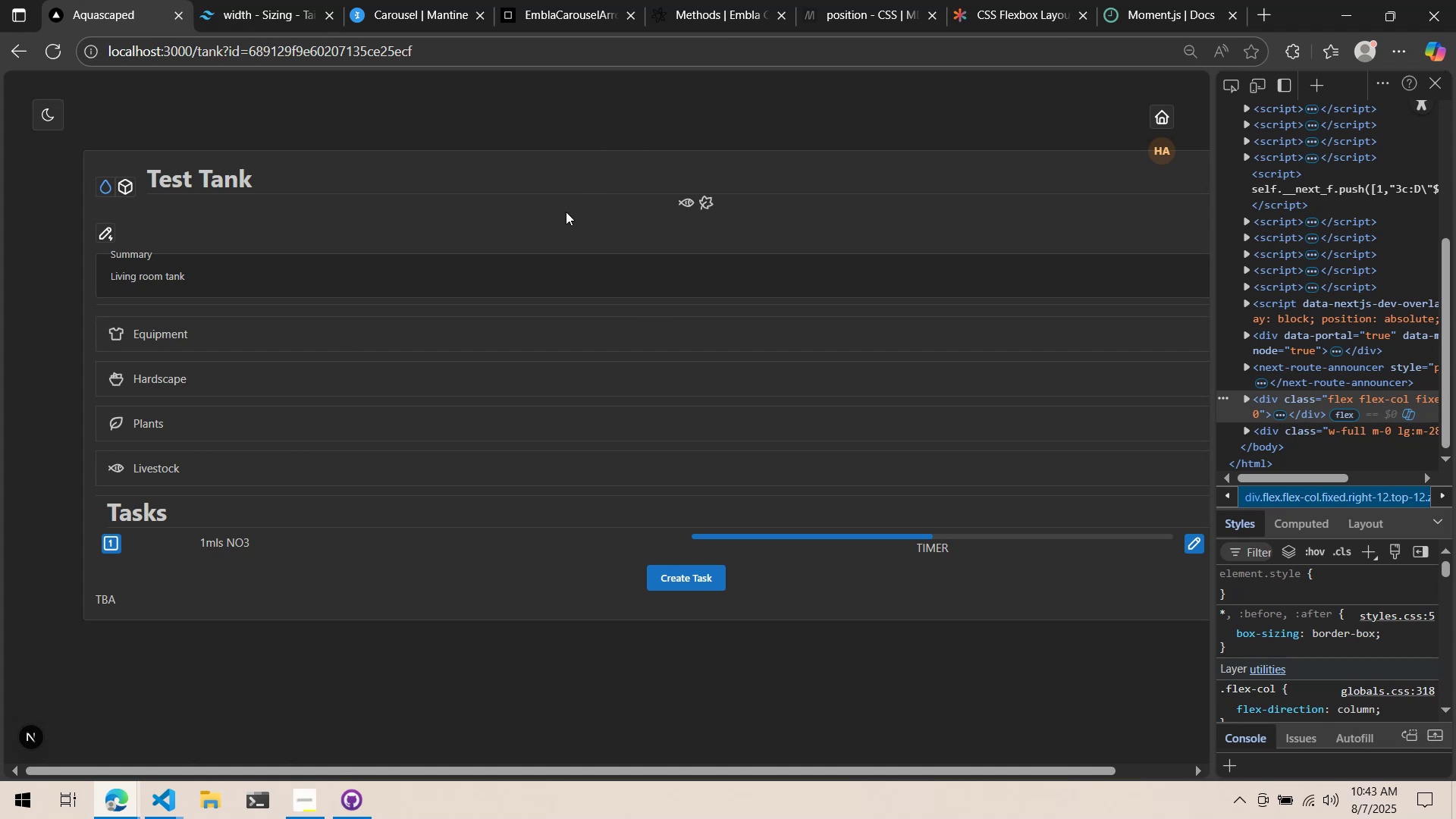 
left_click([554, 284])
 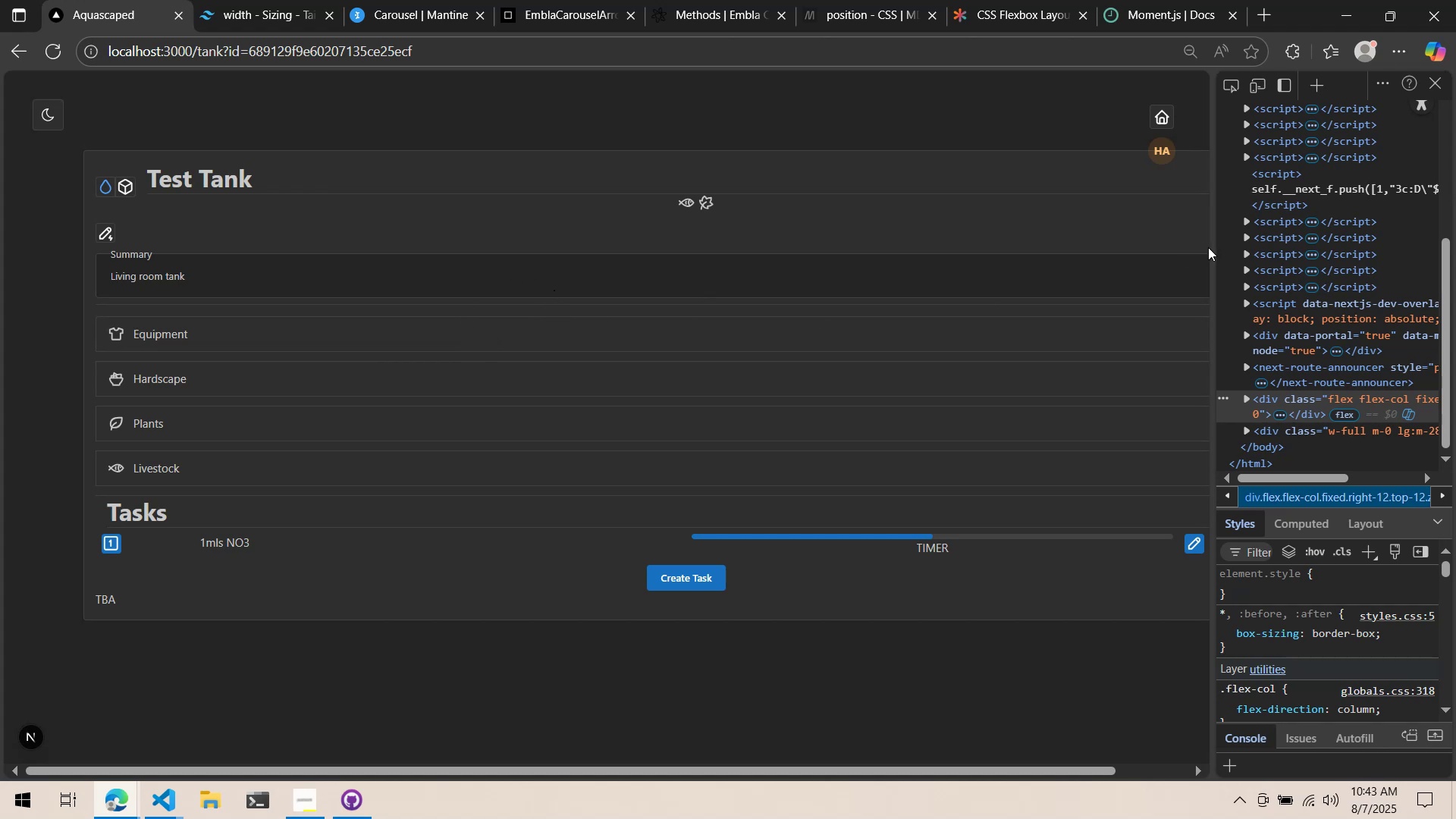 
left_click_drag(start_coordinate=[1212, 251], to_coordinate=[253, 303])
 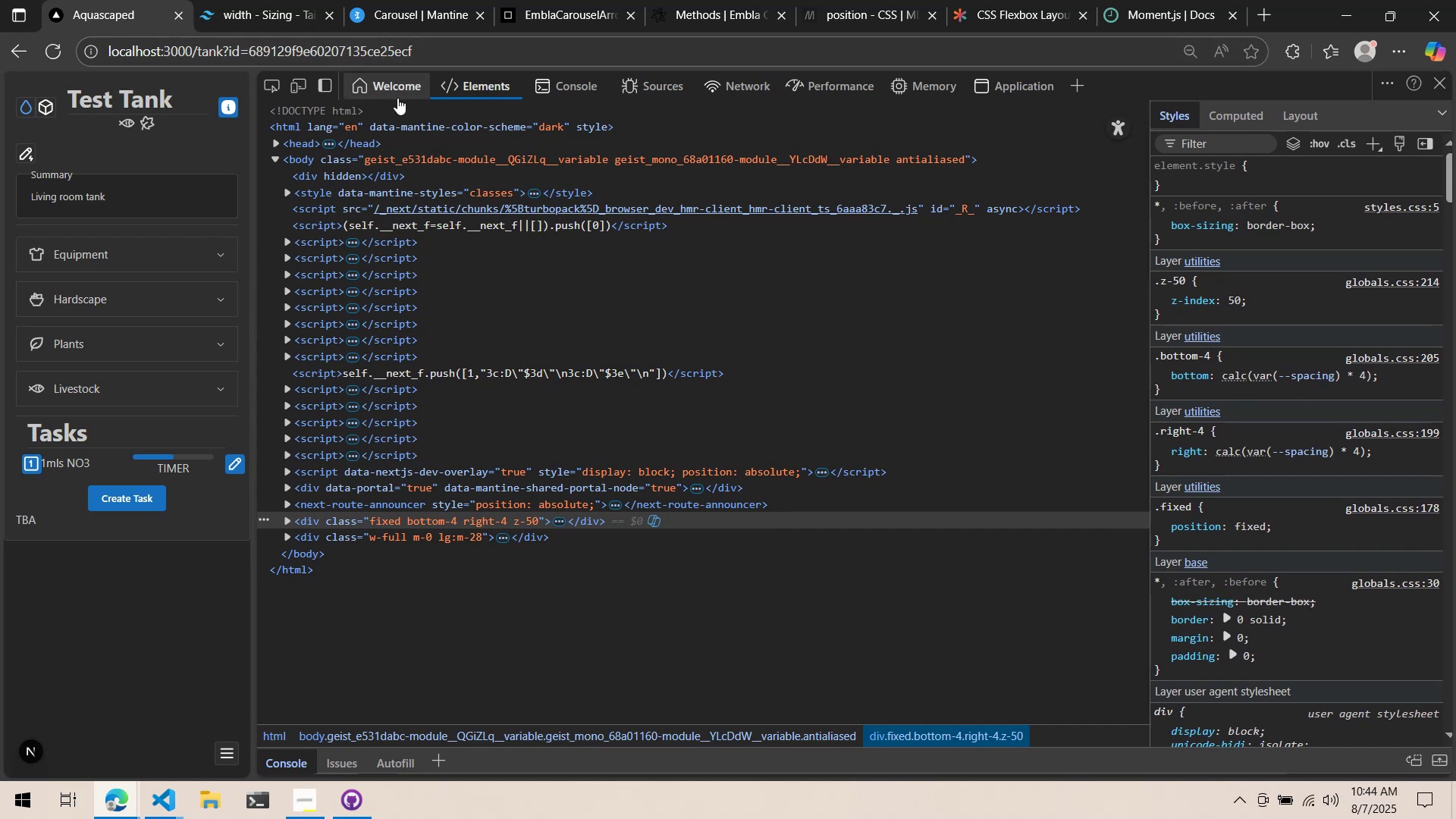 
left_click([275, 92])
 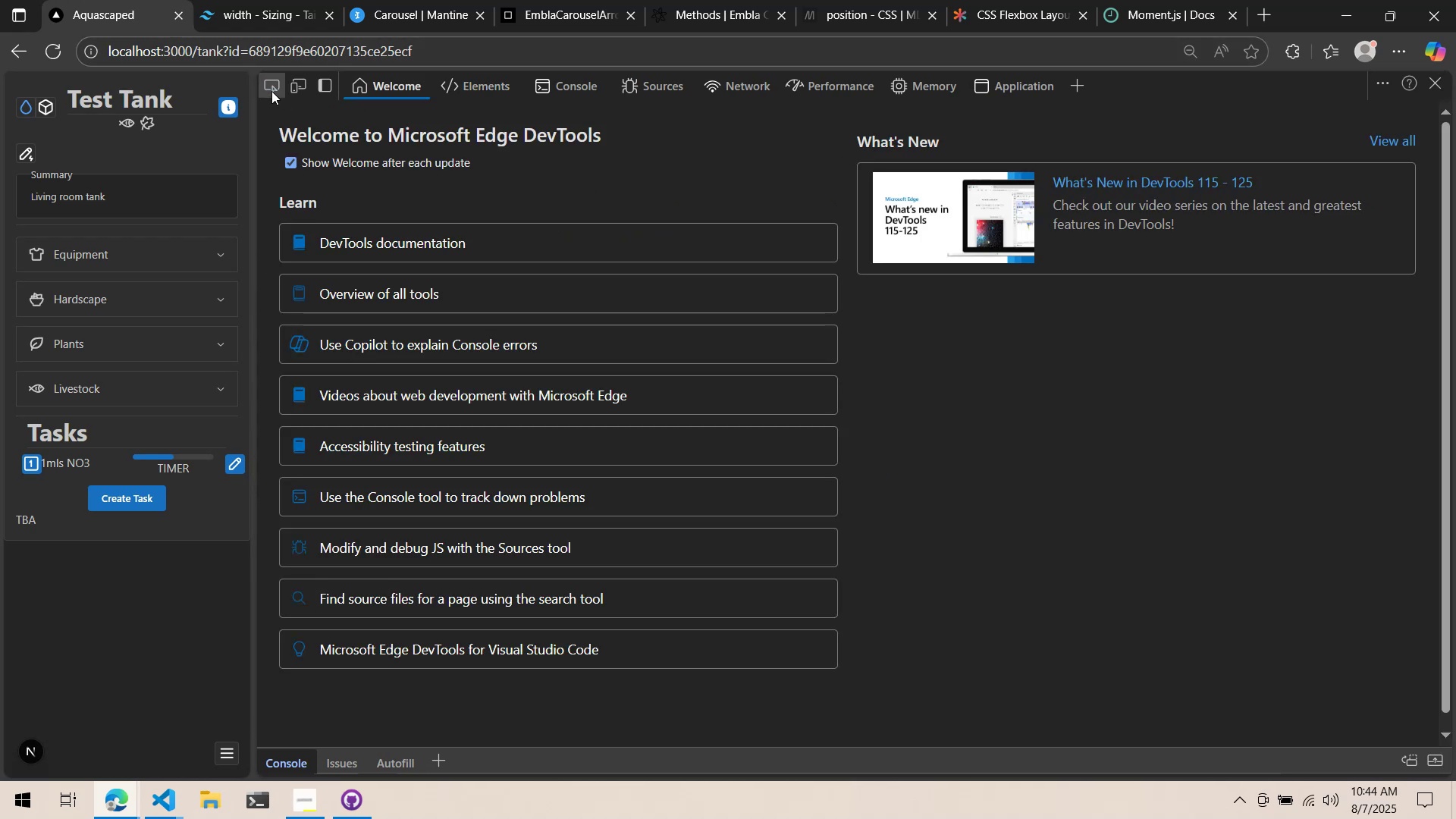 
double_click([290, 86])
 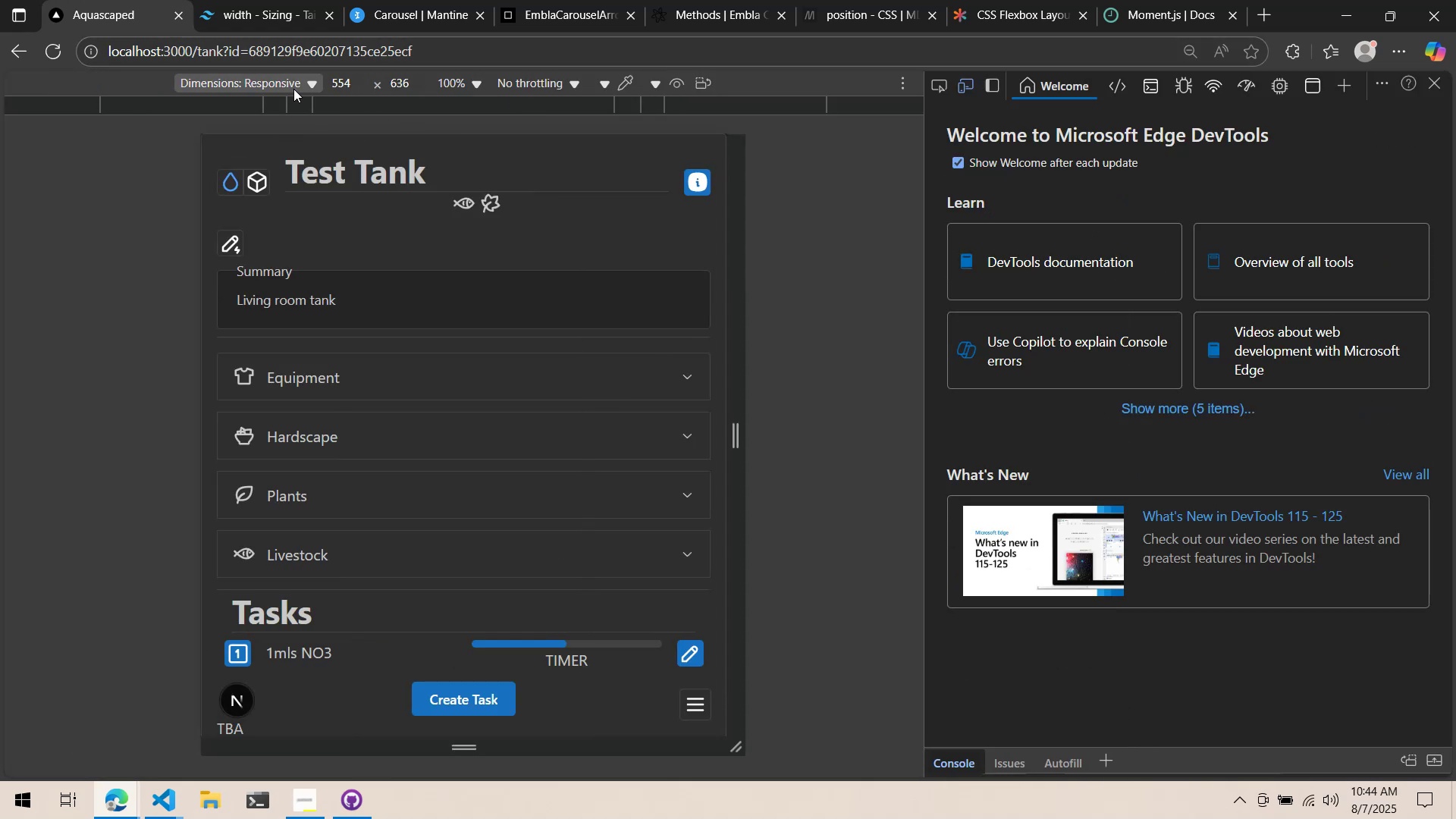 
left_click([352, 86])
 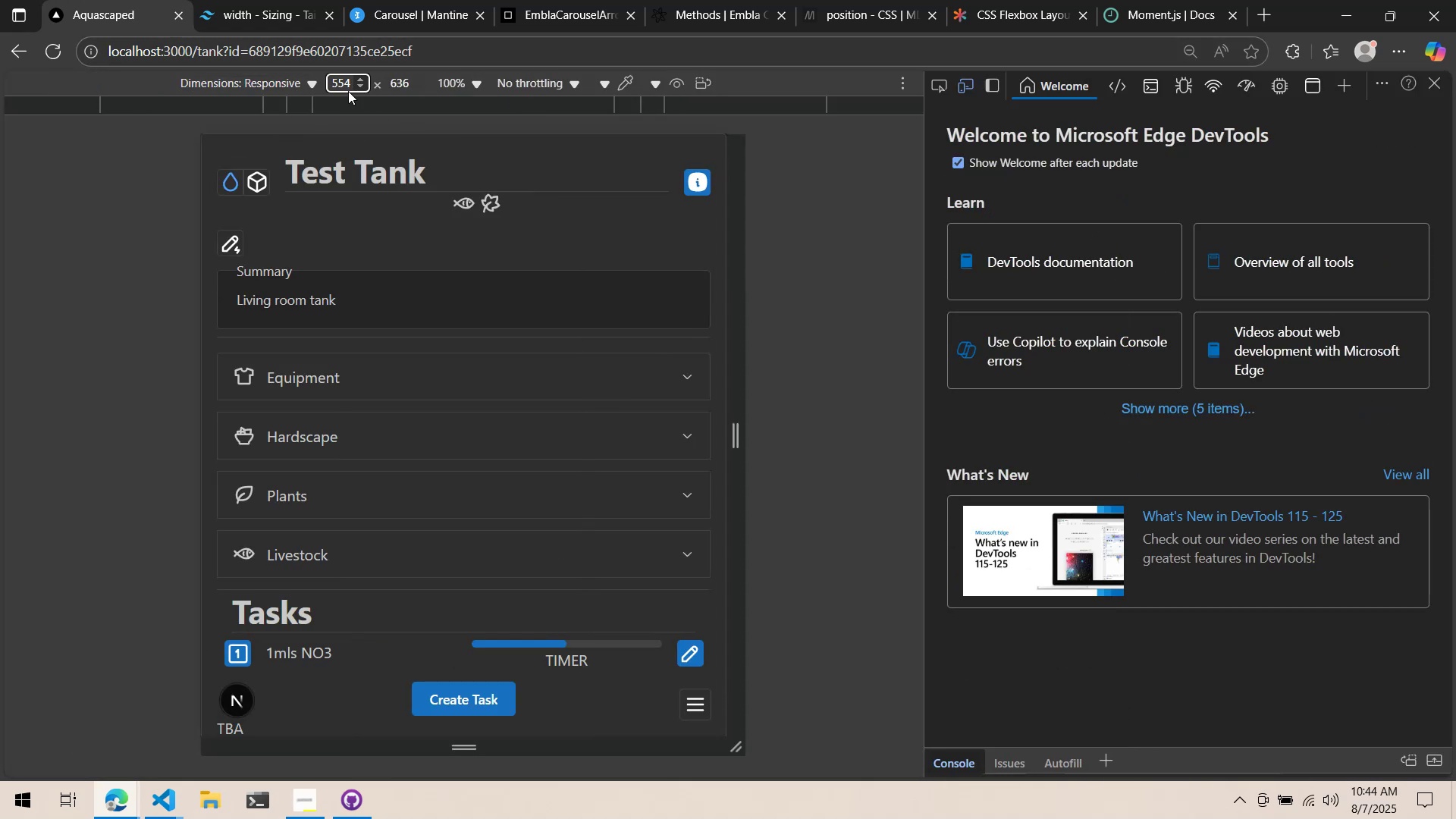 
key(Control+ControlLeft)
 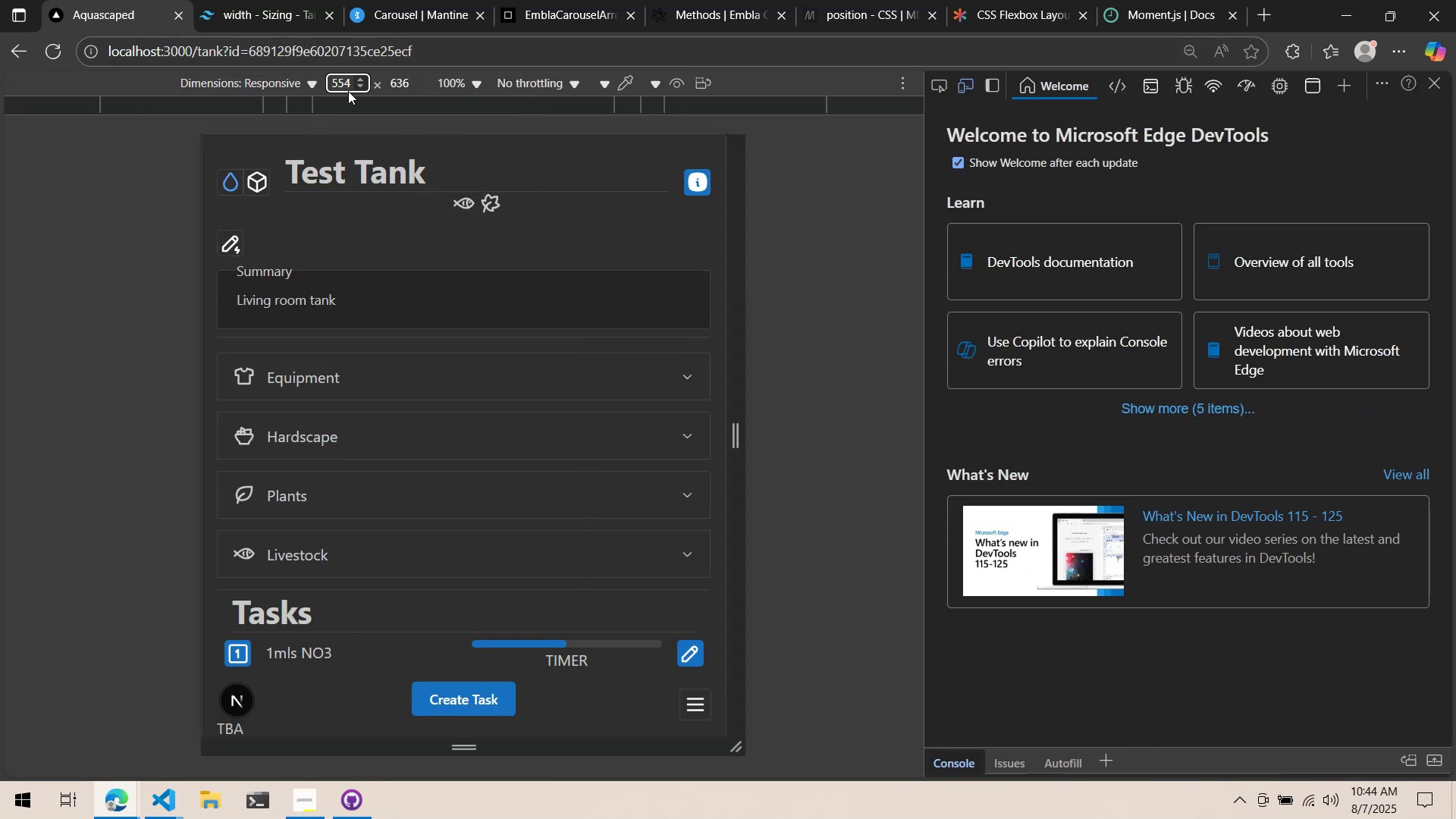 
key(Control+A)
 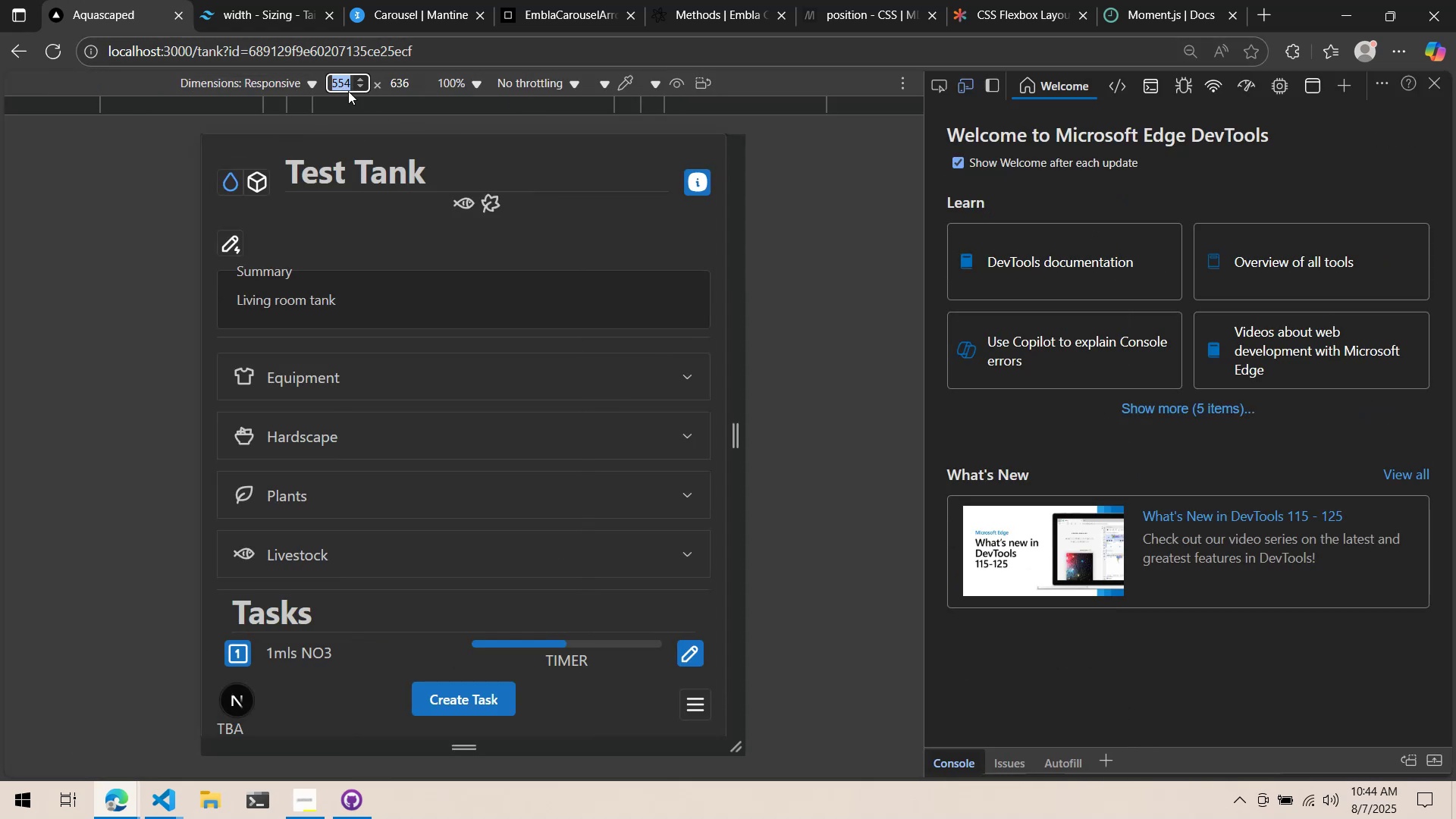 
type(420)
key(Backspace)
key(Backspace)
key(Backspace)
type(320)
 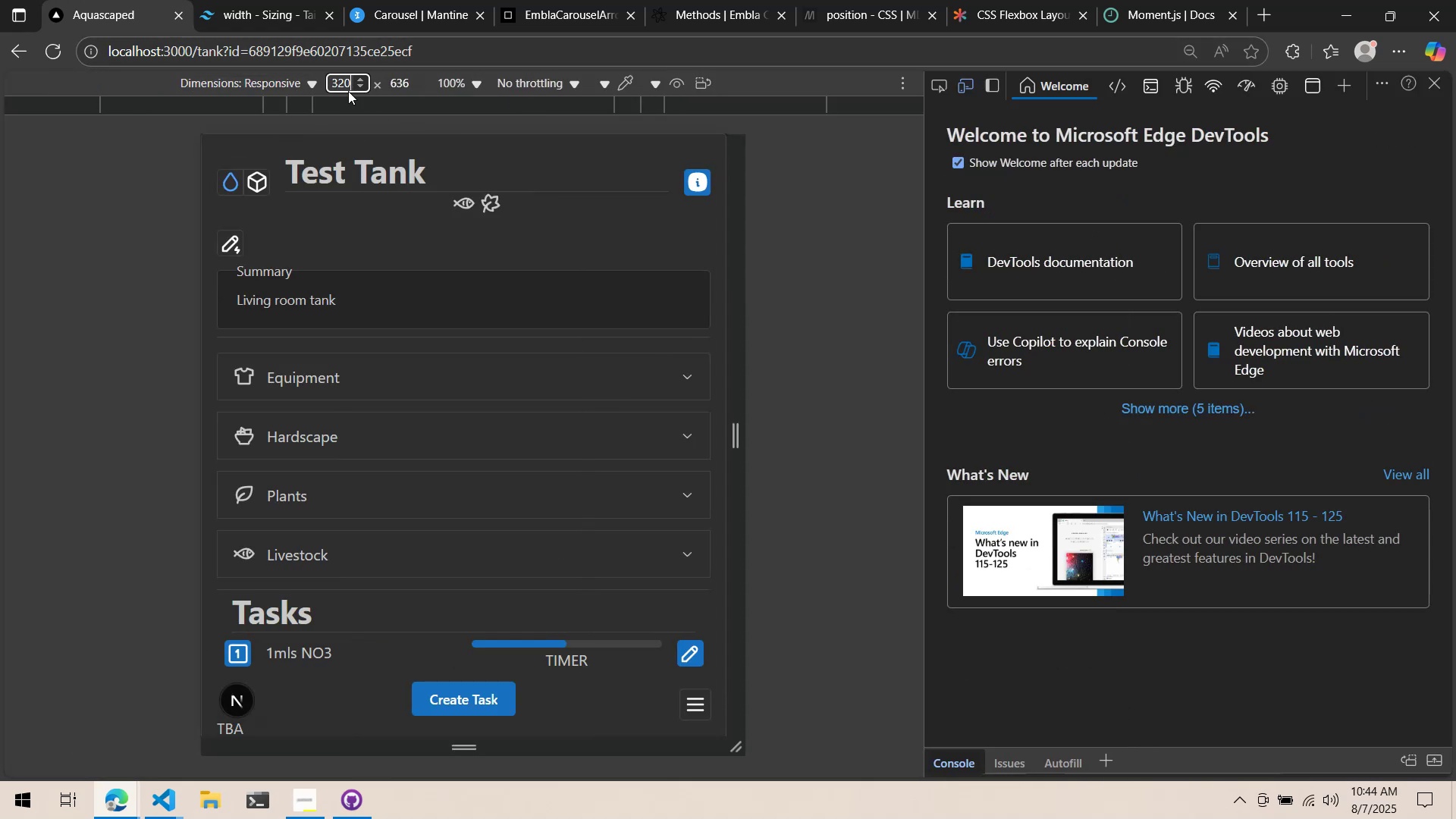 
key(Enter)
 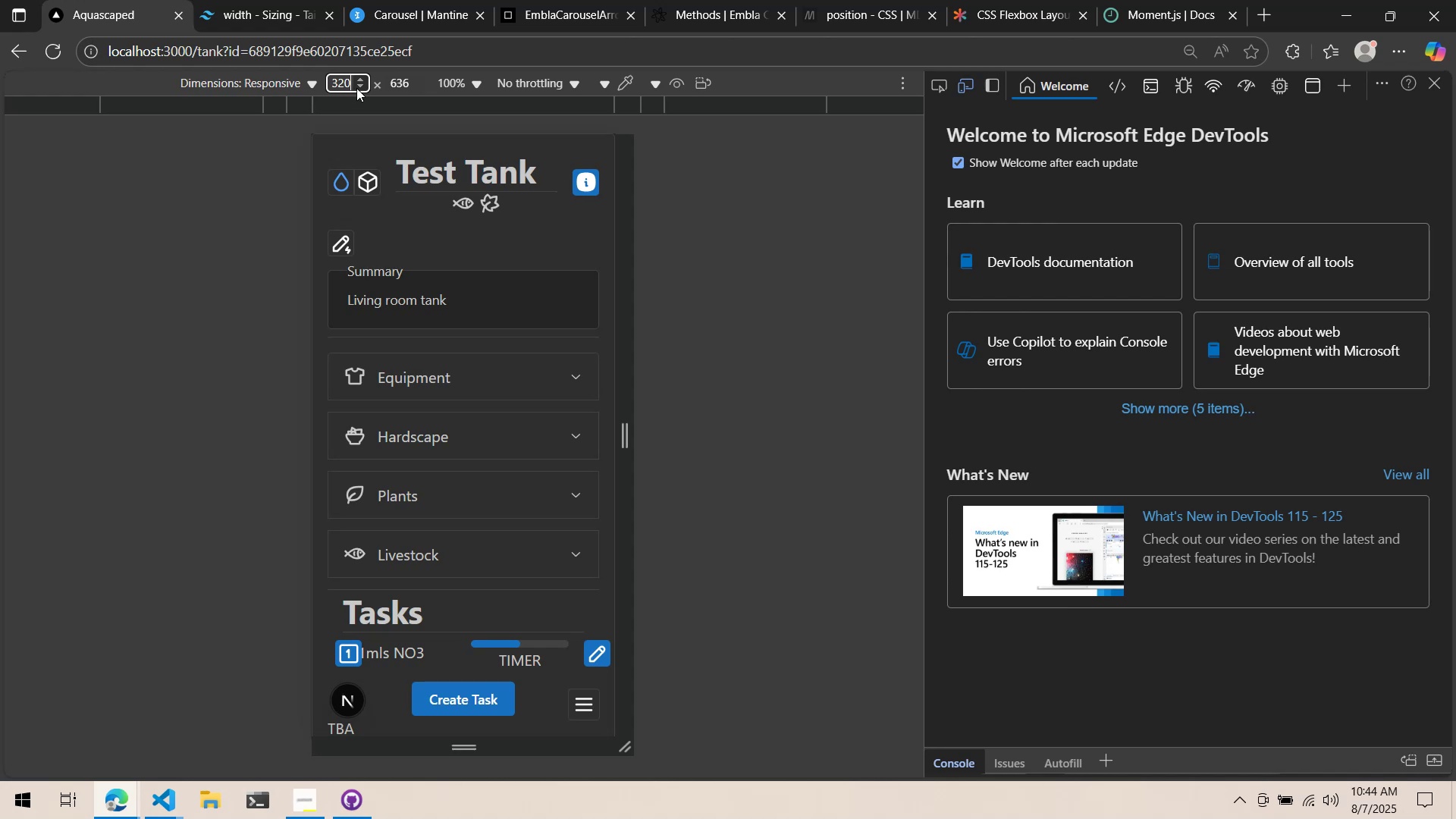 
left_click_drag(start_coordinate=[820, 281], to_coordinate=[818, 272])
 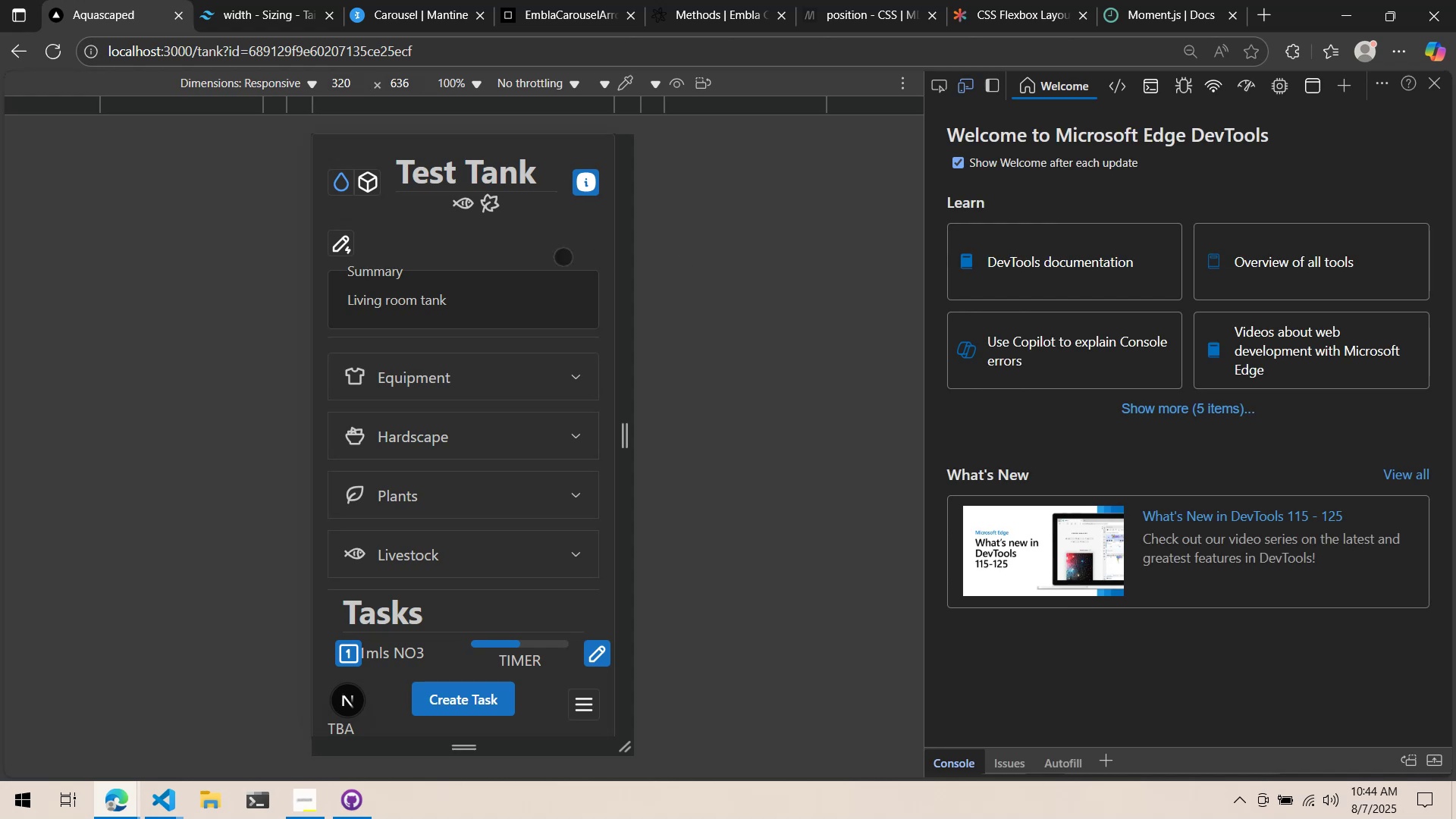 
left_click_drag(start_coordinate=[563, 258], to_coordinate=[589, 218])
 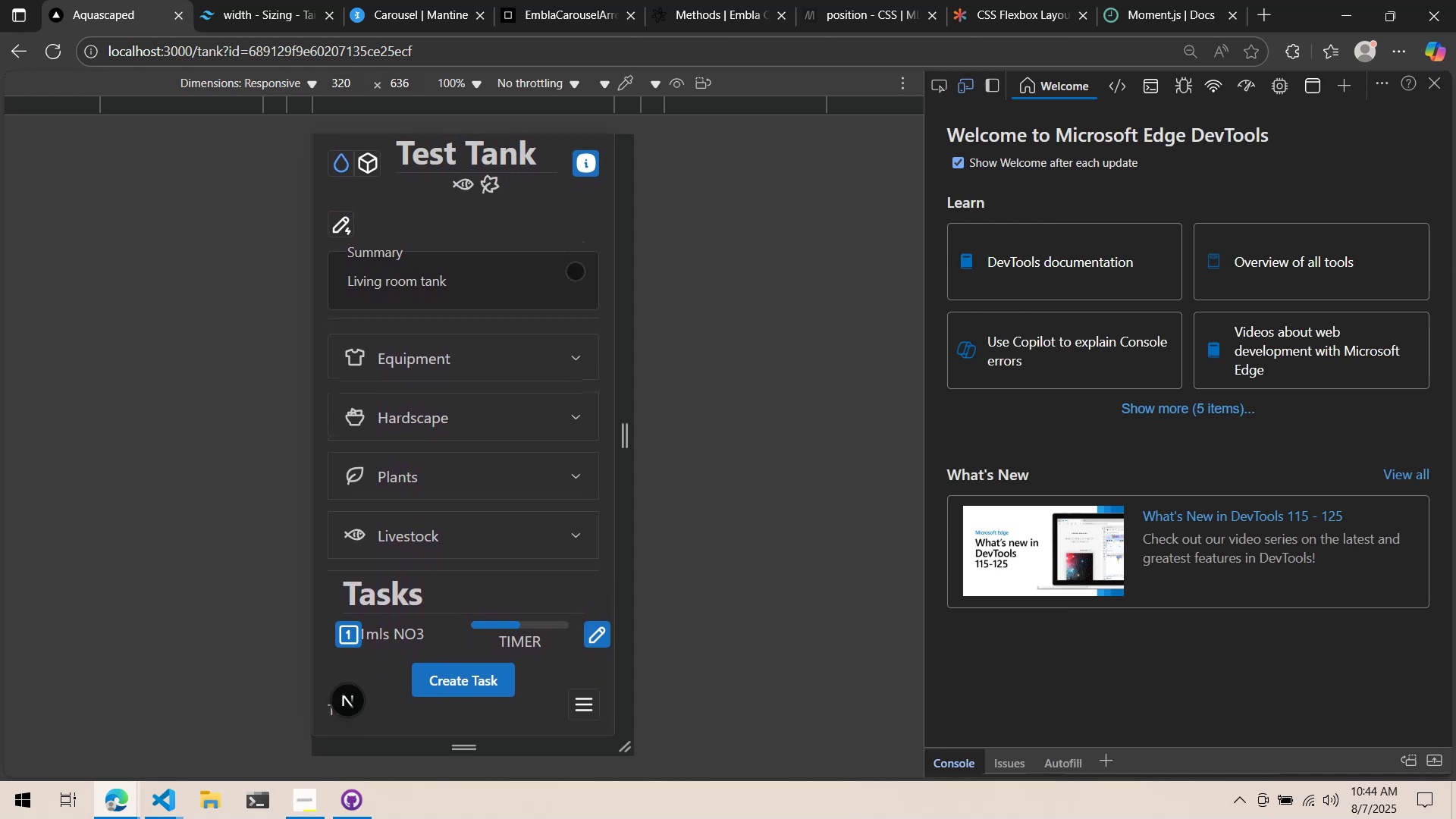 
left_click_drag(start_coordinate=[576, 302], to_coordinate=[583, 362])
 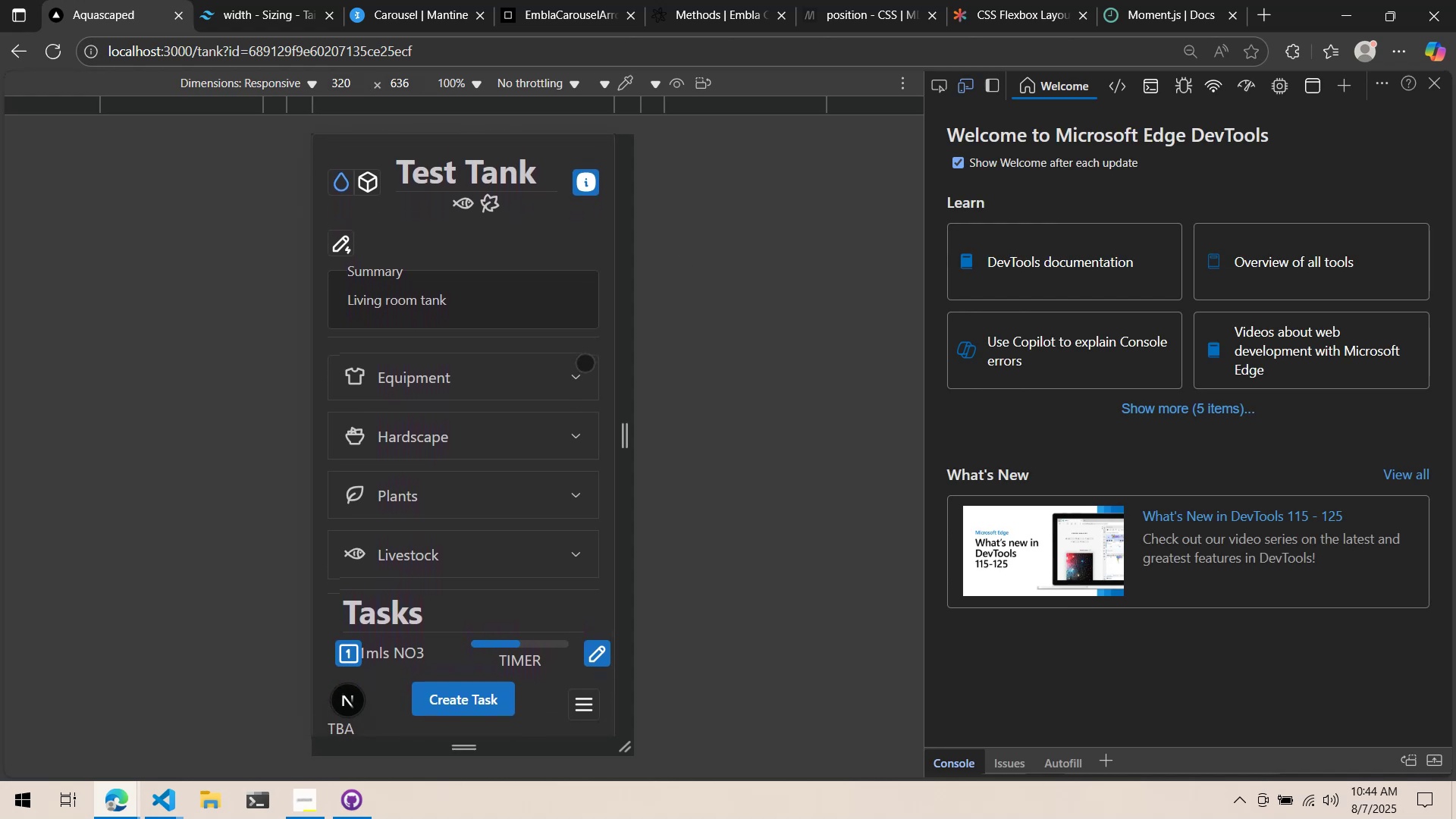 
left_click_drag(start_coordinate=[530, 401], to_coordinate=[518, 309])
 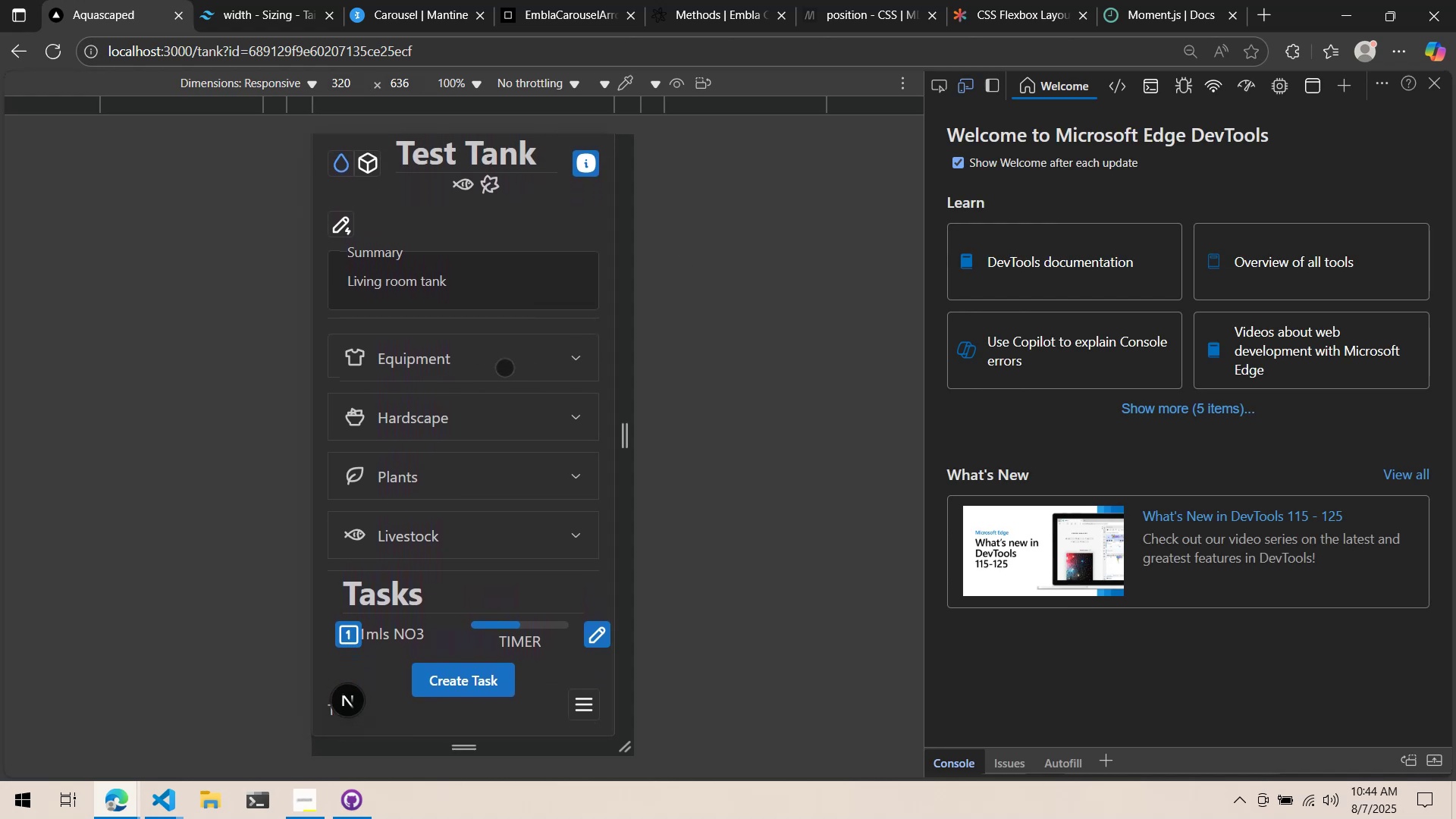 
left_click_drag(start_coordinate=[512, 362], to_coordinate=[542, 407])
 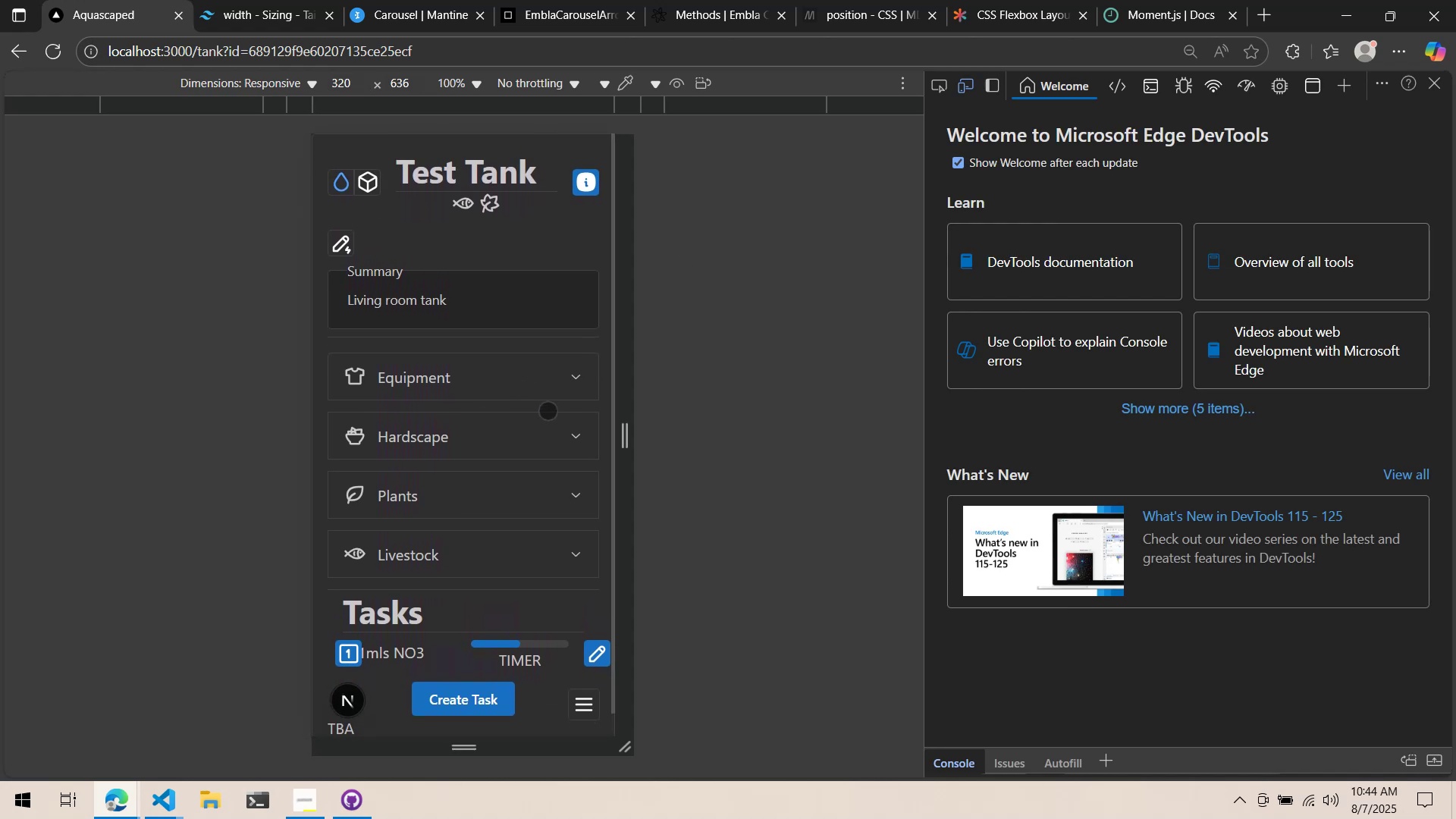 
left_click_drag(start_coordinate=[548, 410], to_coordinate=[538, 313])
 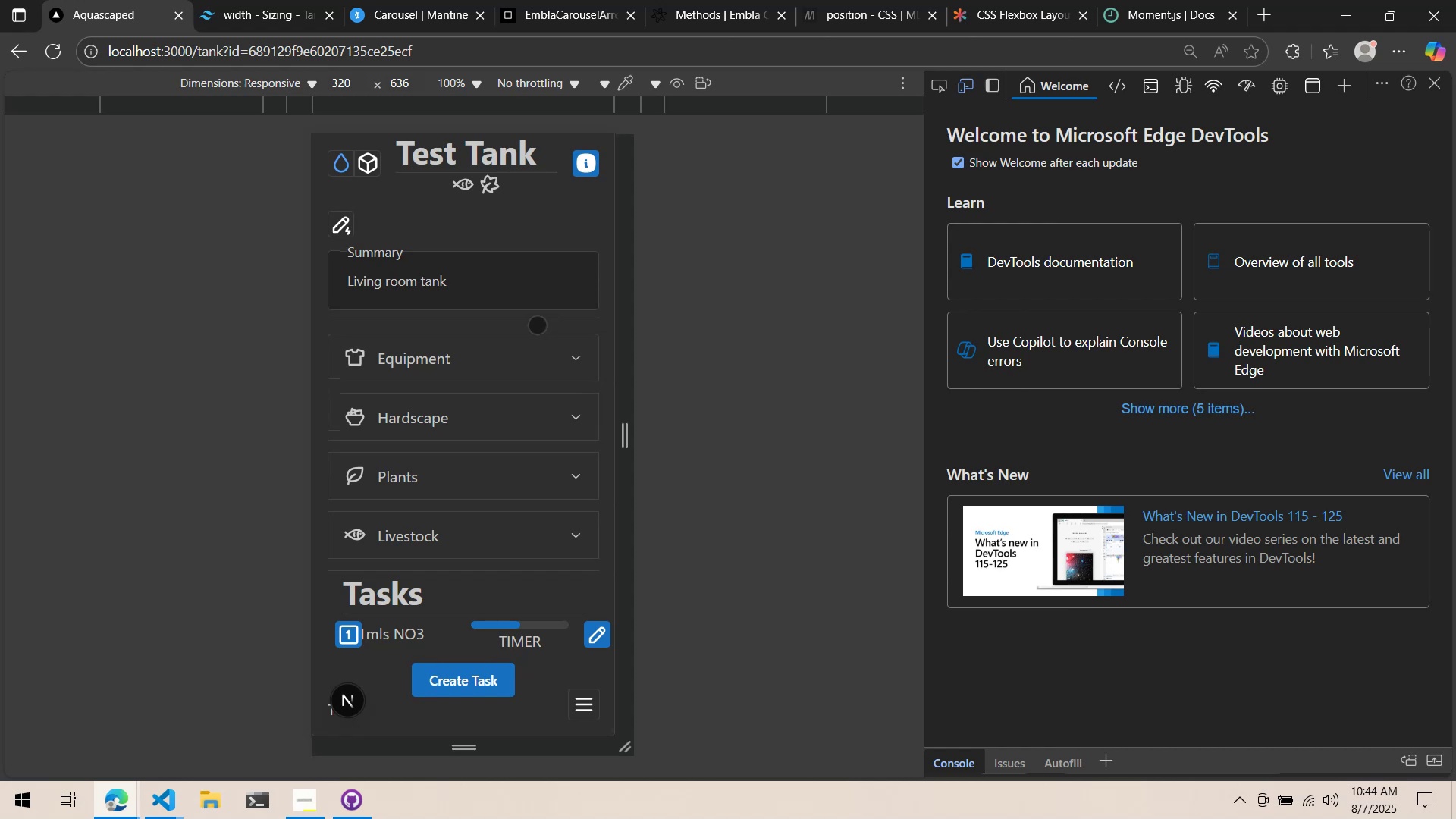 
wait(12.0)
 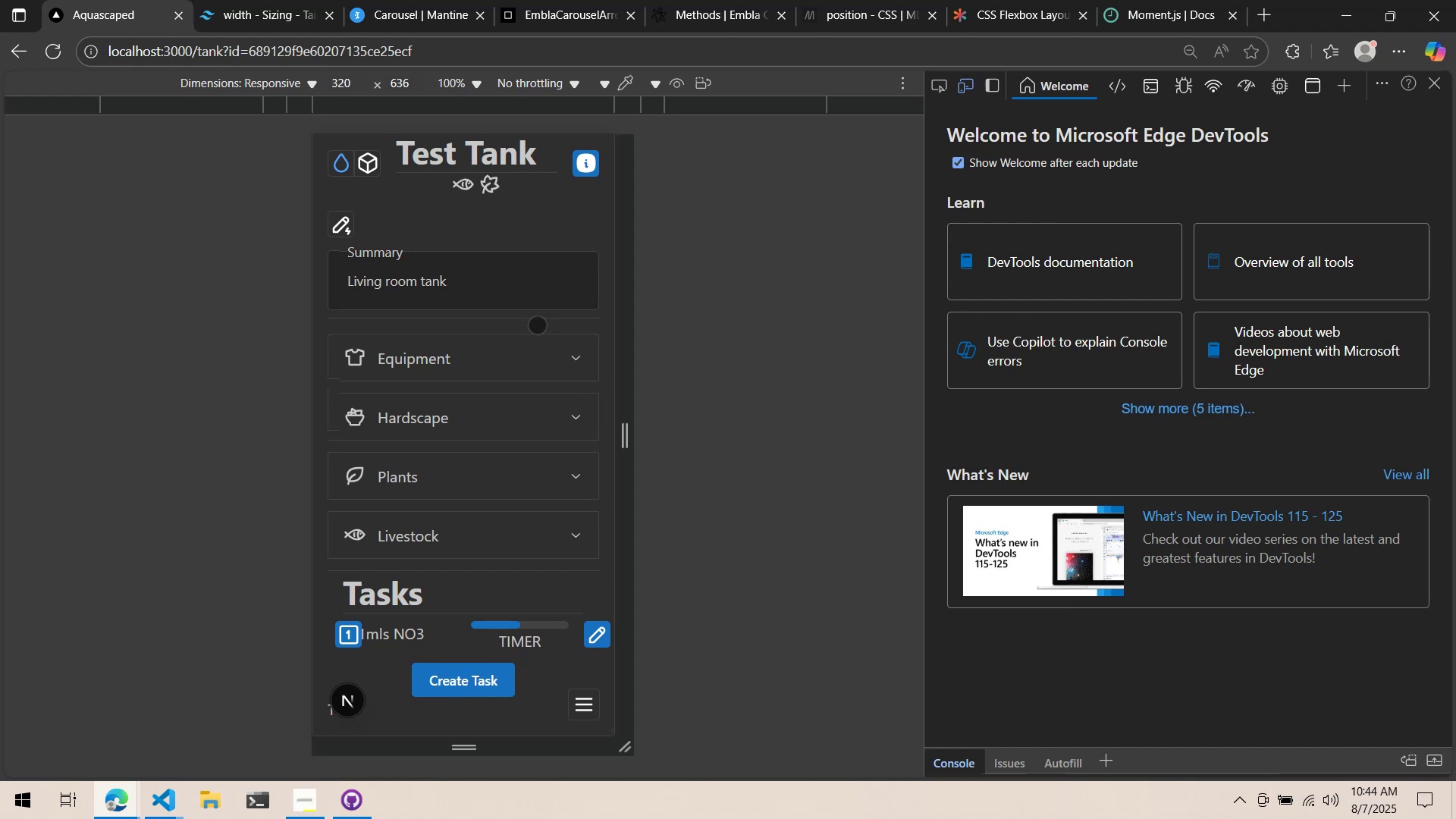 
left_click([448, 679])
 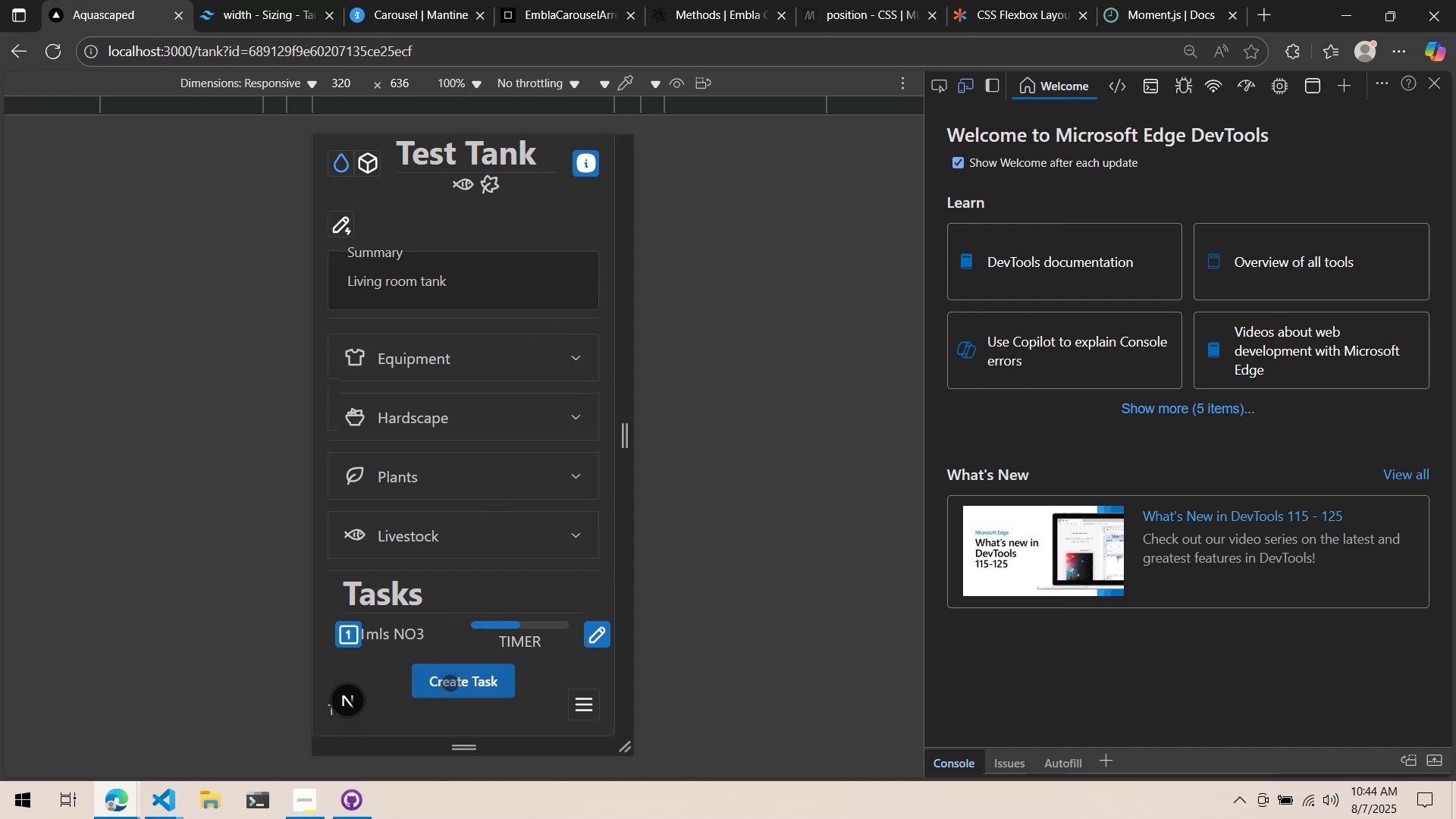 
double_click([450, 682])
 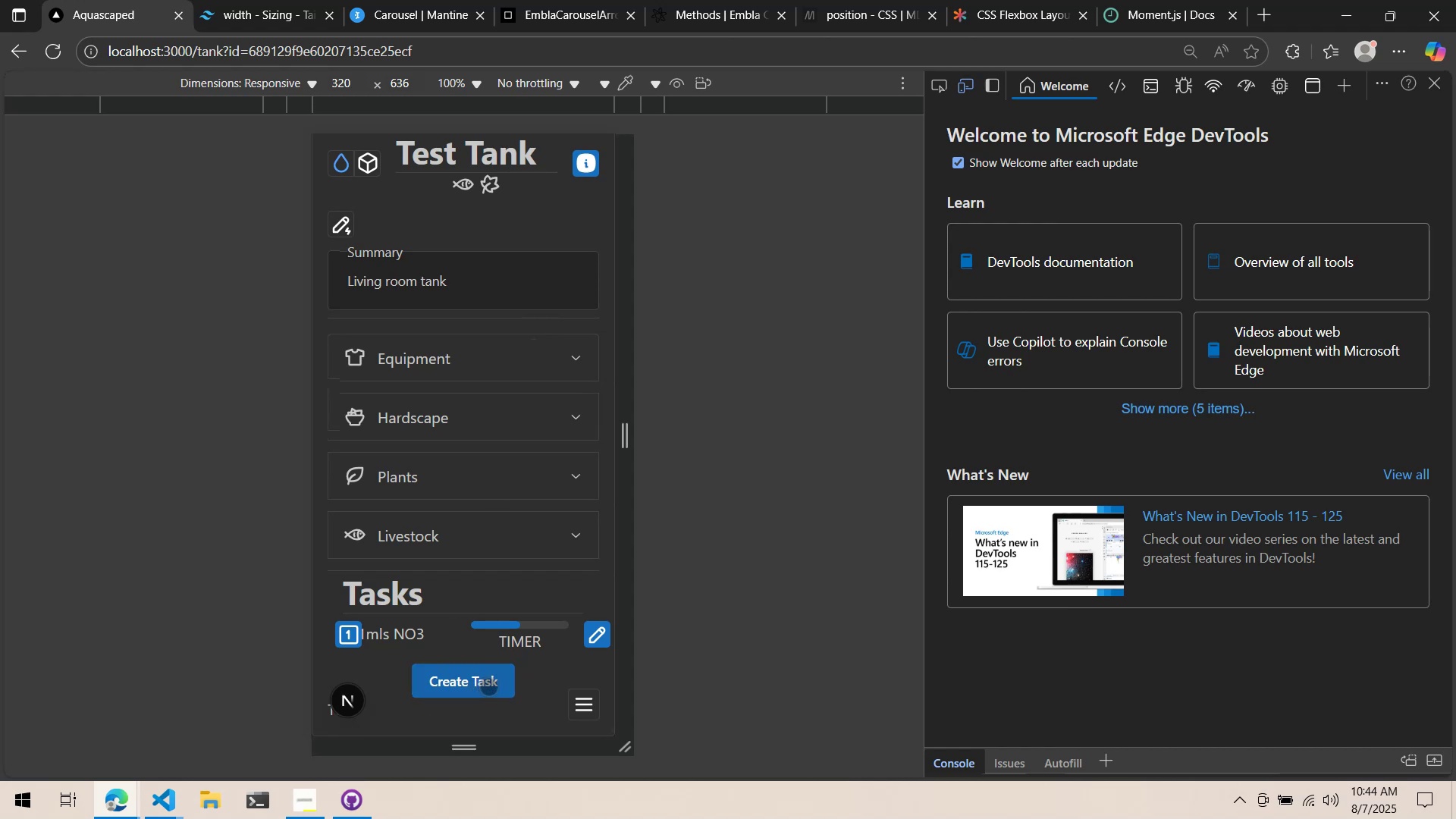 
key(Alt+AltLeft)
 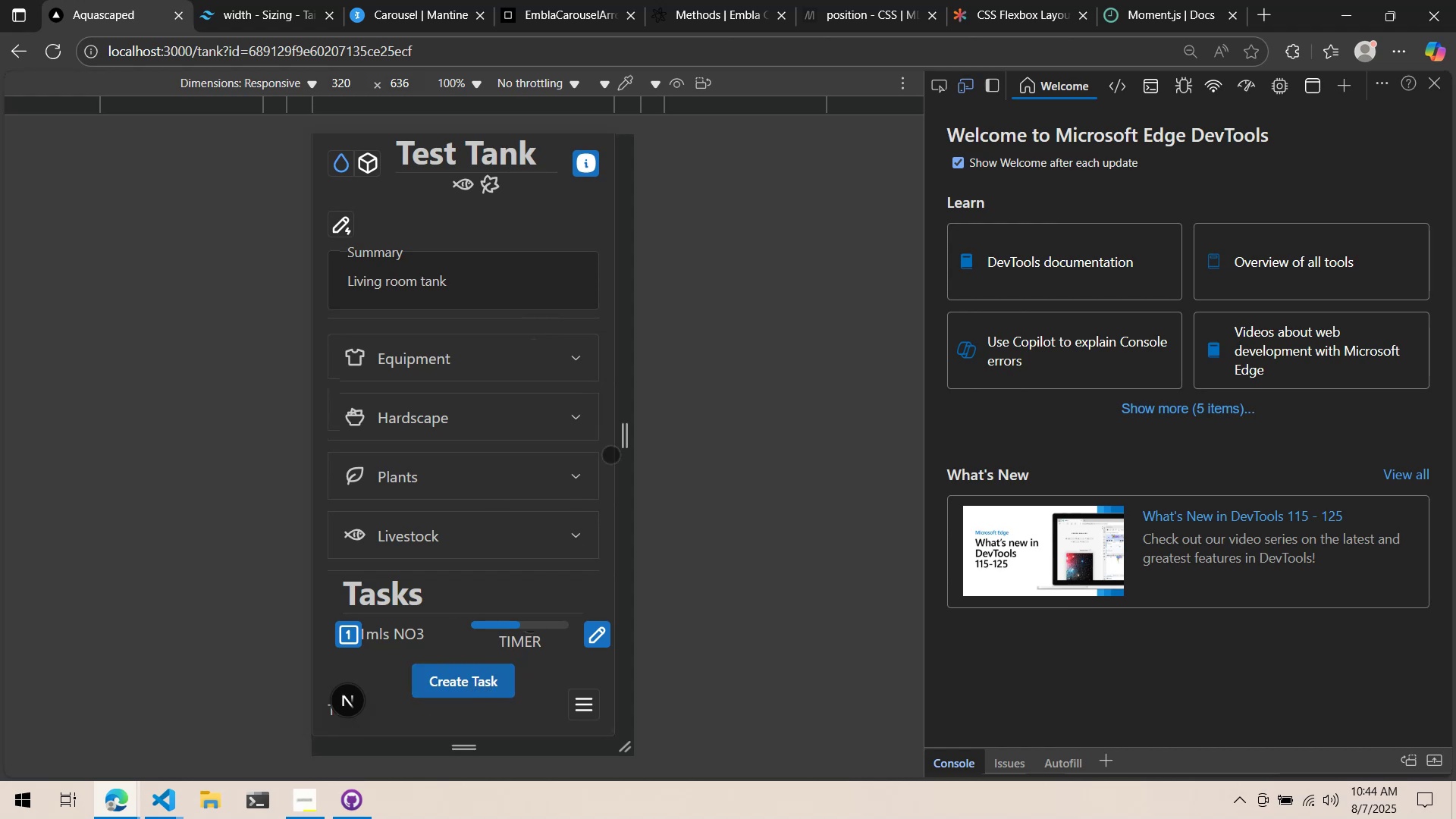 
key(Alt+Tab)
 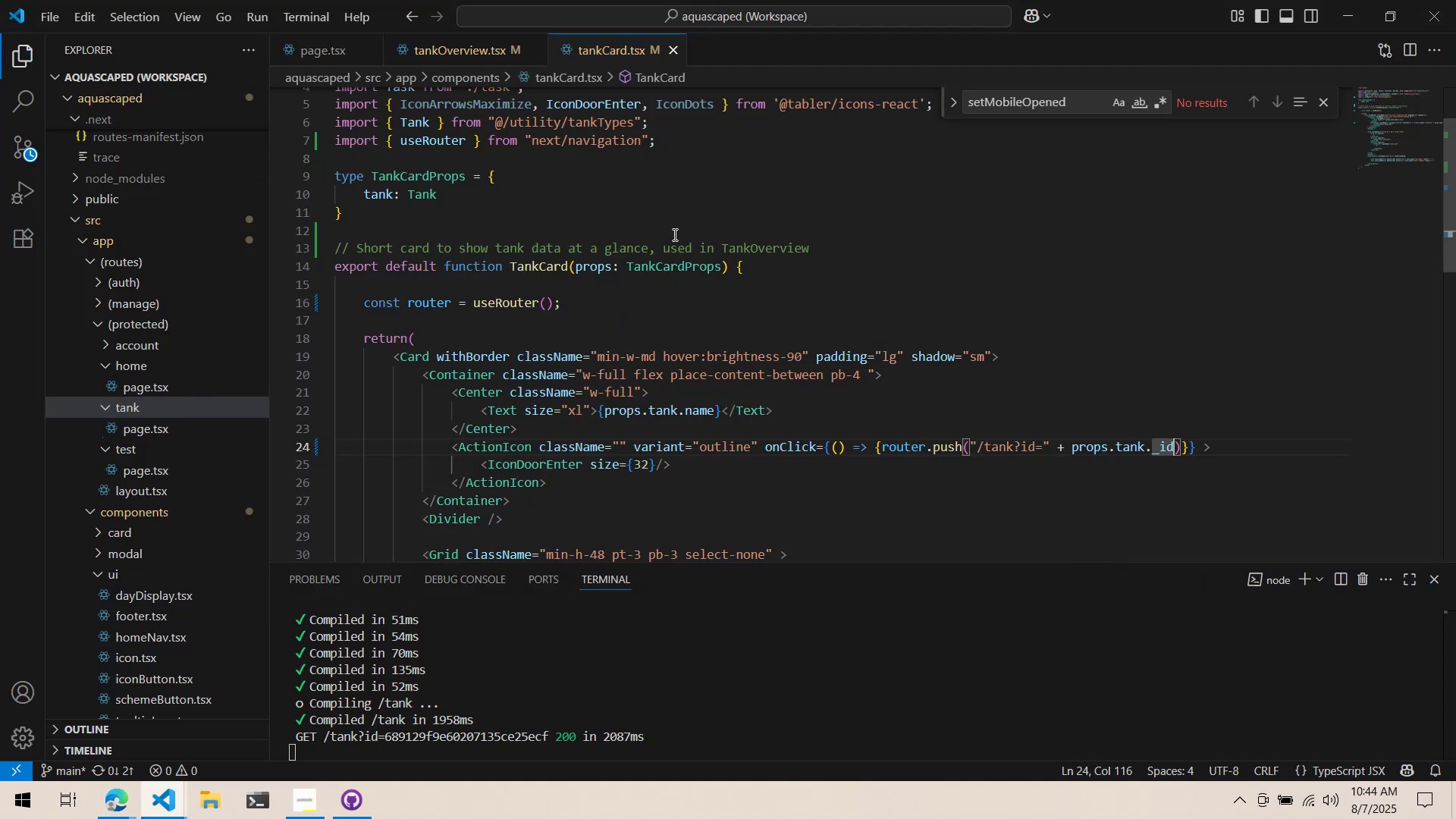 
scroll: coordinate [687, 267], scroll_direction: down, amount: 12.0
 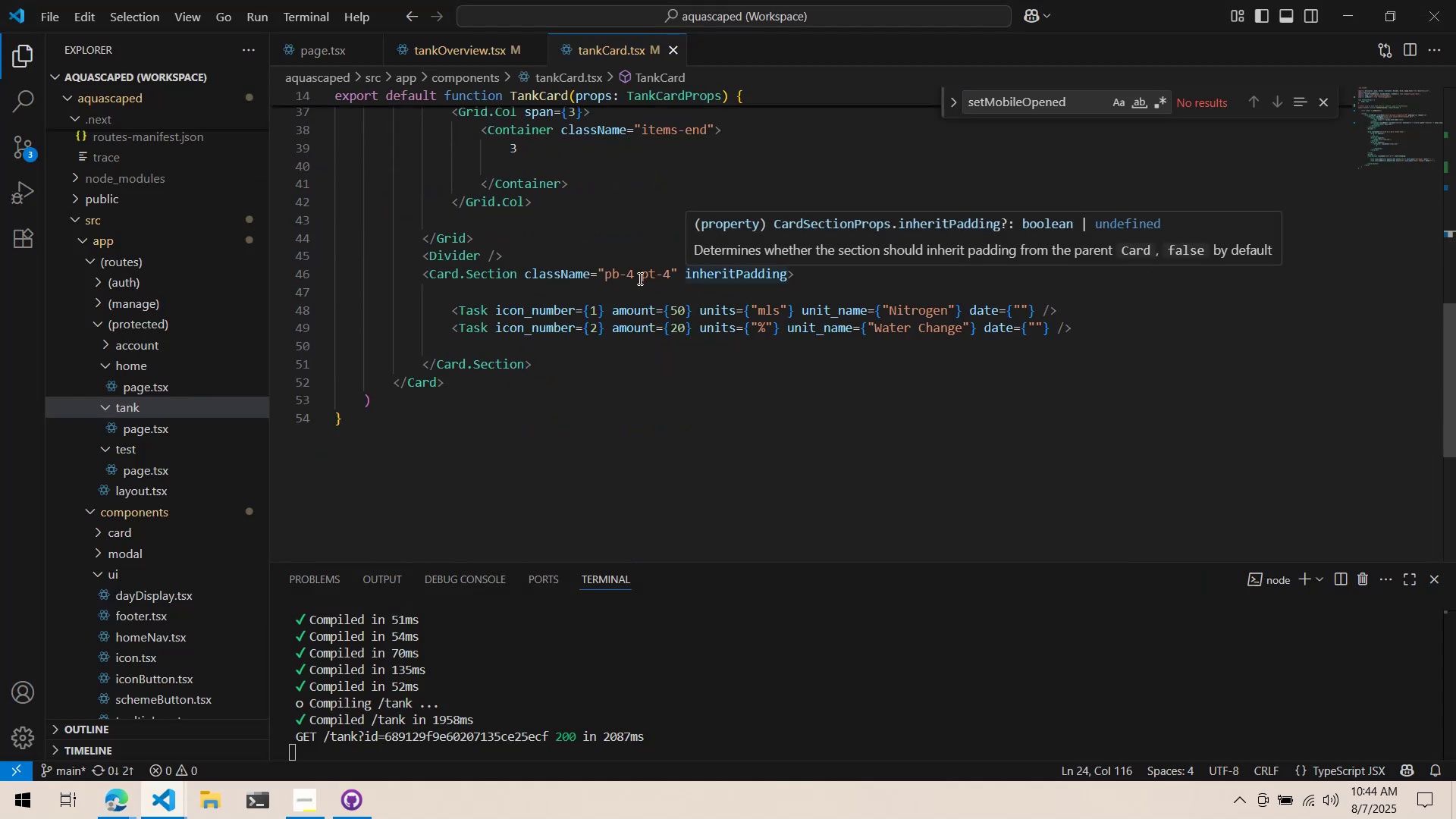 
scroll: coordinate [629, 281], scroll_direction: up, amount: 3.0
 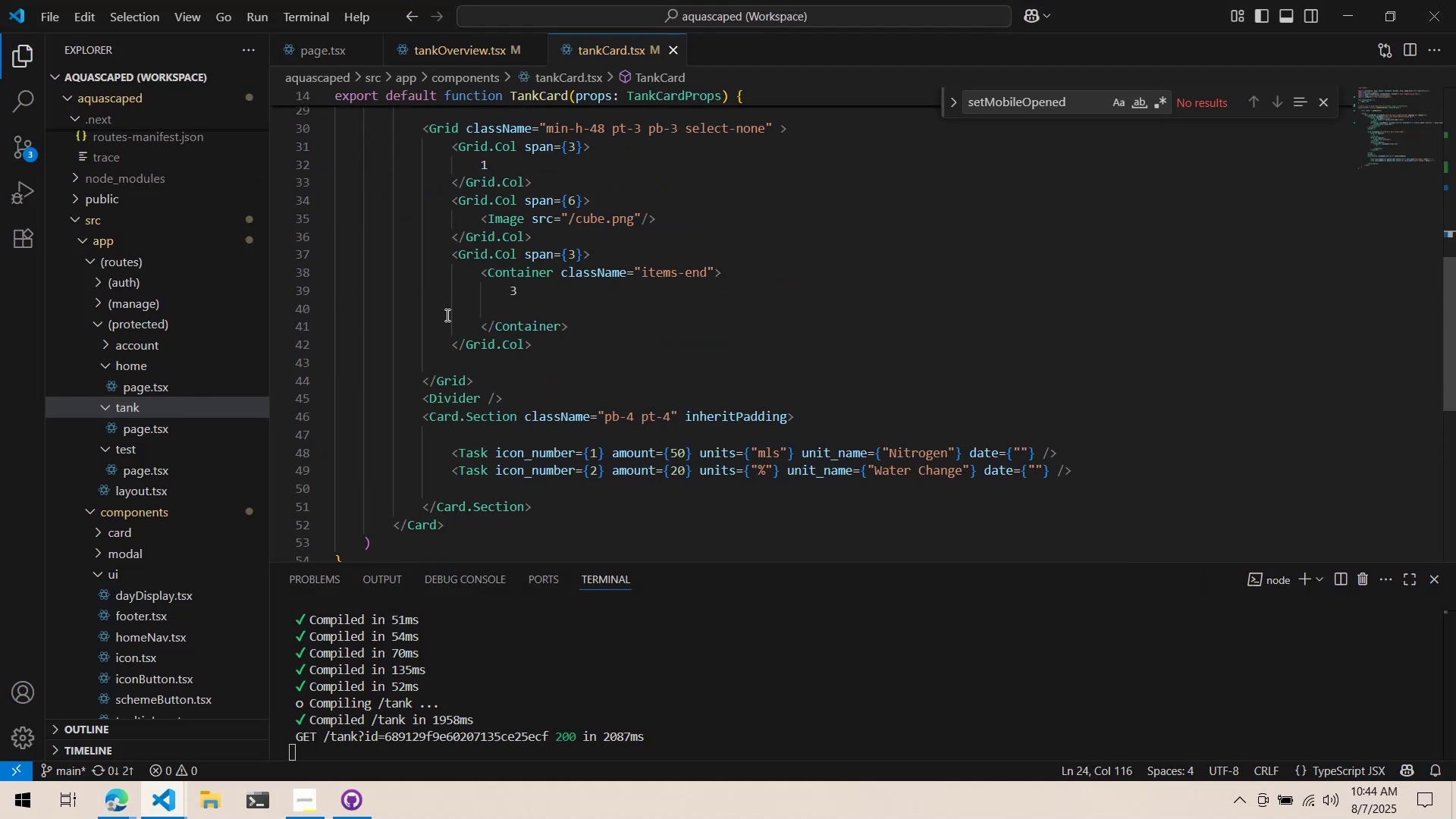 
left_click_drag(start_coordinate=[672, 196], to_coordinate=[670, 191])
 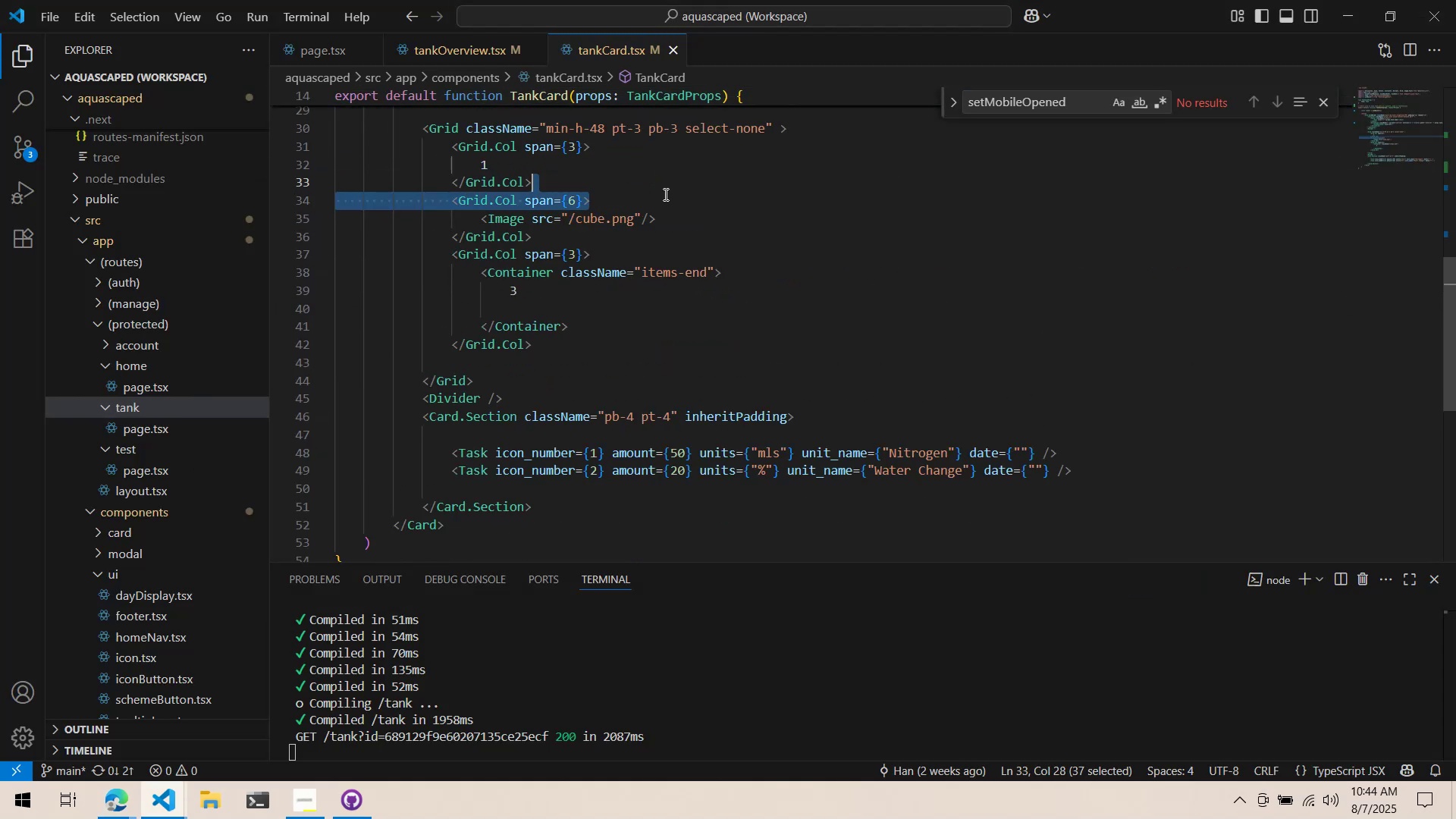 
key(Control+ControlLeft)
 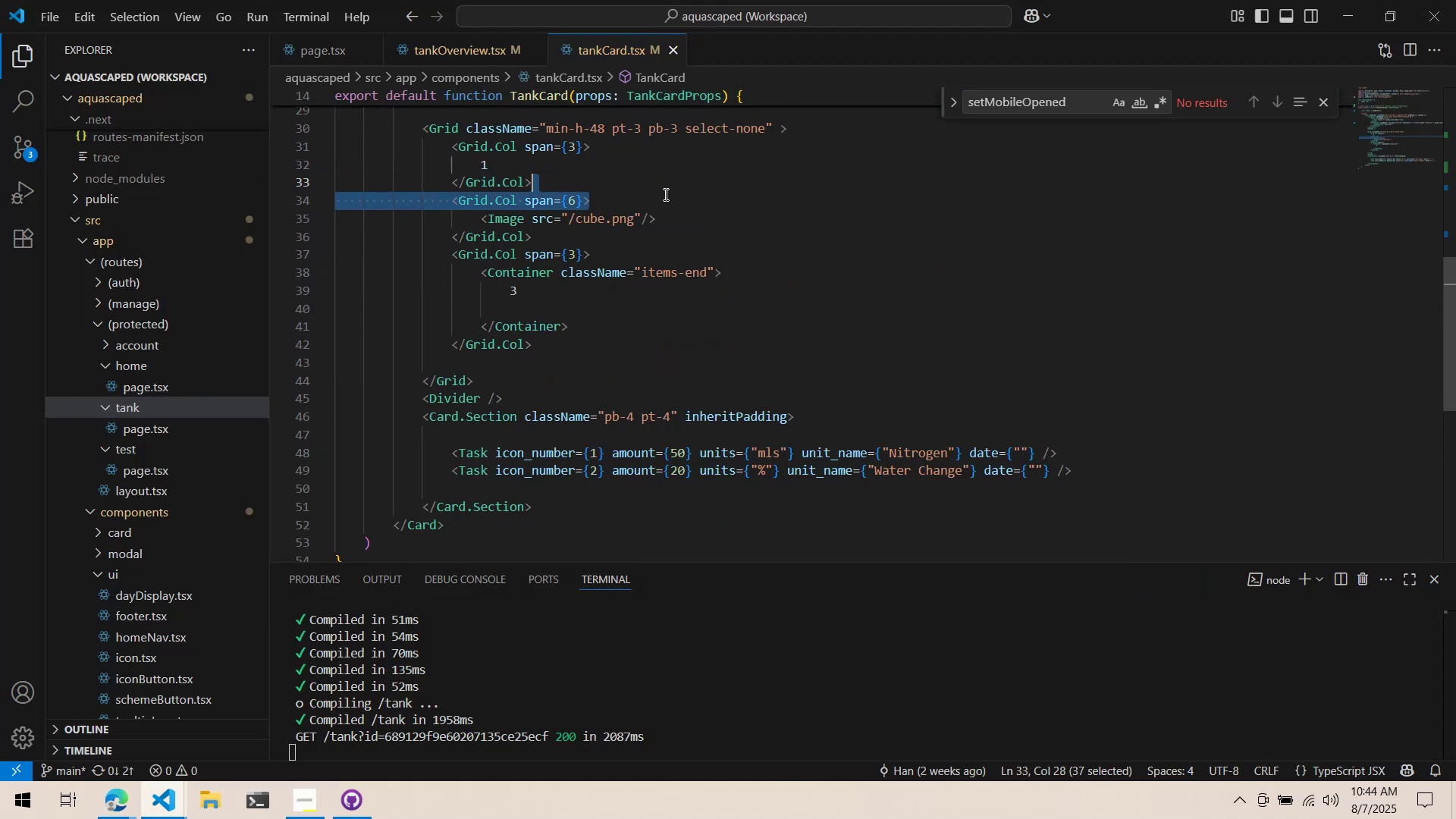 
key(Control+P)
 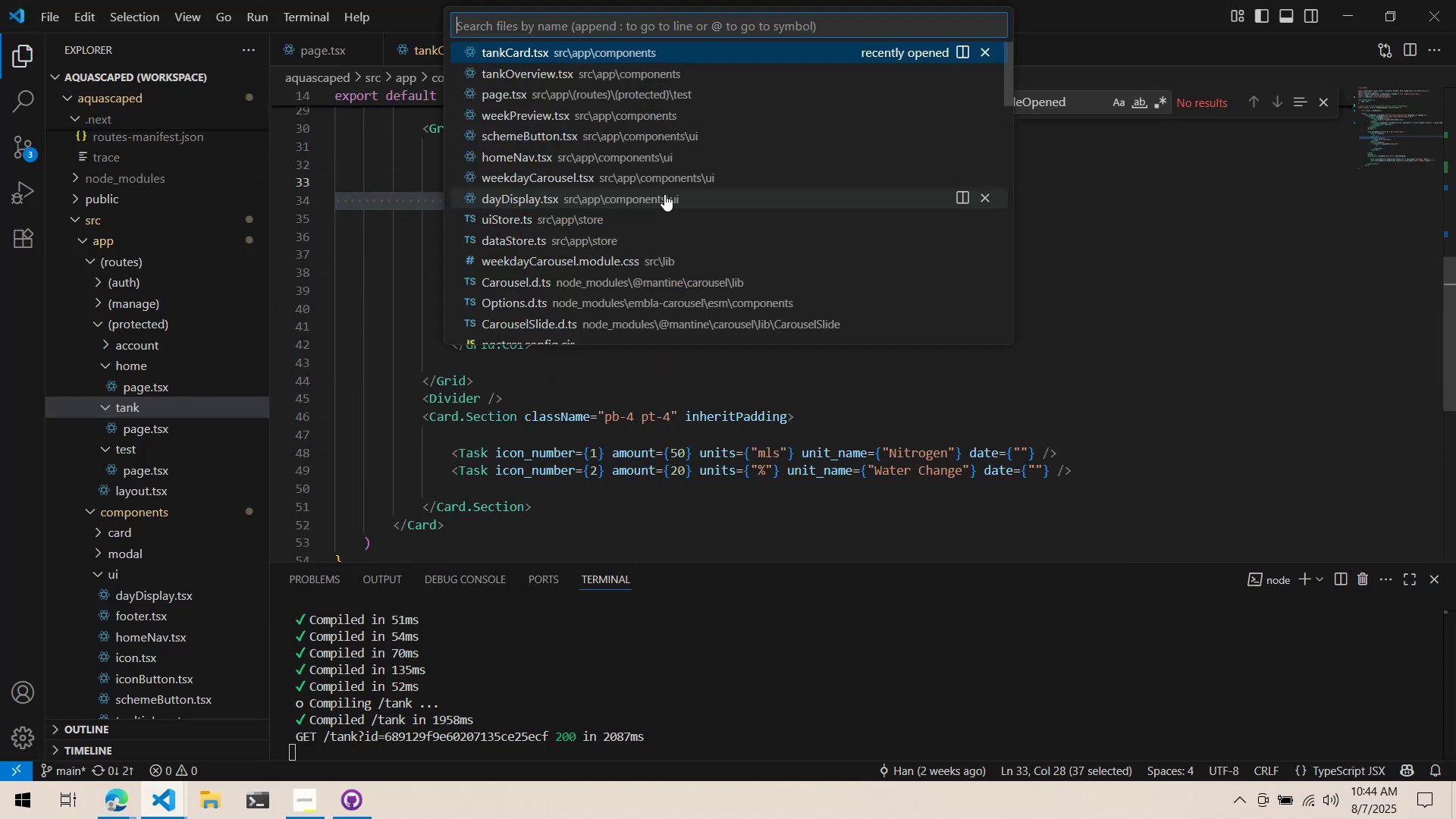 
type(tankDe)
 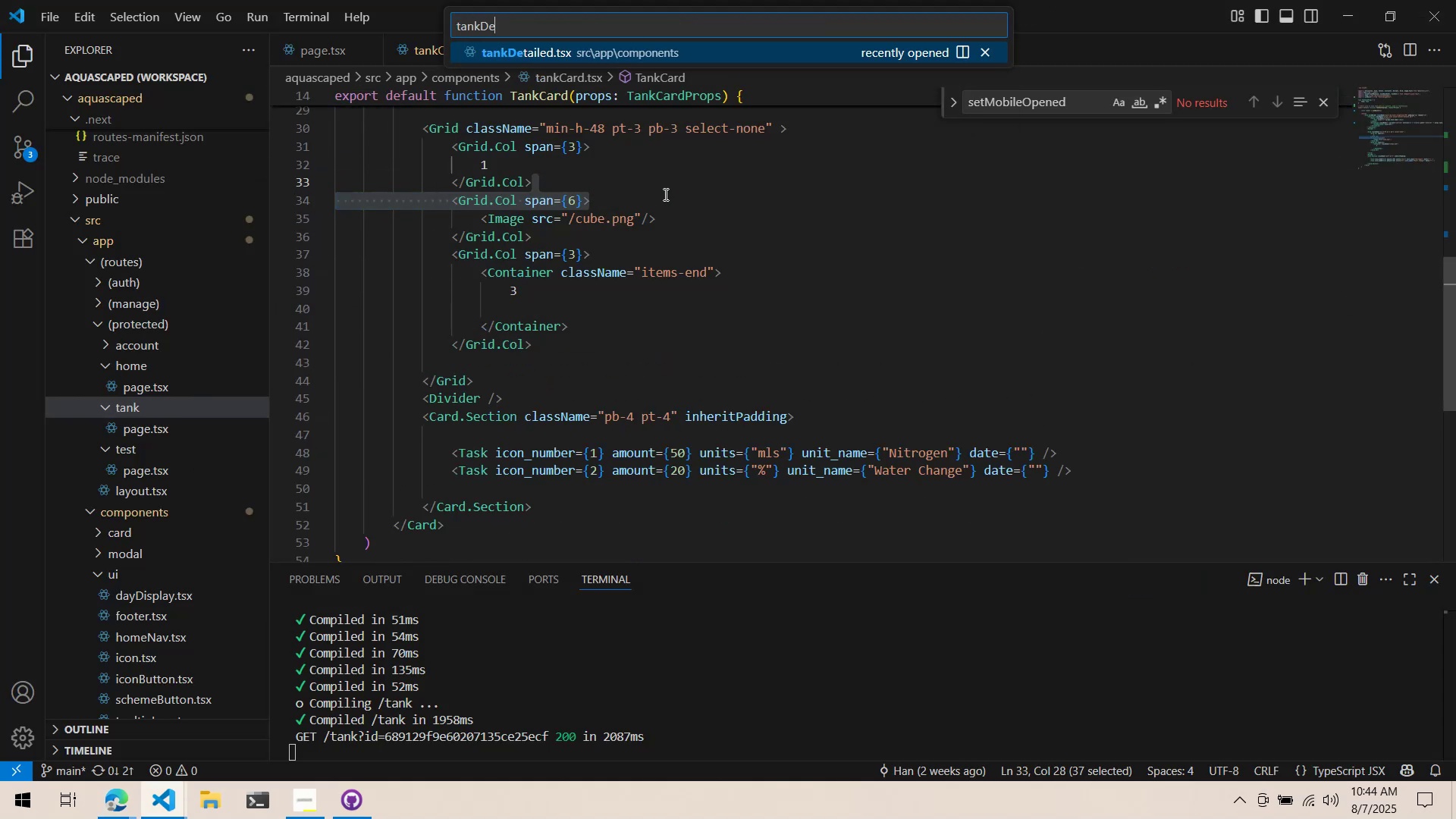 
key(Enter)
 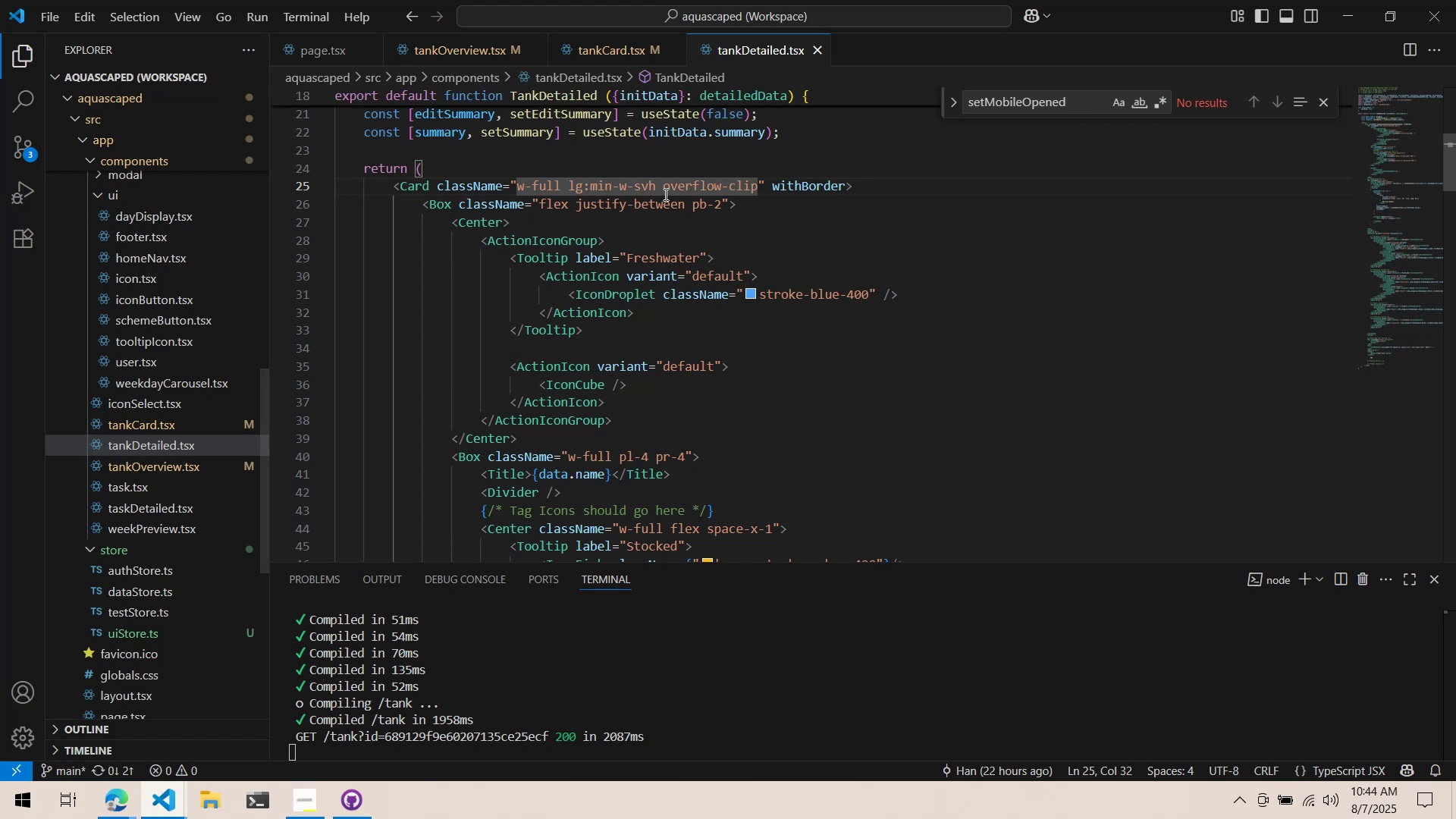 
scroll: coordinate [667, 190], scroll_direction: up, amount: 6.0
 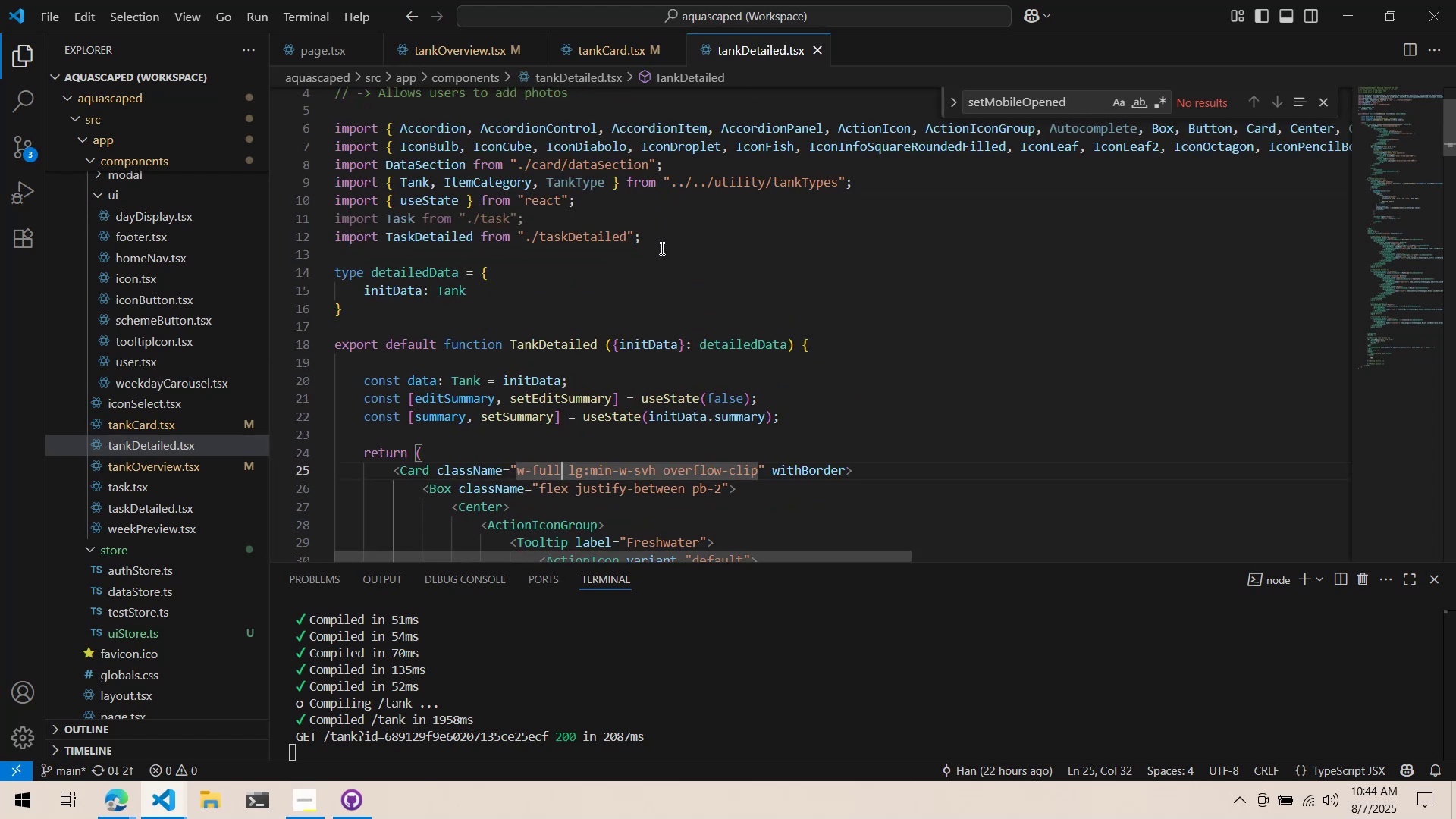 
scroll: coordinate [538, 347], scroll_direction: down, amount: 17.0
 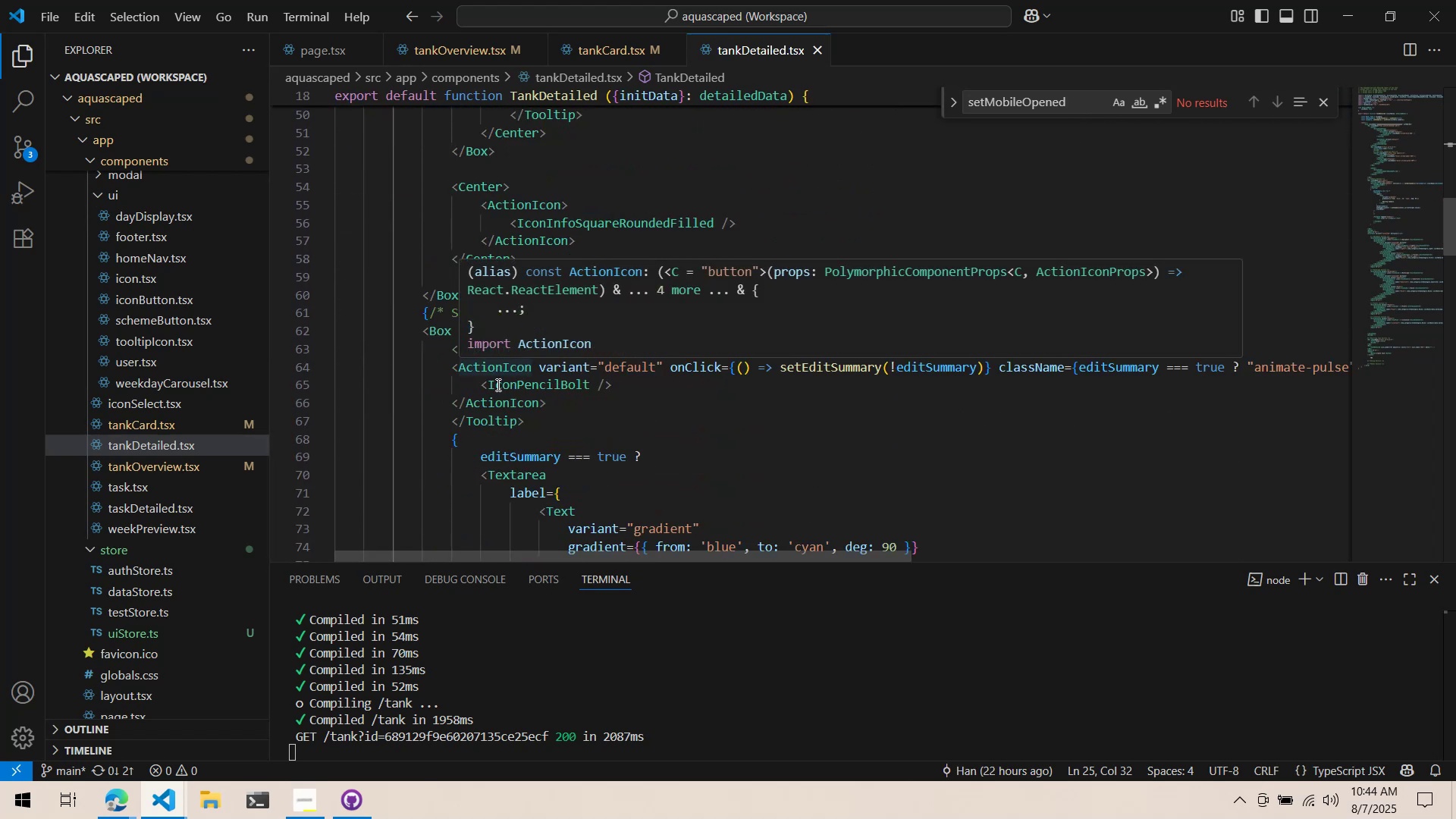 
scroll: coordinate [516, 384], scroll_direction: up, amount: 13.0
 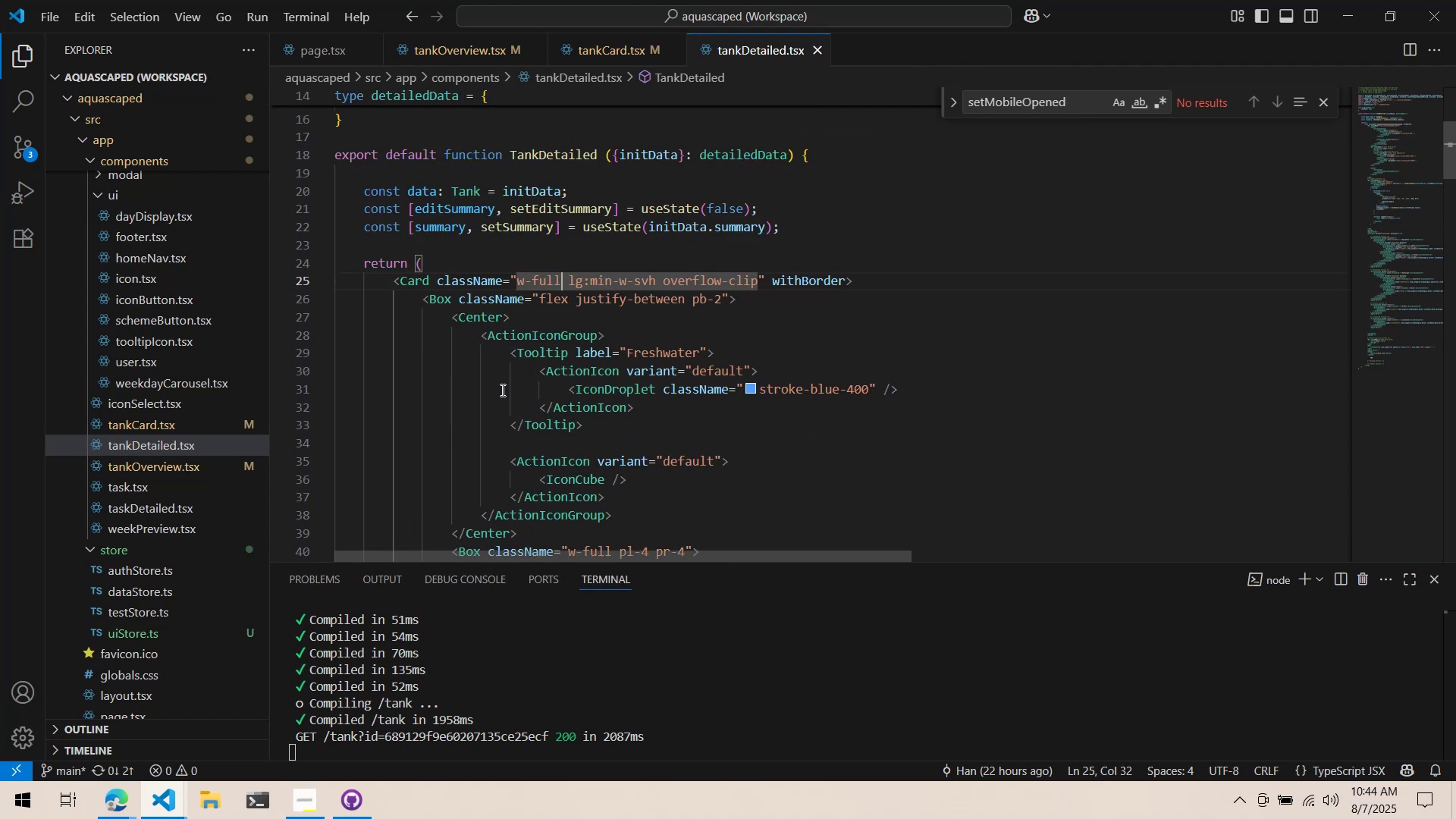 
key(Alt+AltLeft)
 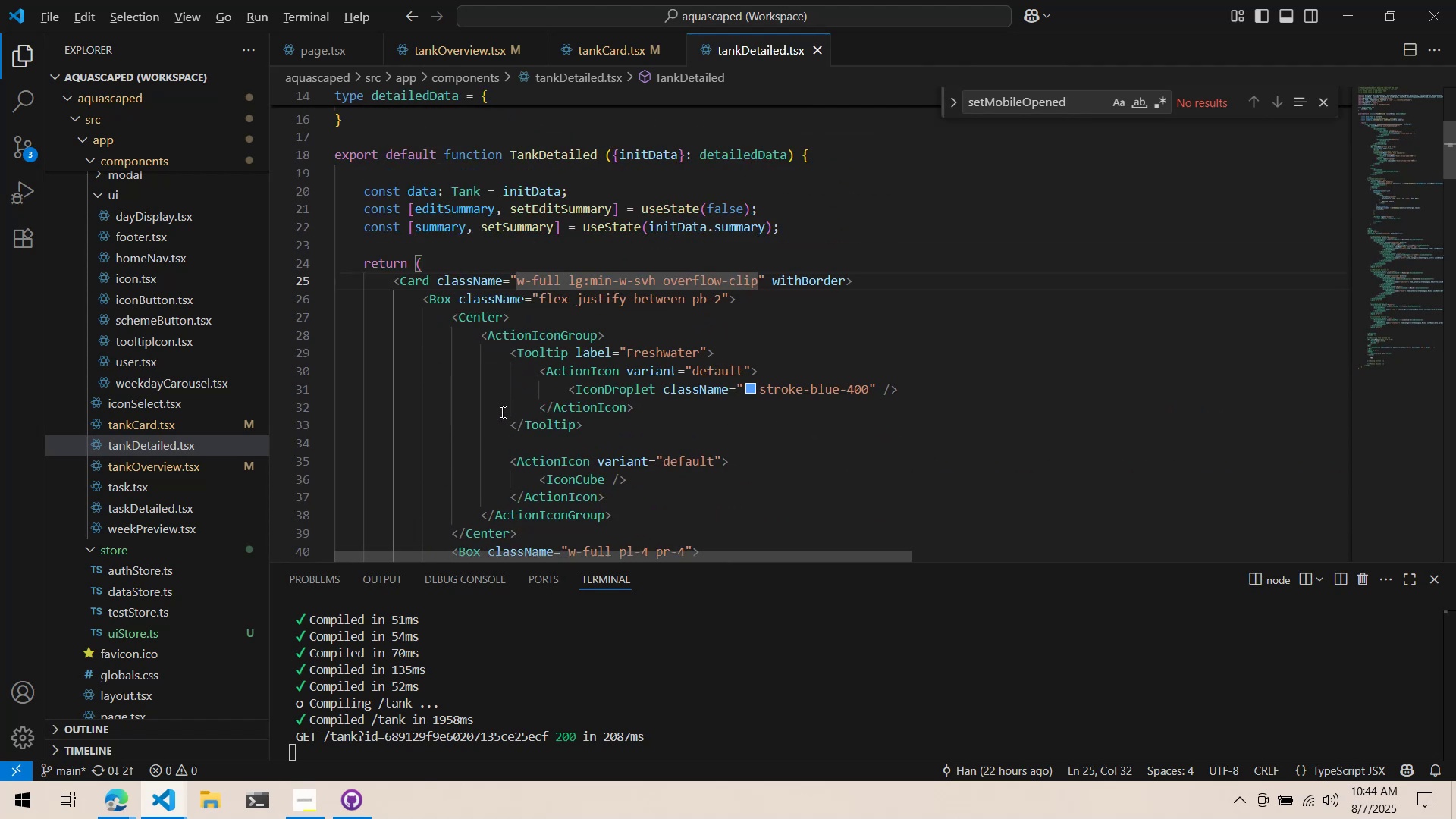 
key(Alt+Tab)
 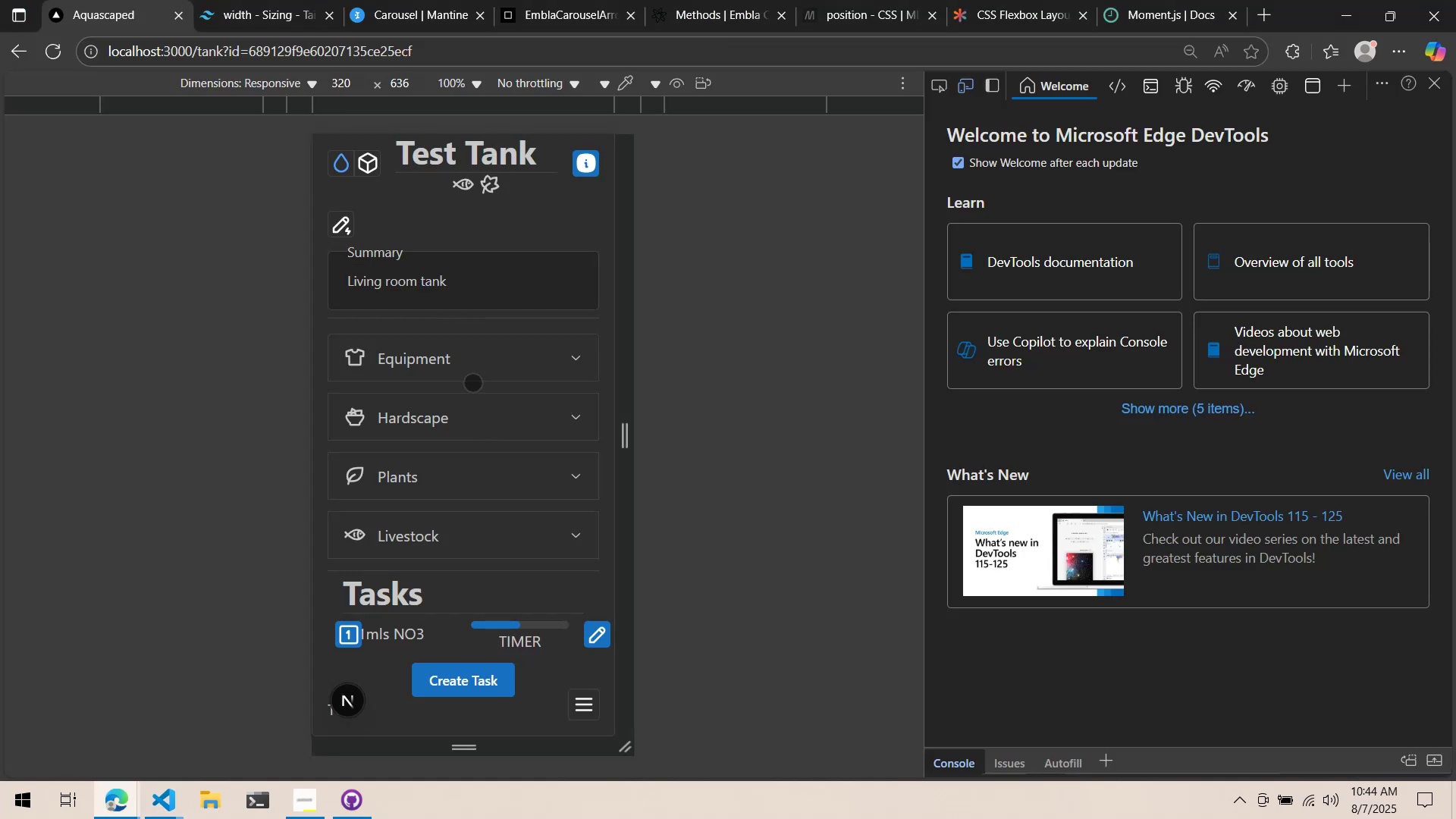 
scroll: coordinate [471, 381], scroll_direction: none, amount: 0.0
 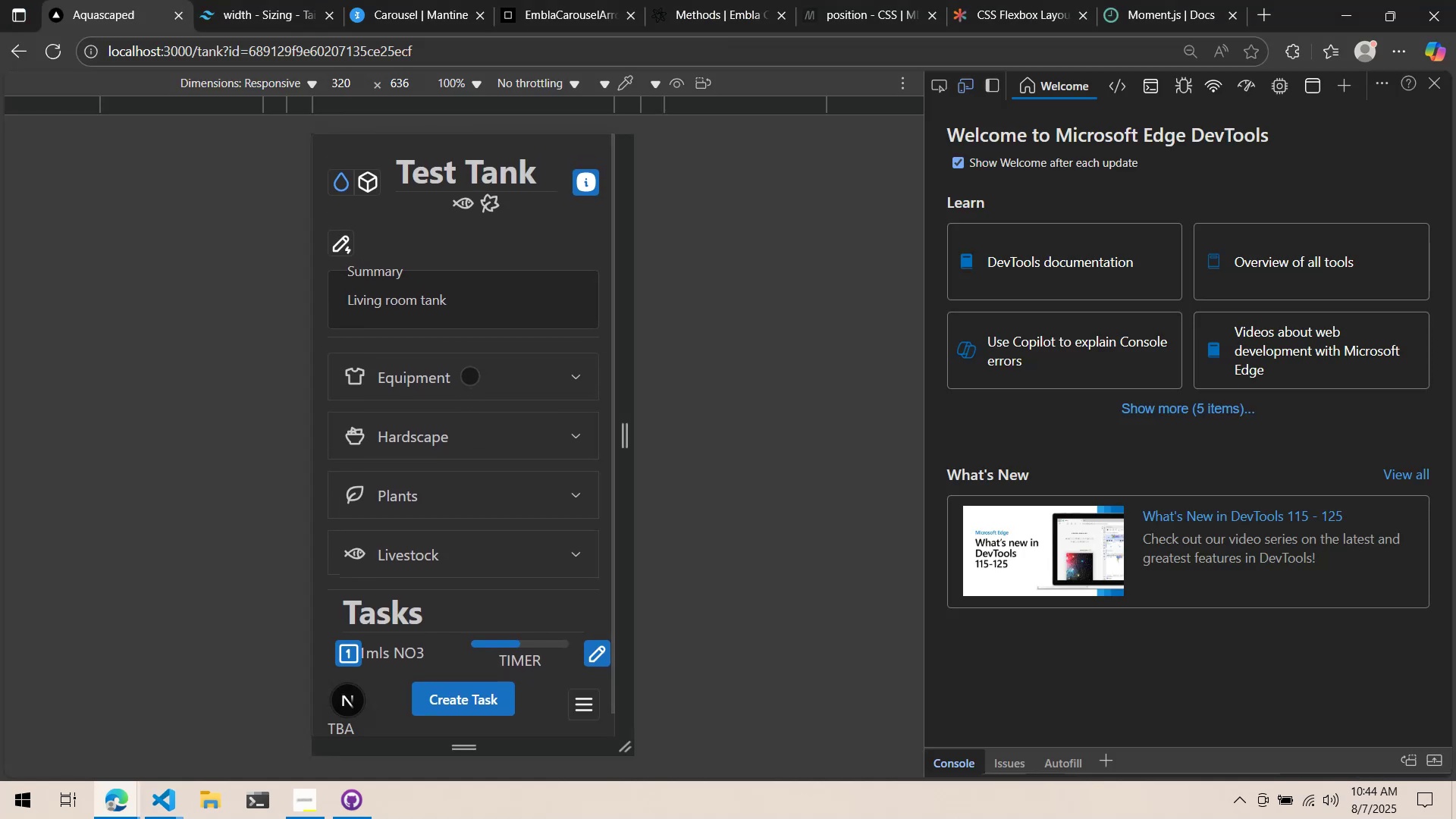 
scroll: coordinate [446, 383], scroll_direction: down, amount: 2.0
 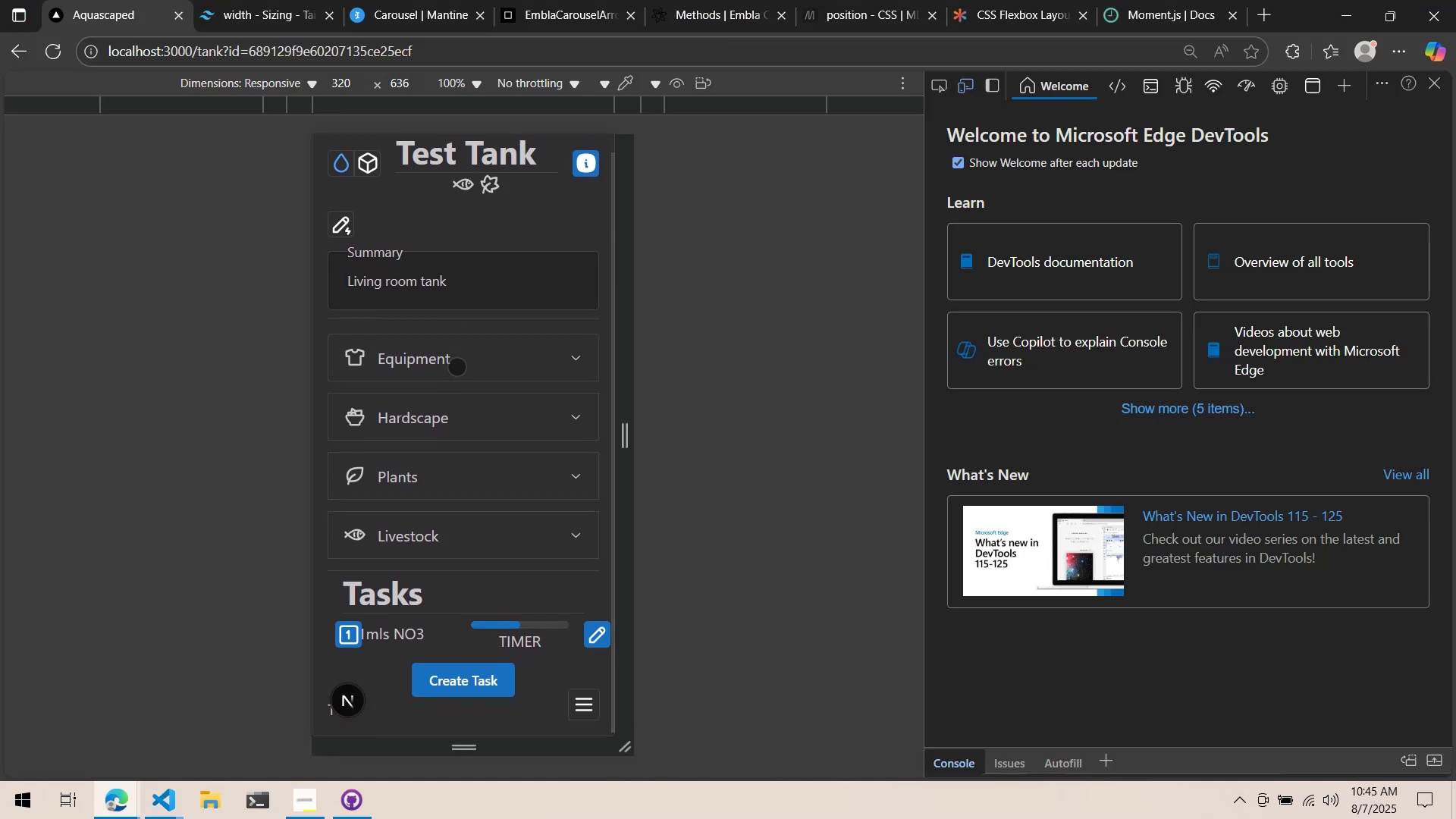 
key(Alt+AltLeft)
 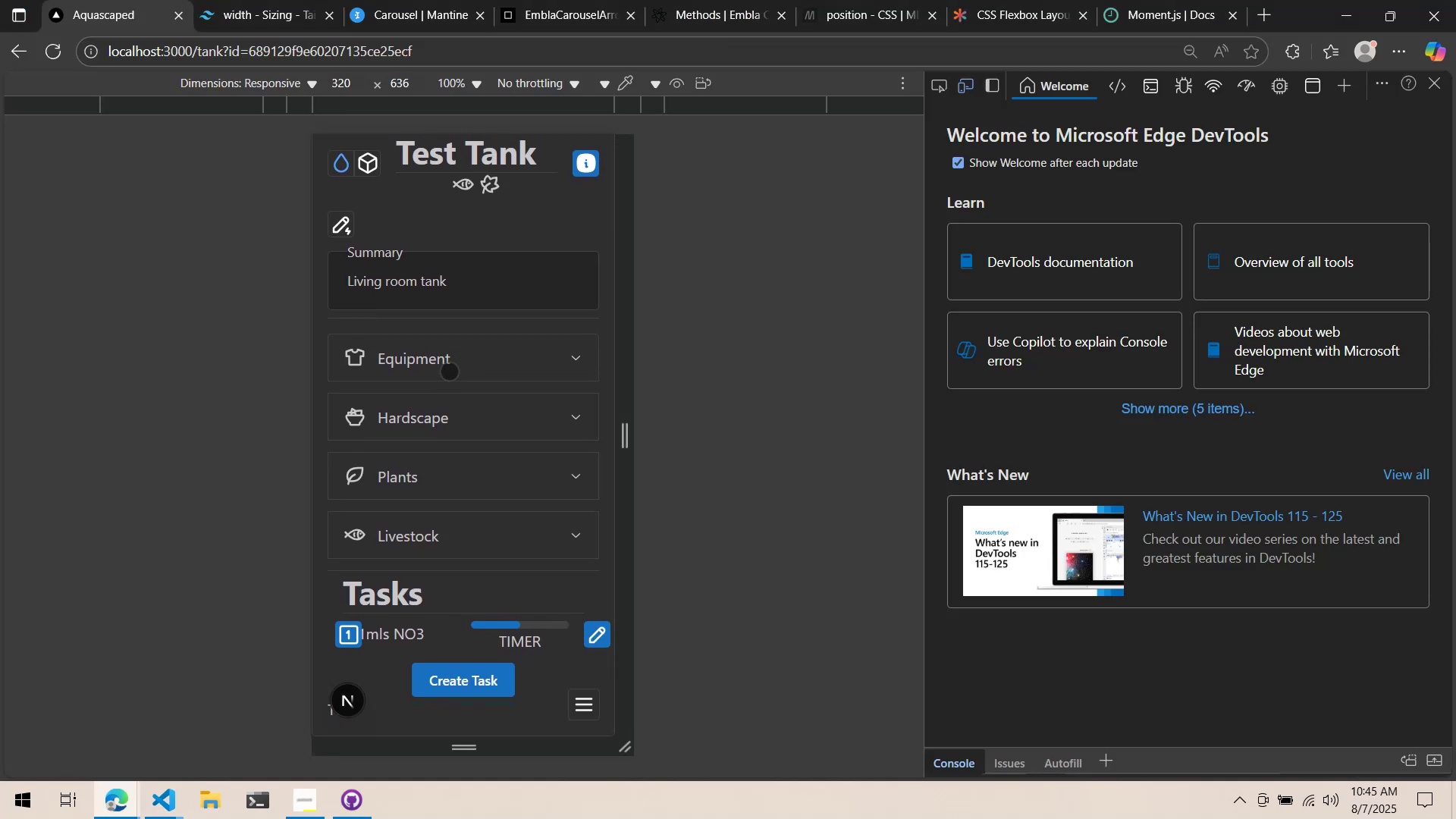 
key(Alt+Tab)
 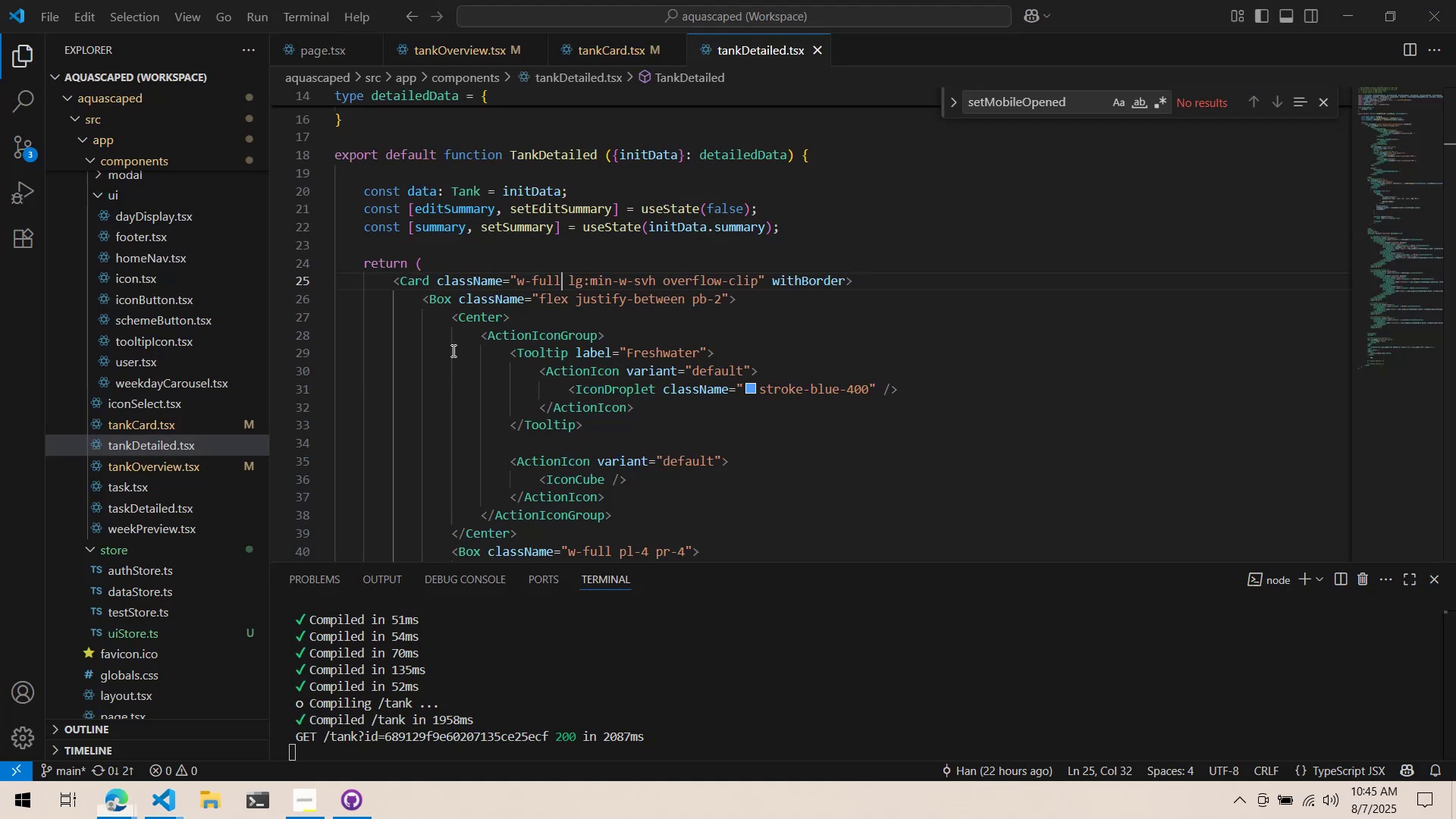 
scroll: coordinate [447, 394], scroll_direction: down, amount: 24.0
 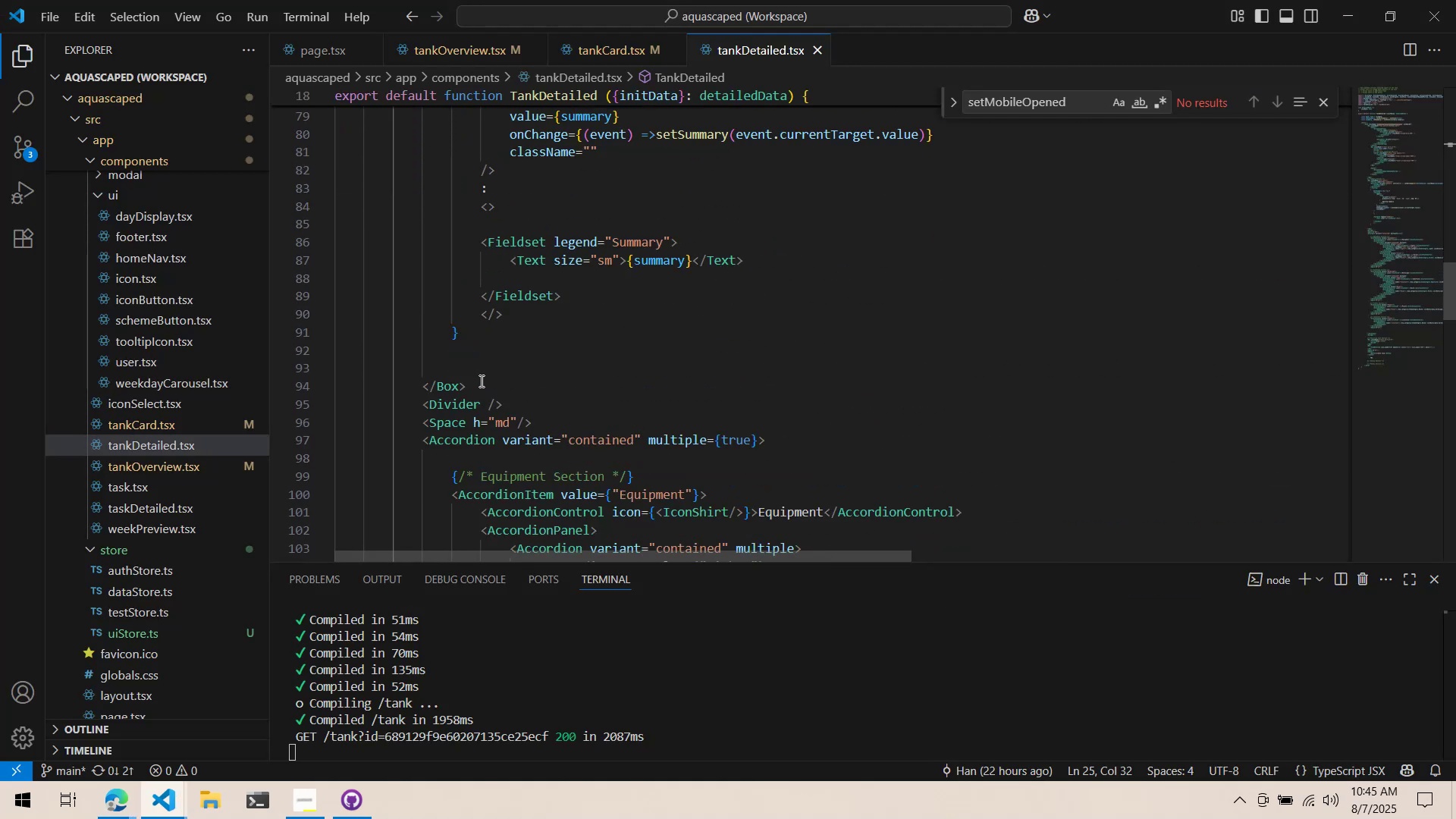 
scroll: coordinate [477, 405], scroll_direction: up, amount: 6.0
 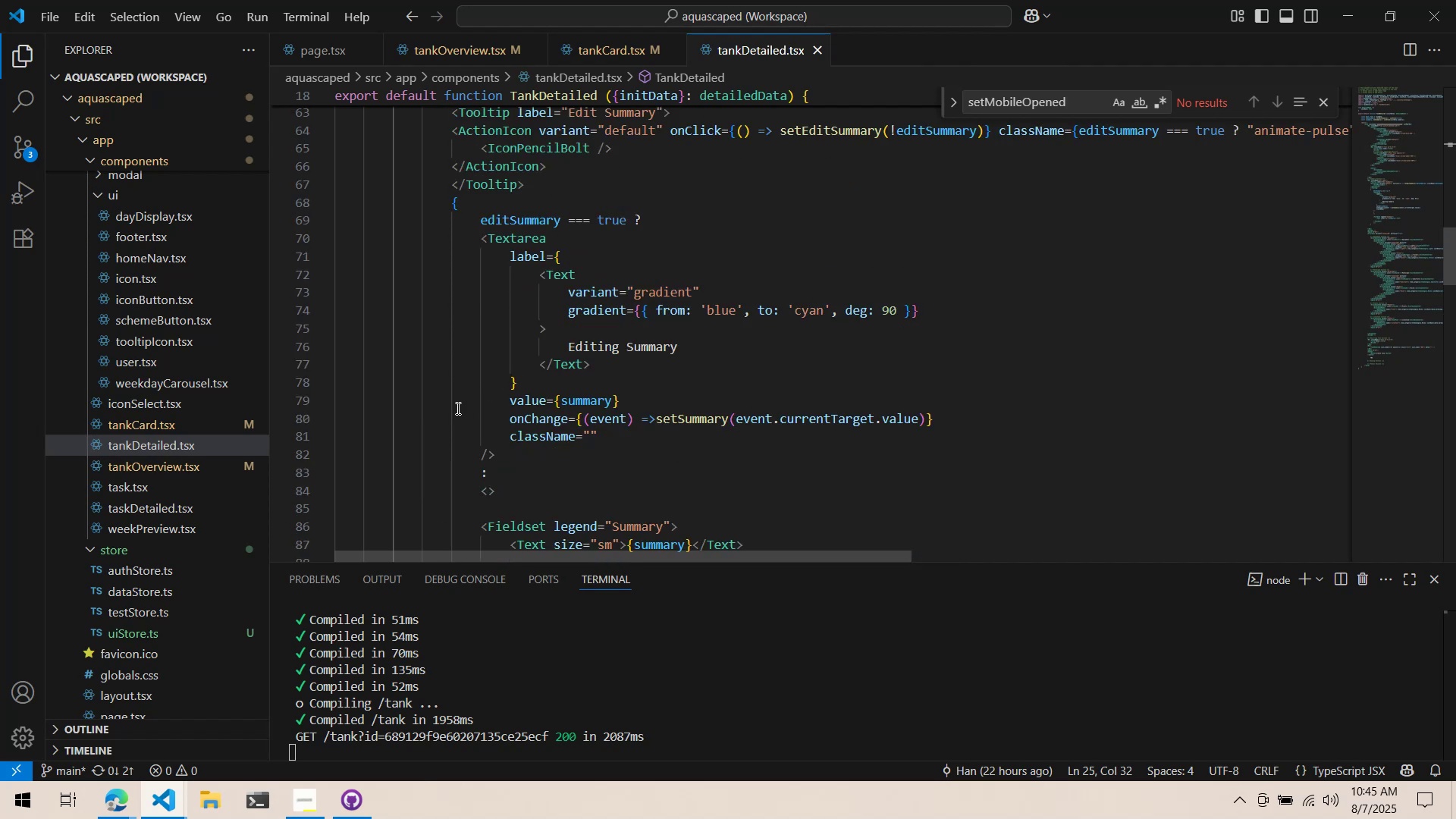 
key(Alt+AltLeft)
 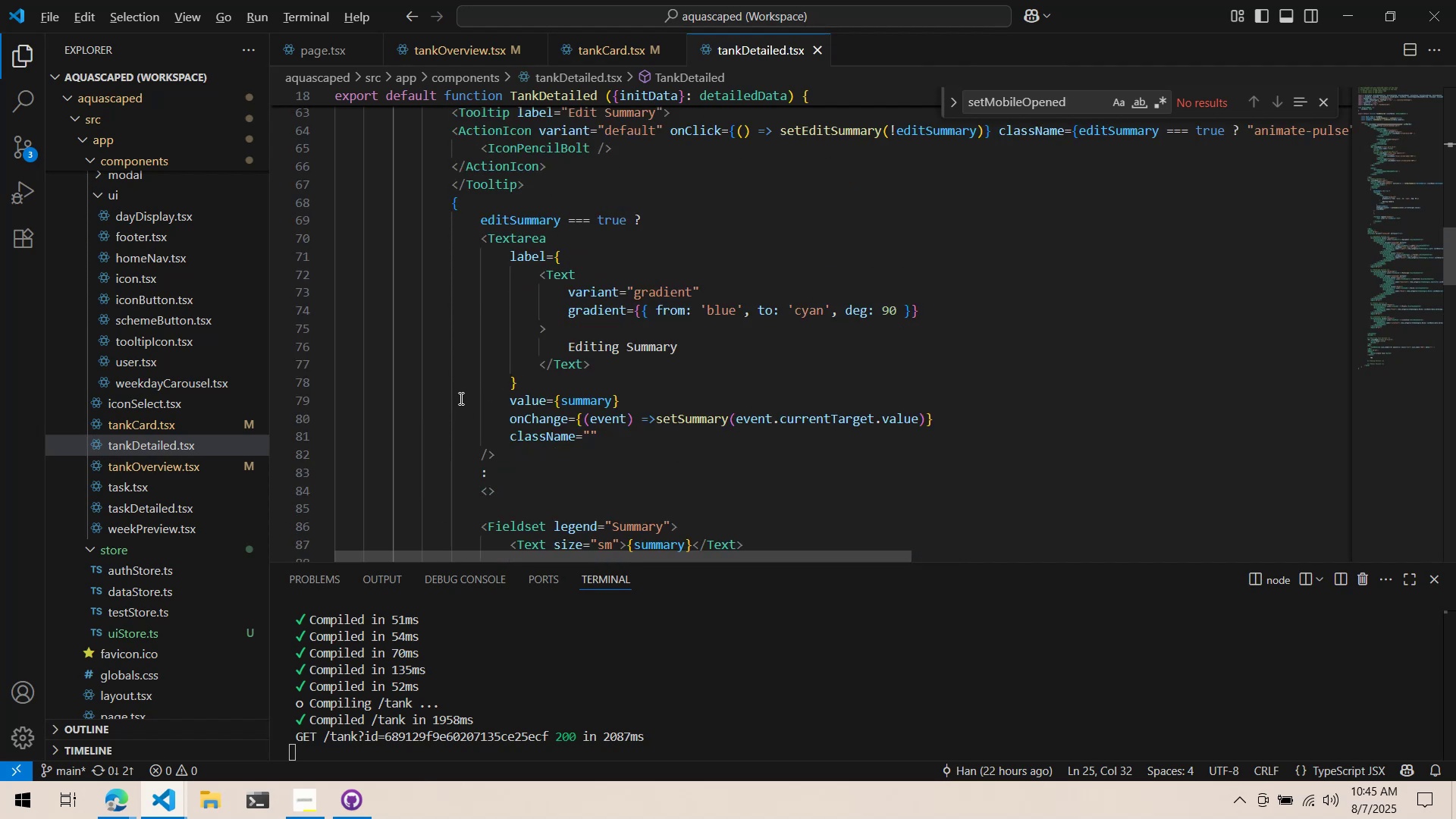 
key(Alt+Tab)
 